 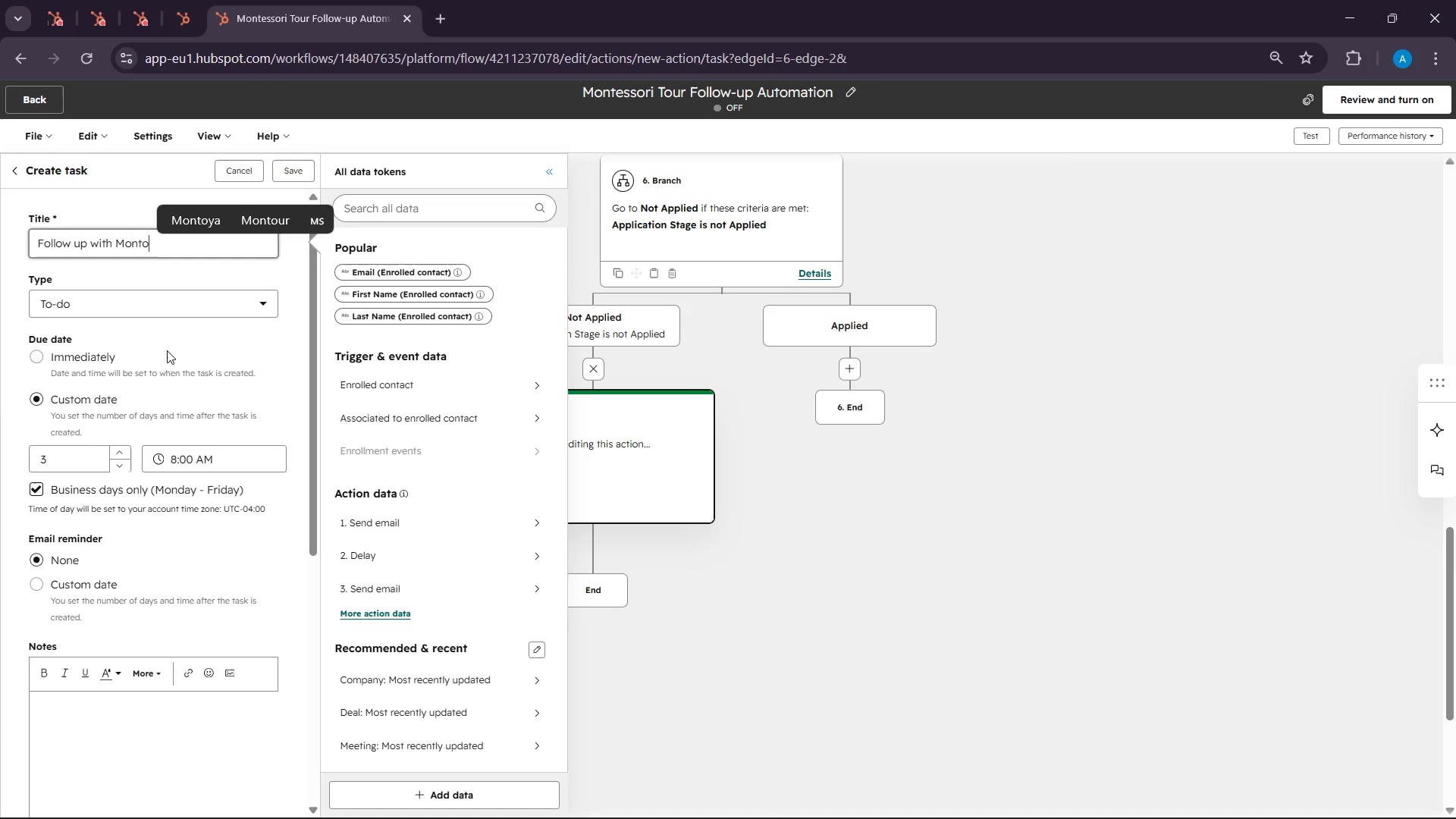 
type(ori tour lead)
 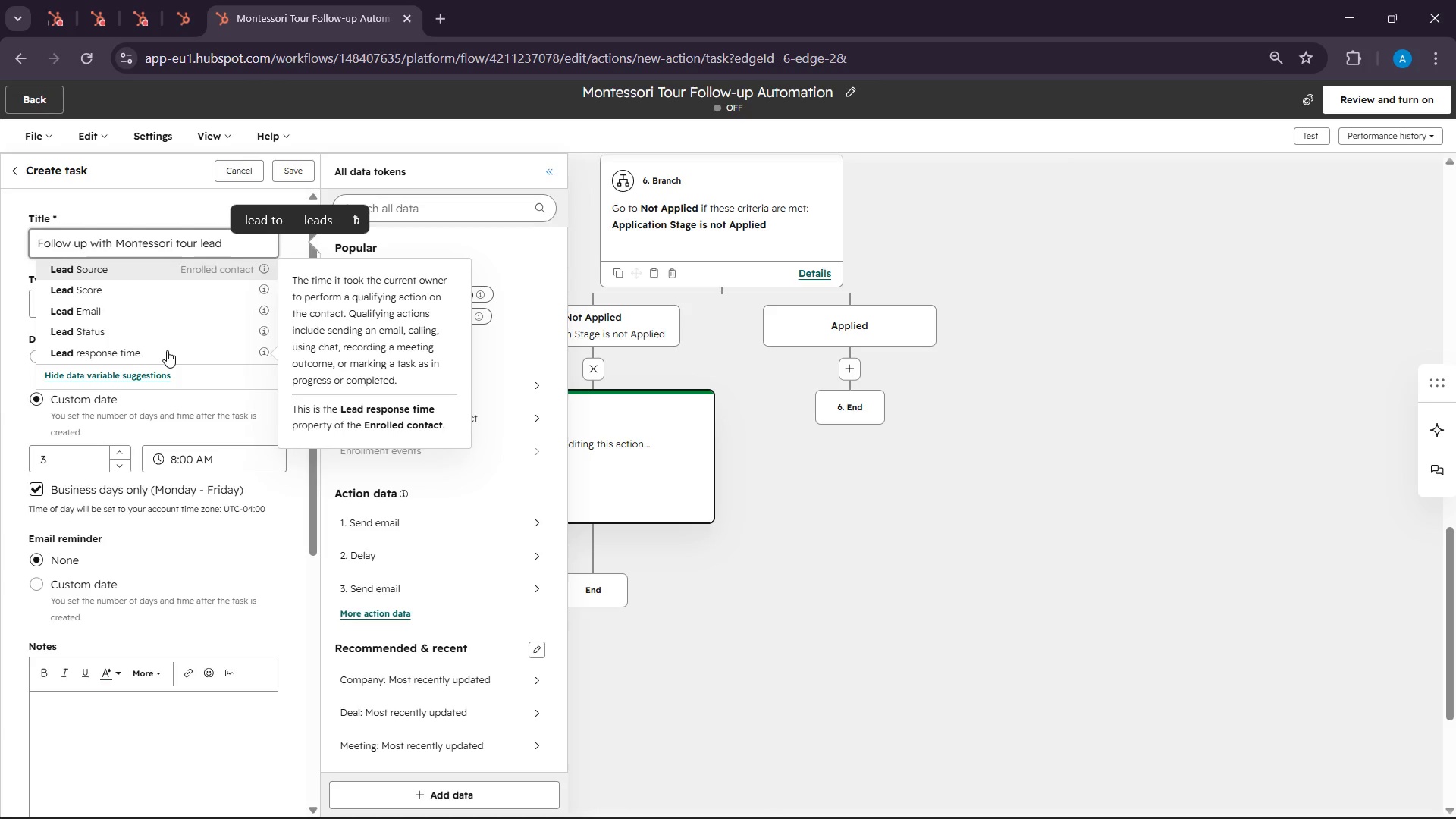 
wait(19.59)
 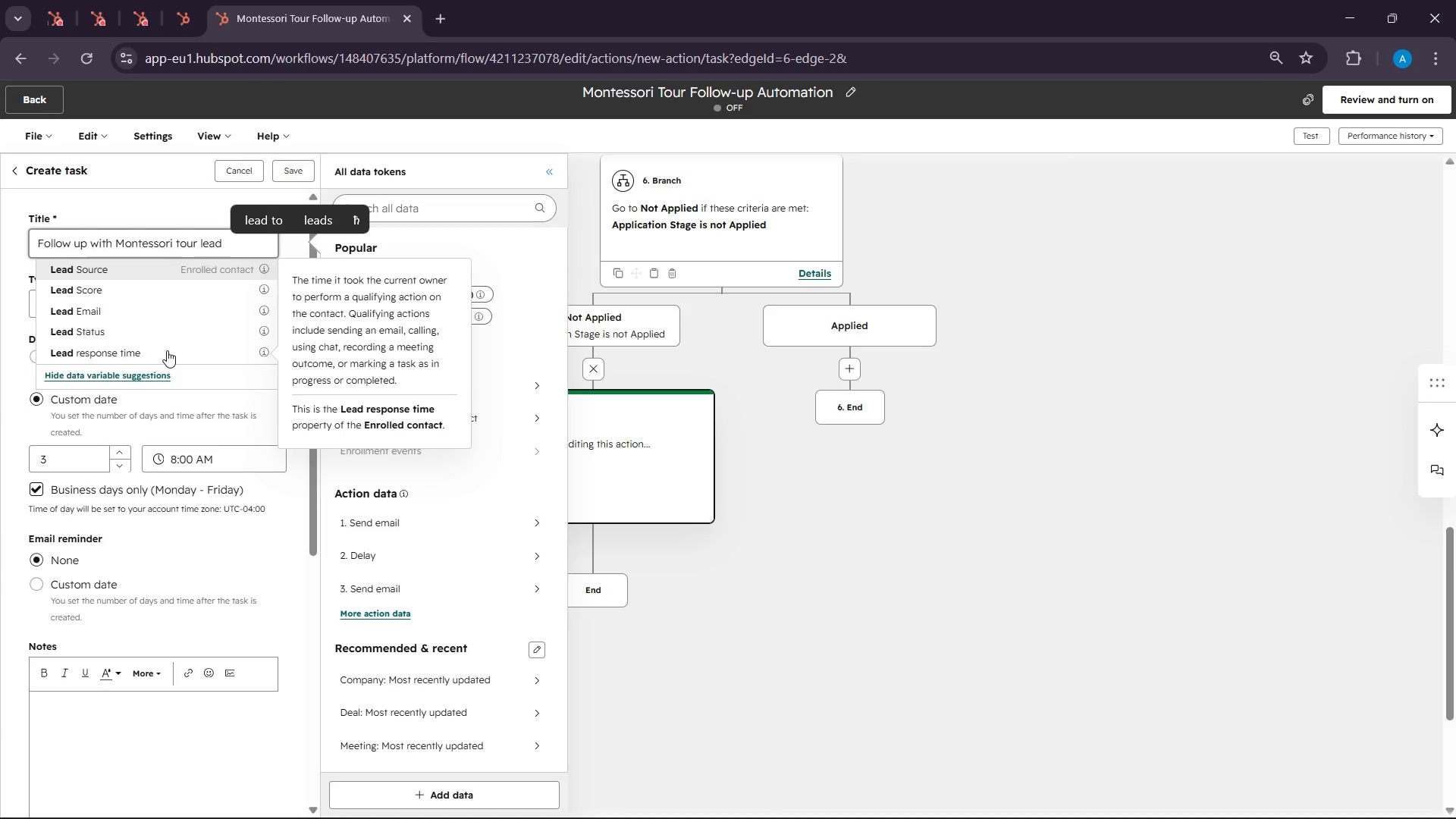 
left_click([218, 428])
 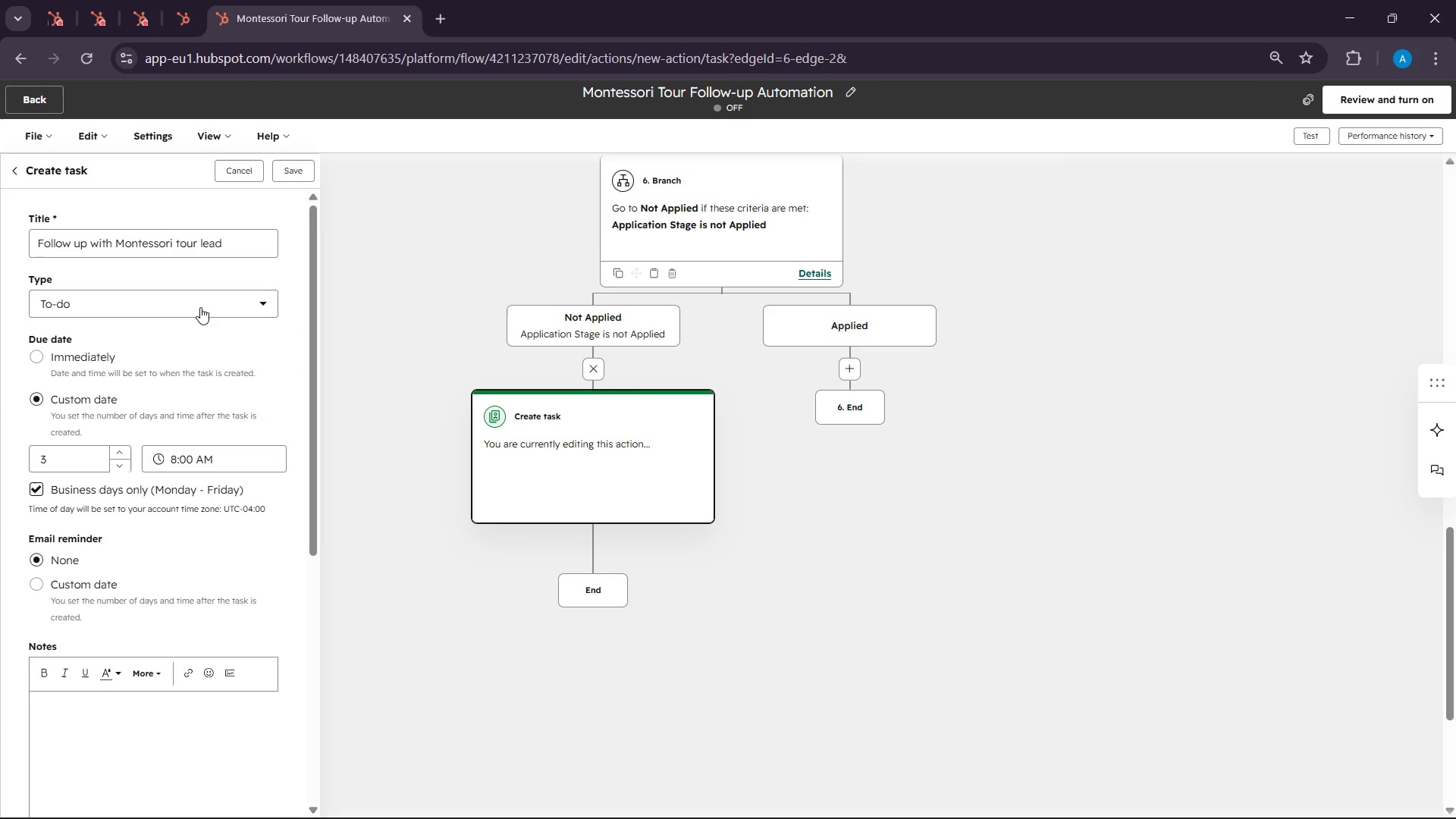 
left_click([200, 307])
 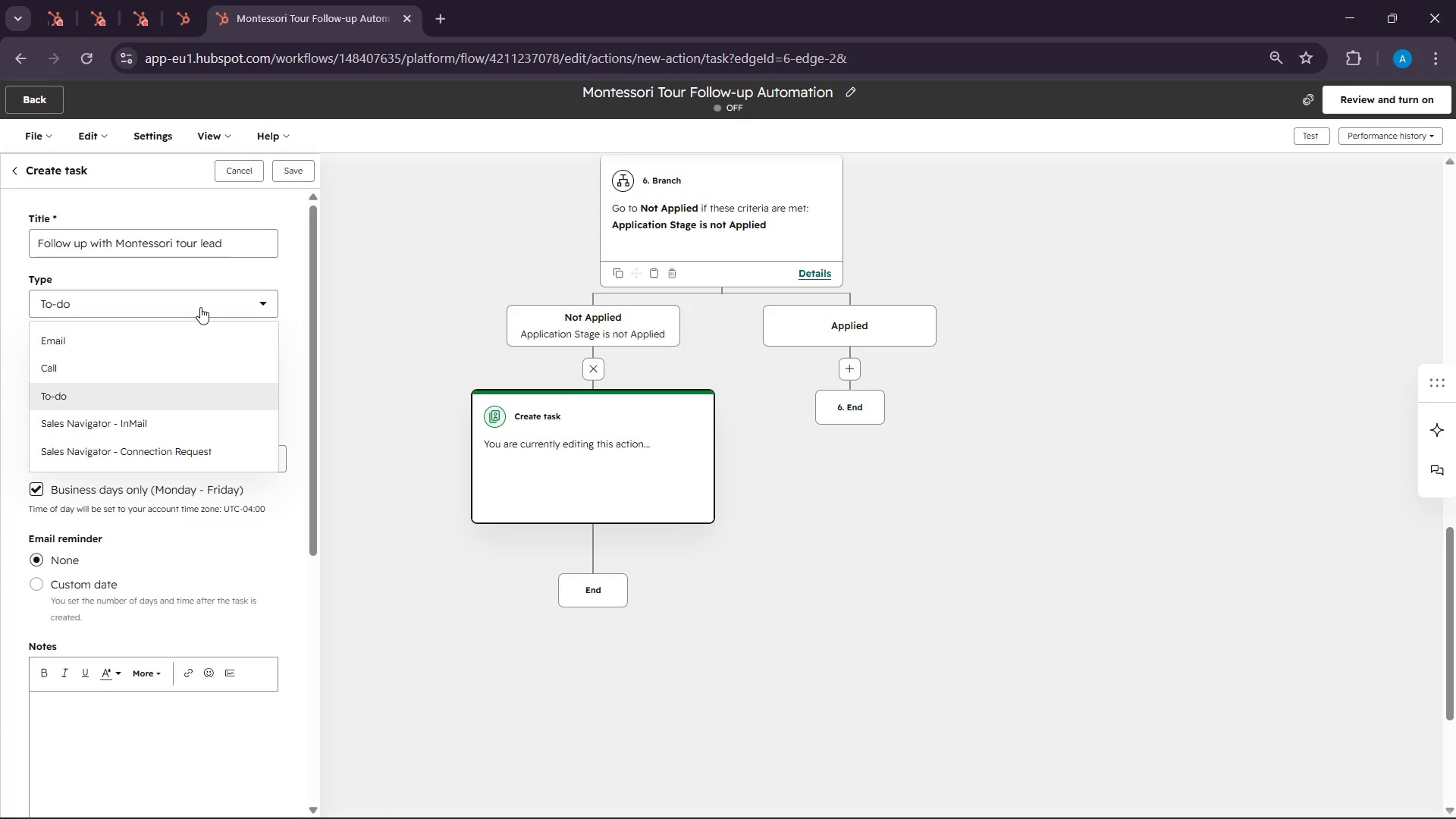 
wait(7.39)
 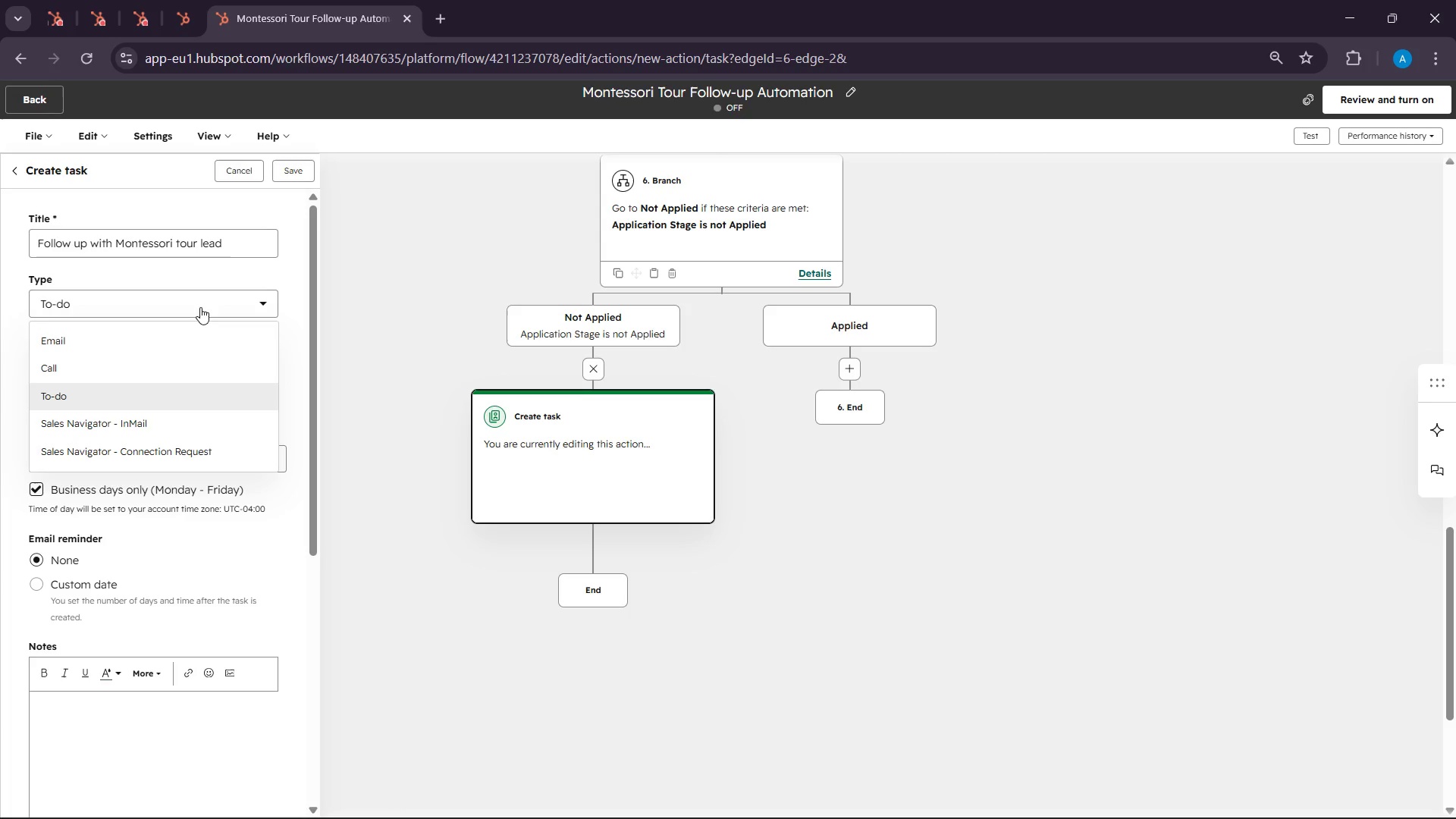 
scroll: coordinate [176, 424], scroll_direction: none, amount: 0.0
 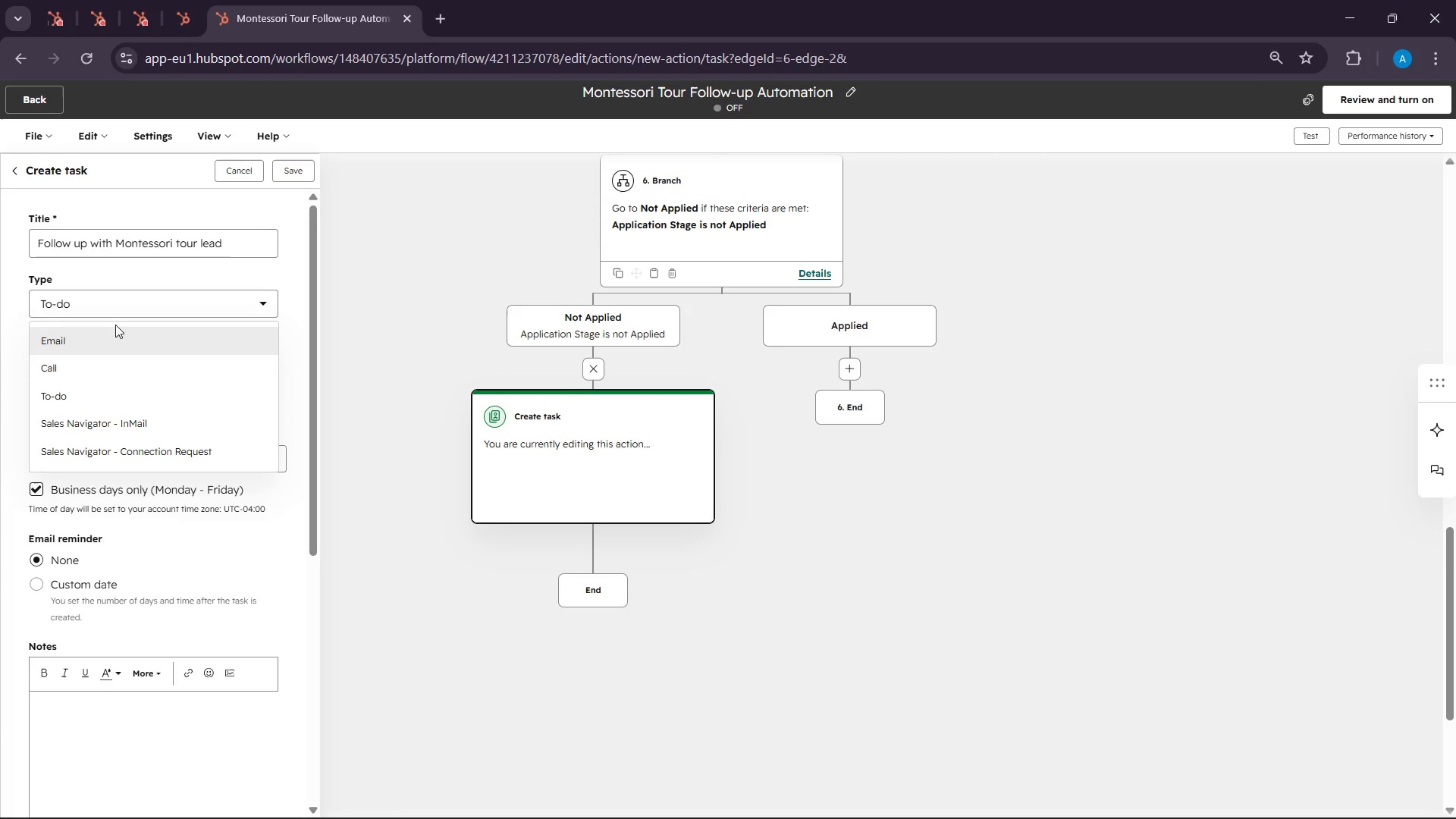 
left_click([115, 325])
 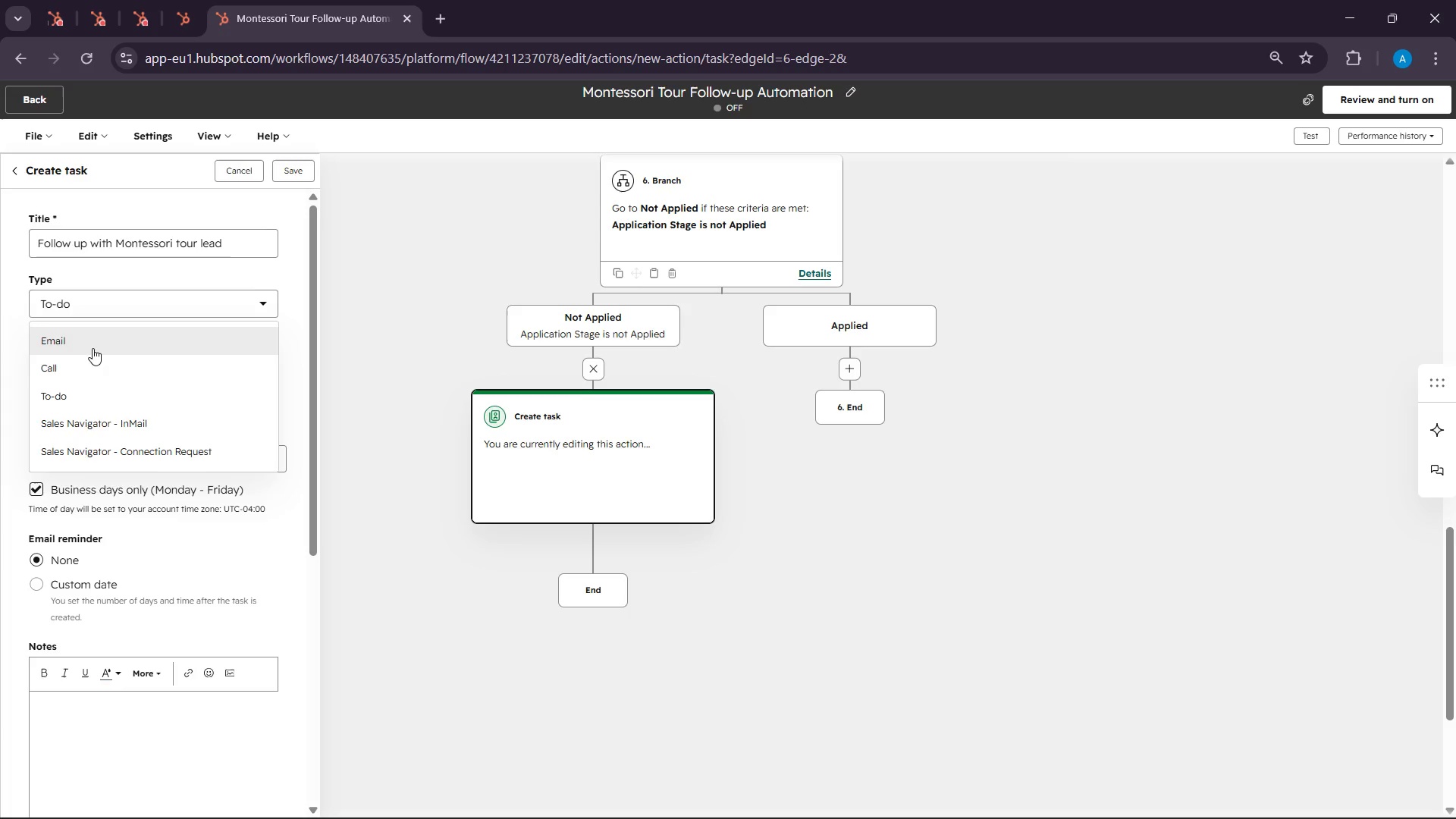 
left_click([93, 348])
 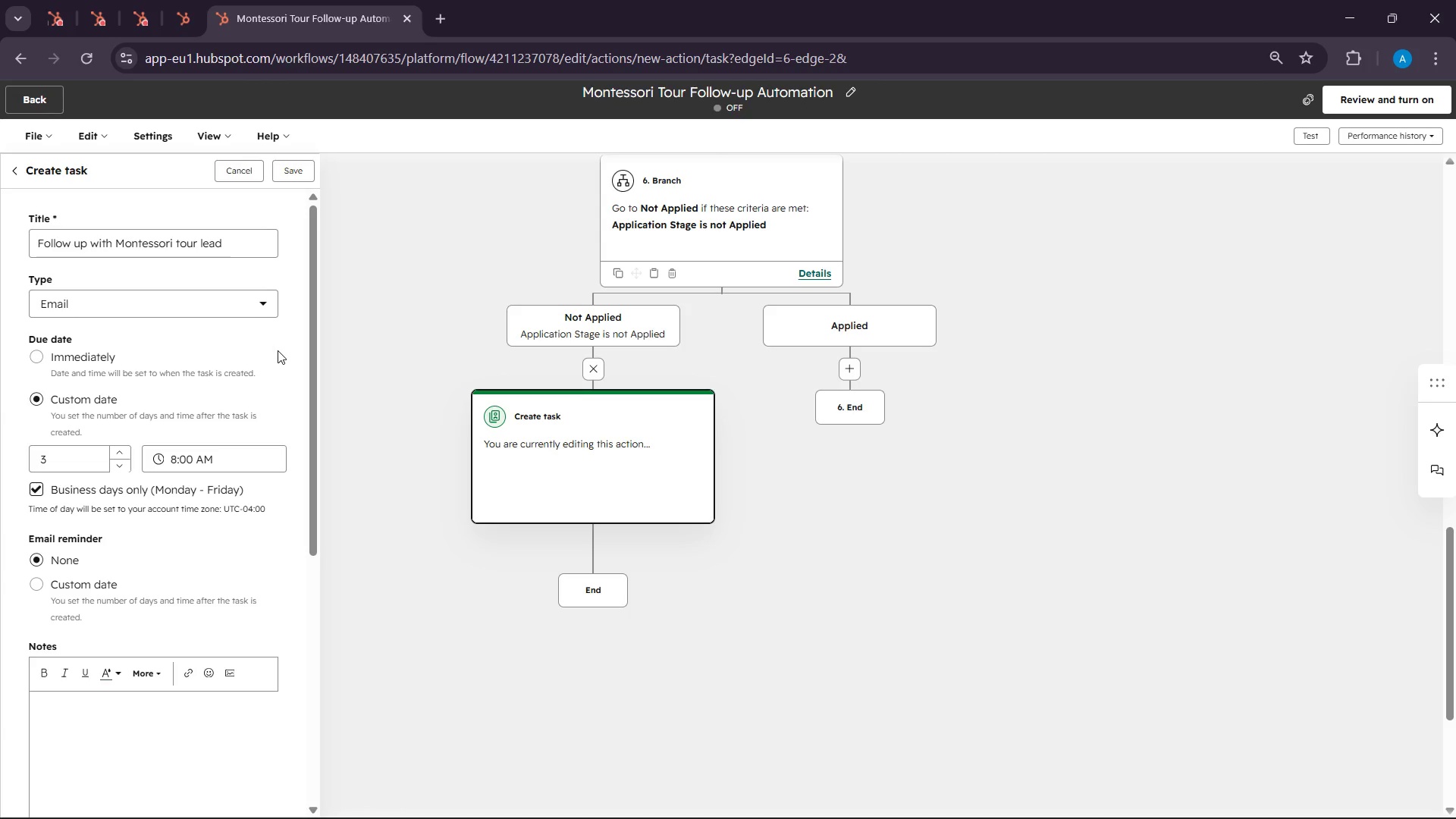 
wait(19.19)
 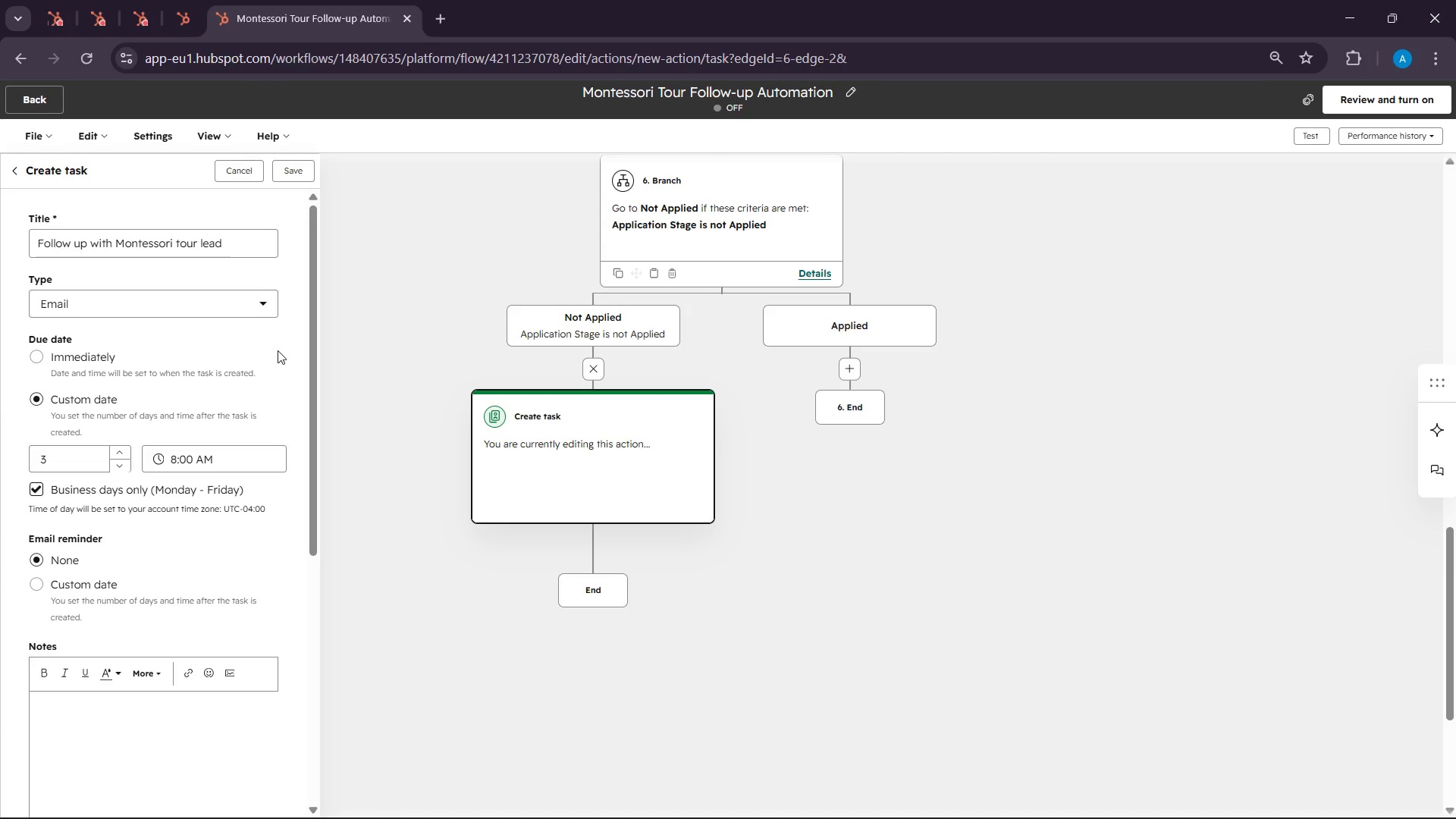 
left_click([63, 356])
 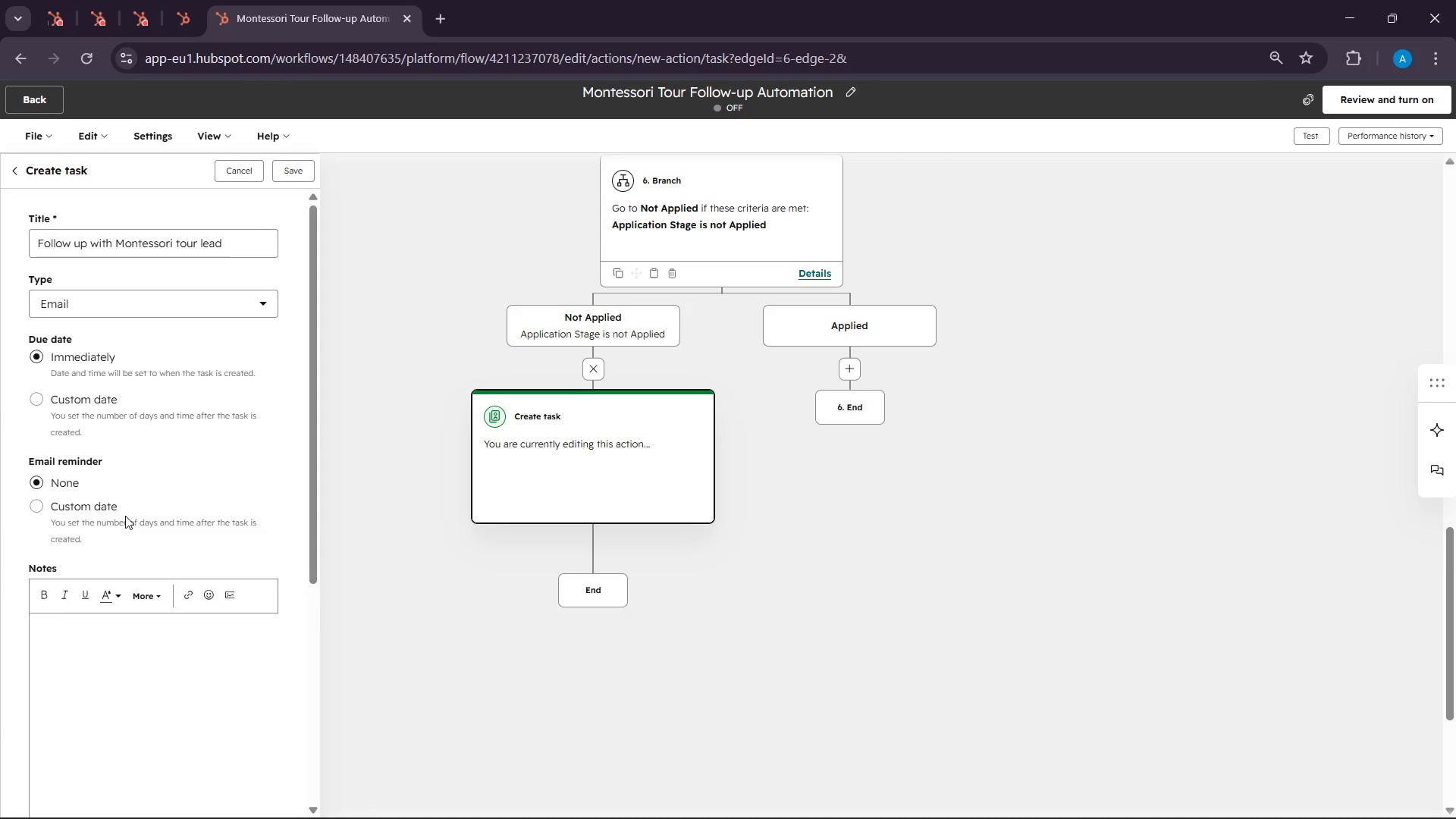 
scroll: coordinate [131, 505], scroll_direction: down, amount: 3.0
 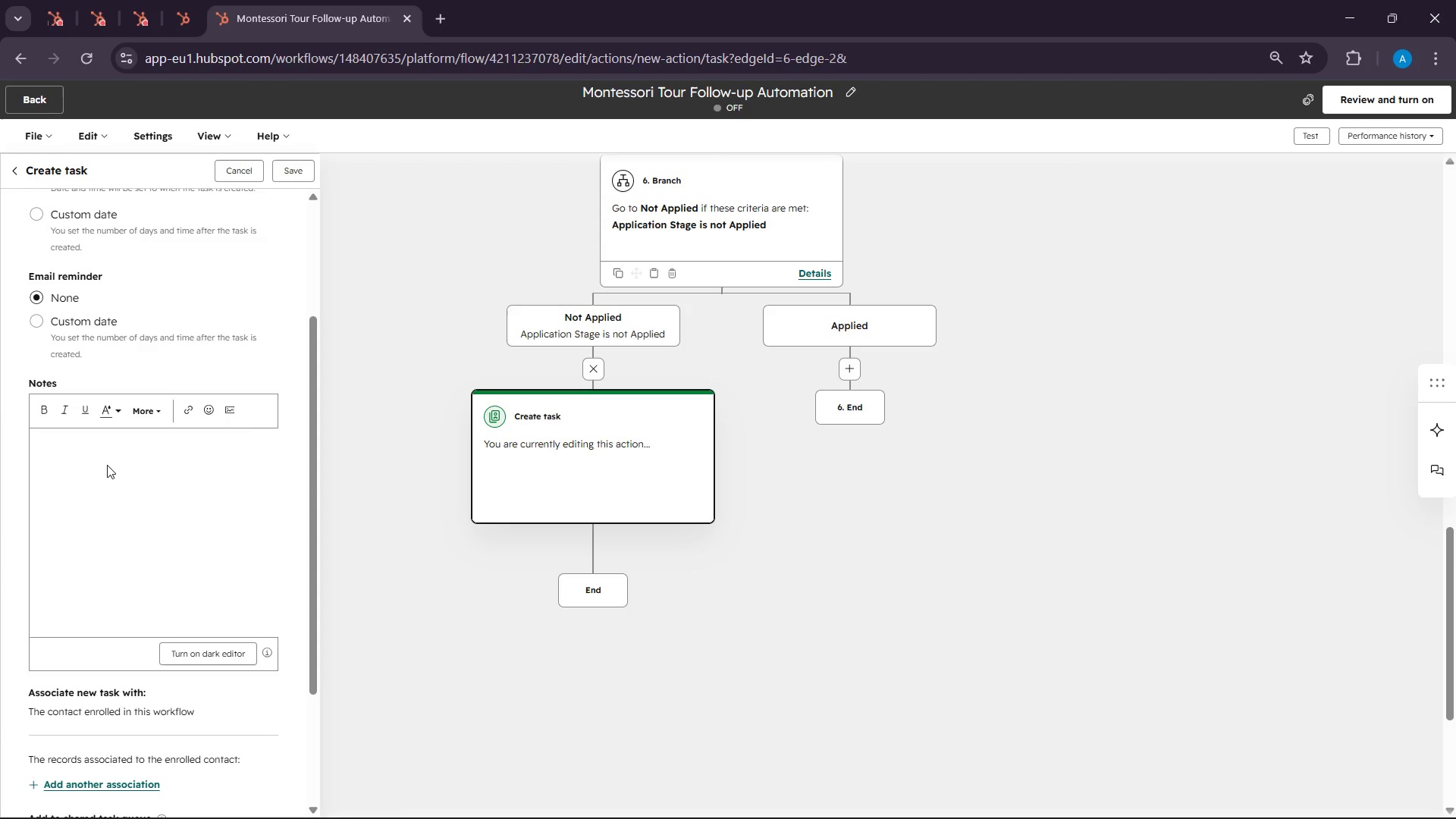 
left_click([107, 463])
 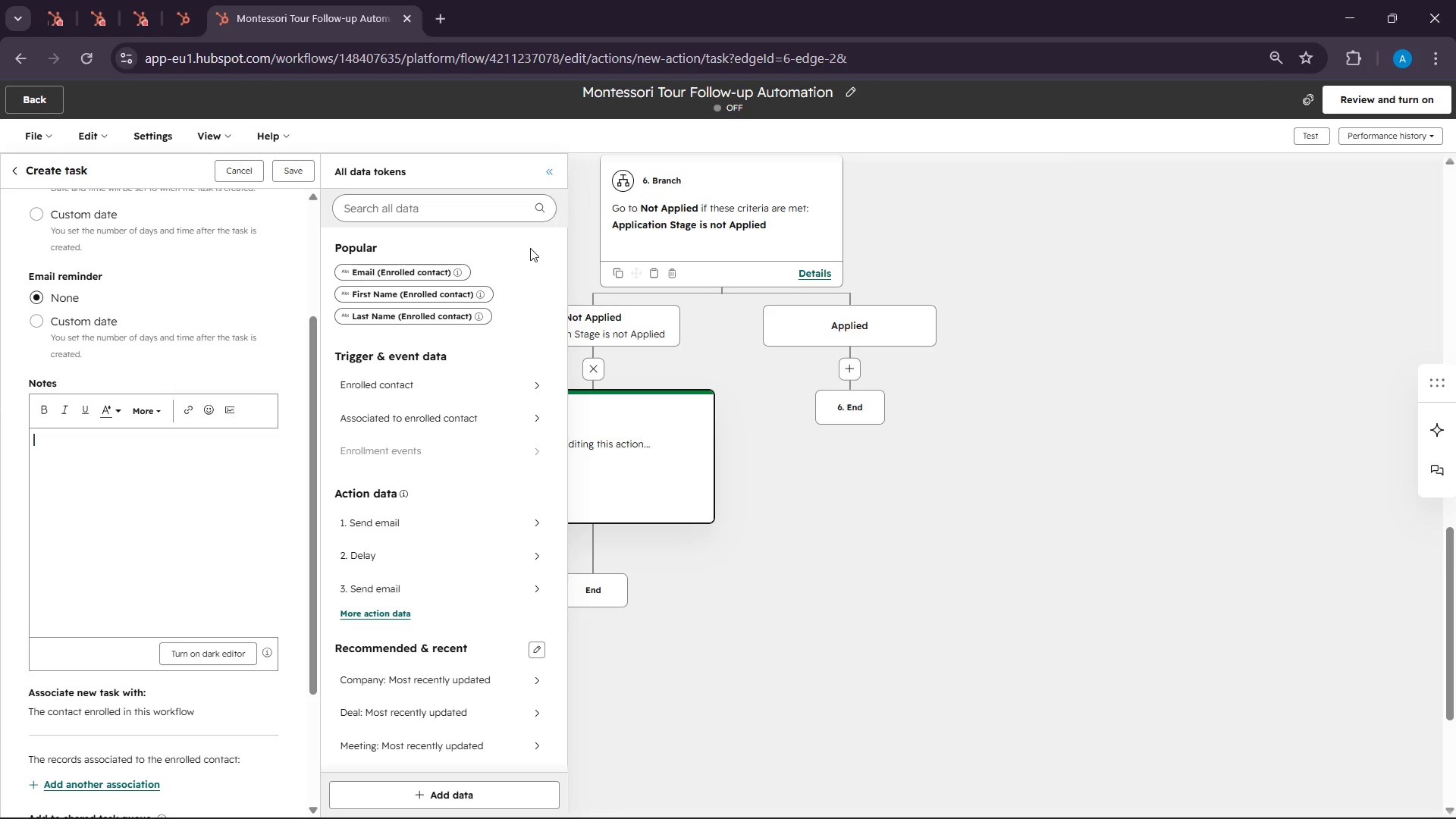 
wait(47.91)
 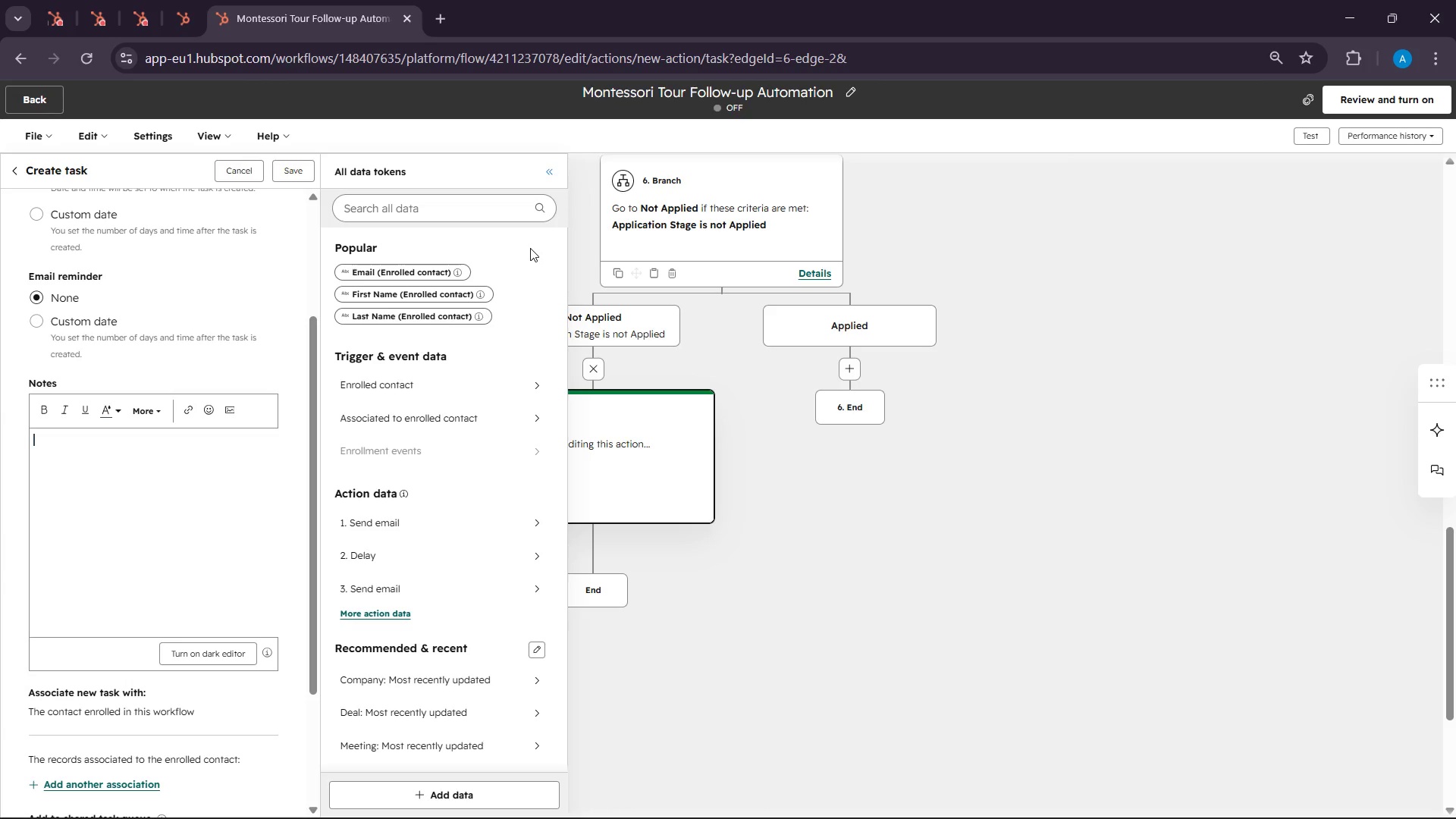 
mouse_move([372, 421])
 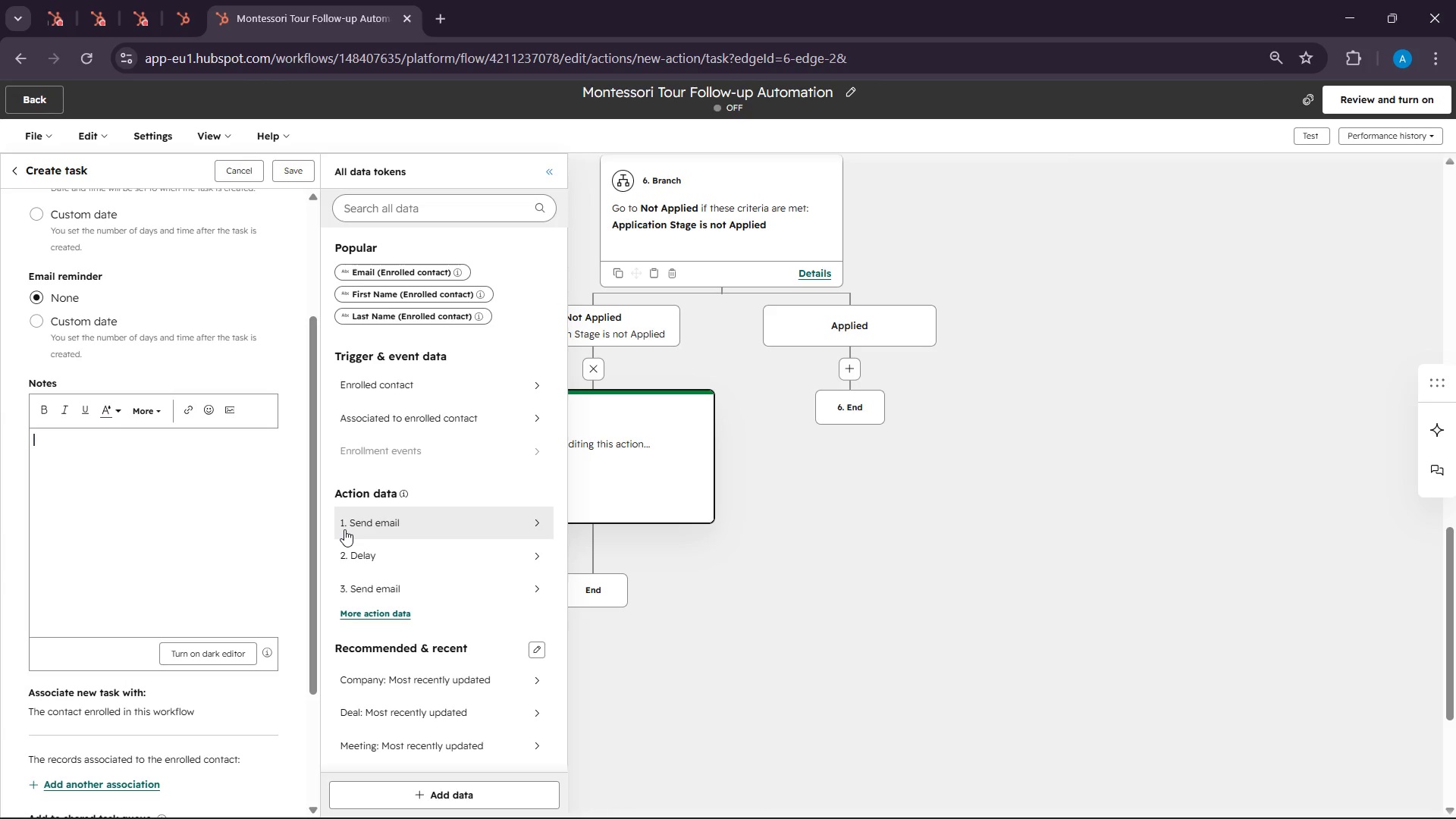 
wait(6.73)
 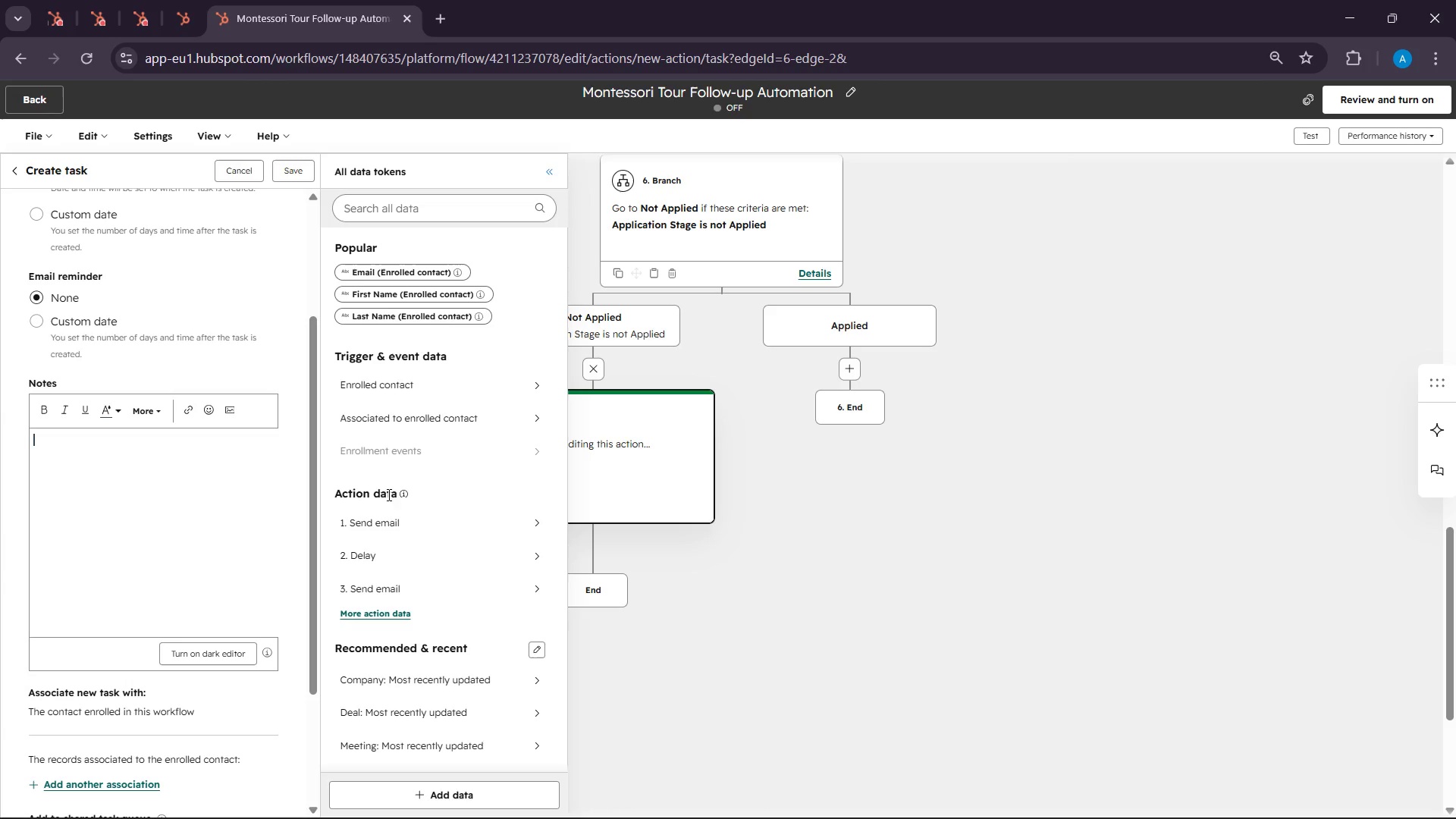 
scroll: coordinate [403, 647], scroll_direction: up, amount: 3.0
 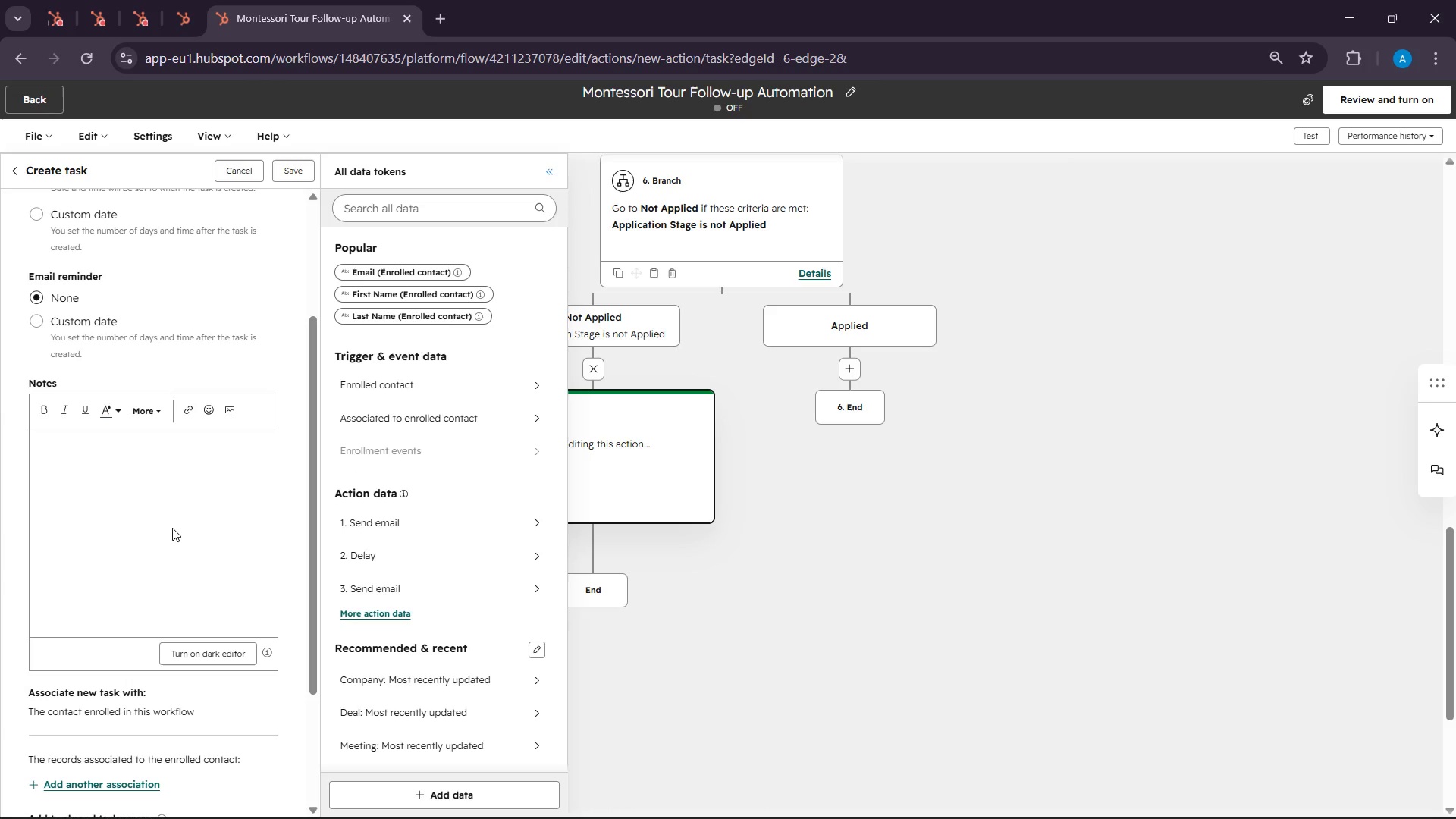 
type(Parent Name :)
 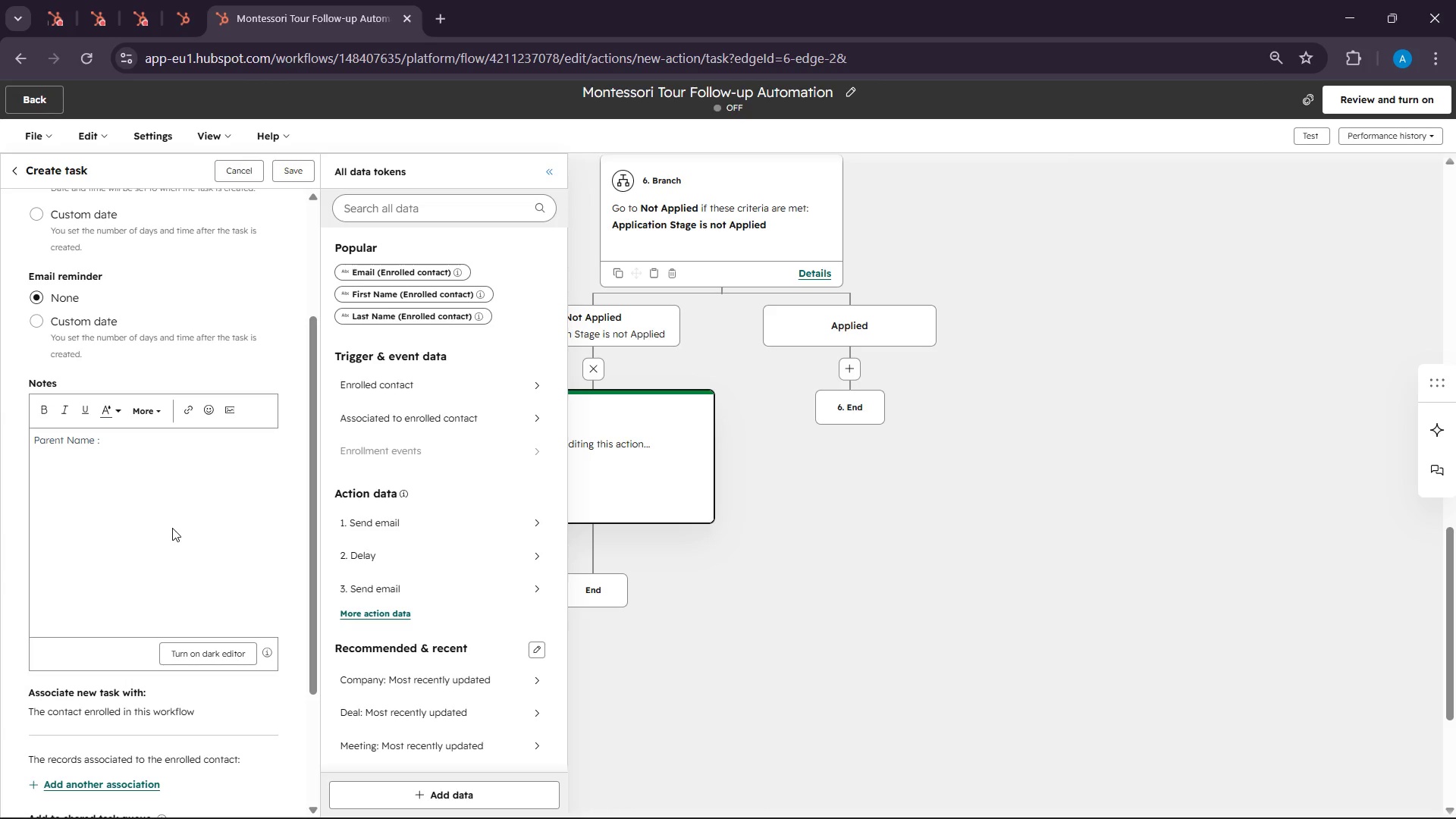 
left_click_drag(start_coordinate=[451, 268], to_coordinate=[168, 461])
 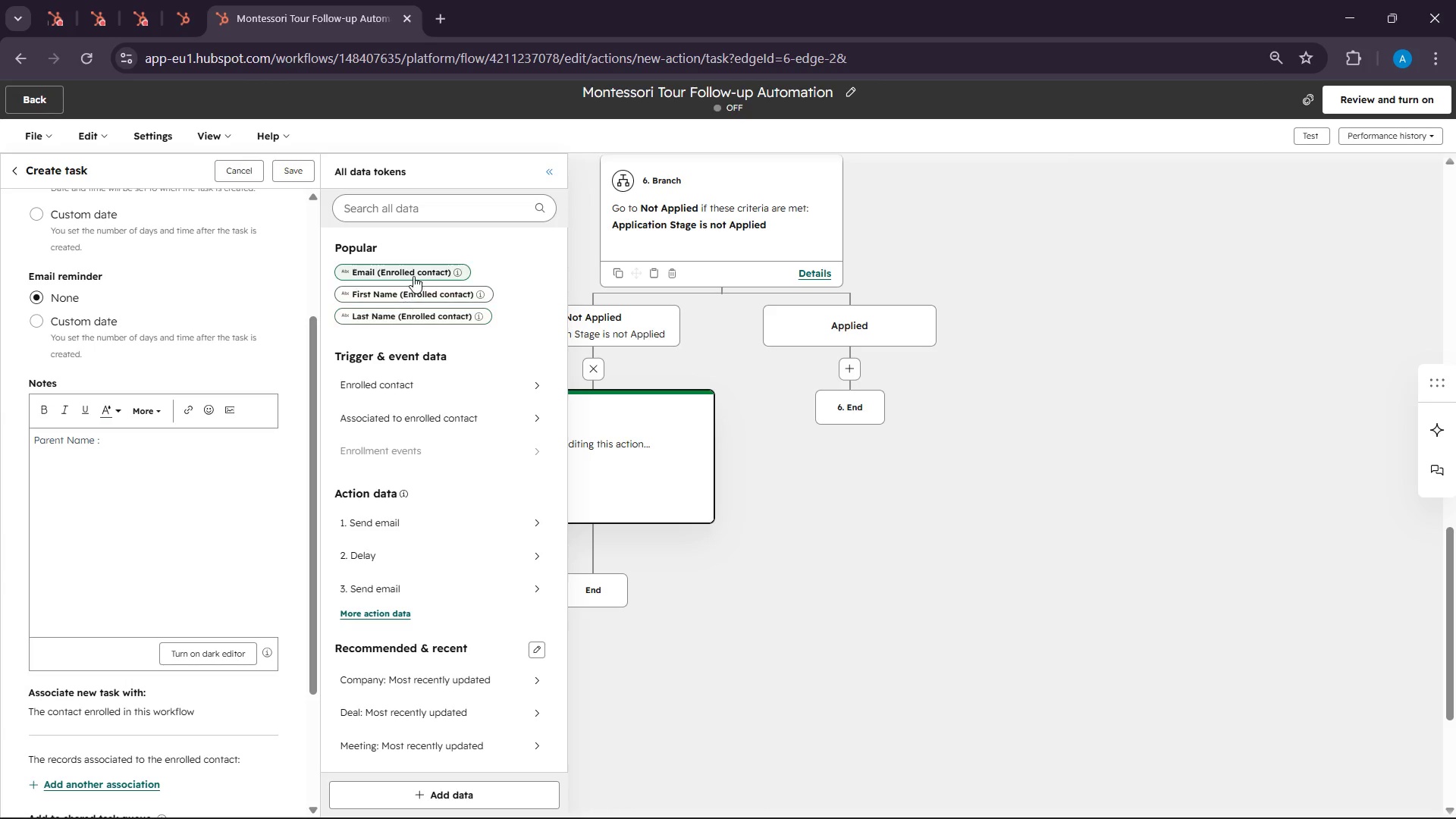 
left_click([415, 274])
 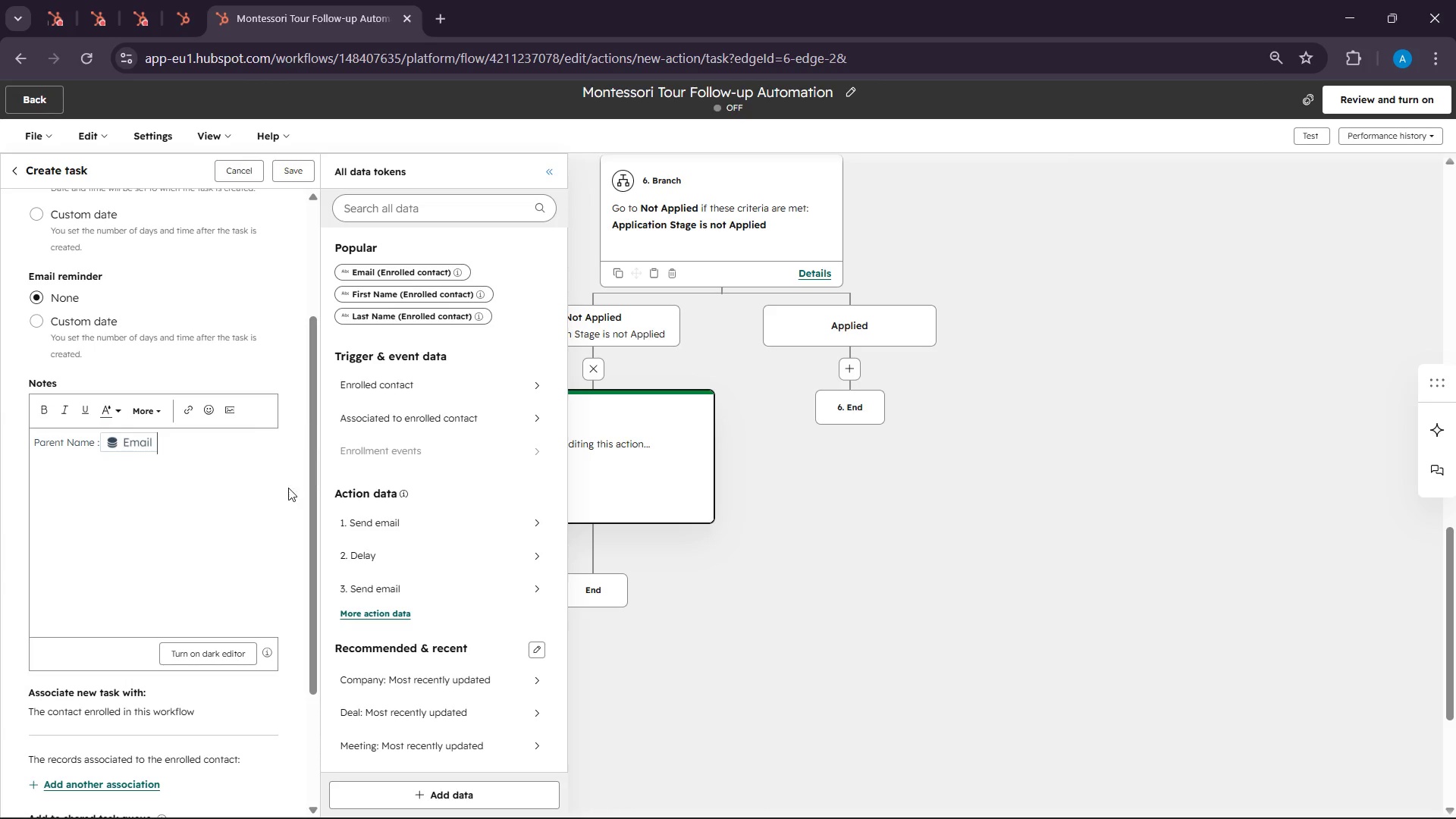 
scroll: coordinate [263, 524], scroll_direction: up, amount: 4.0
 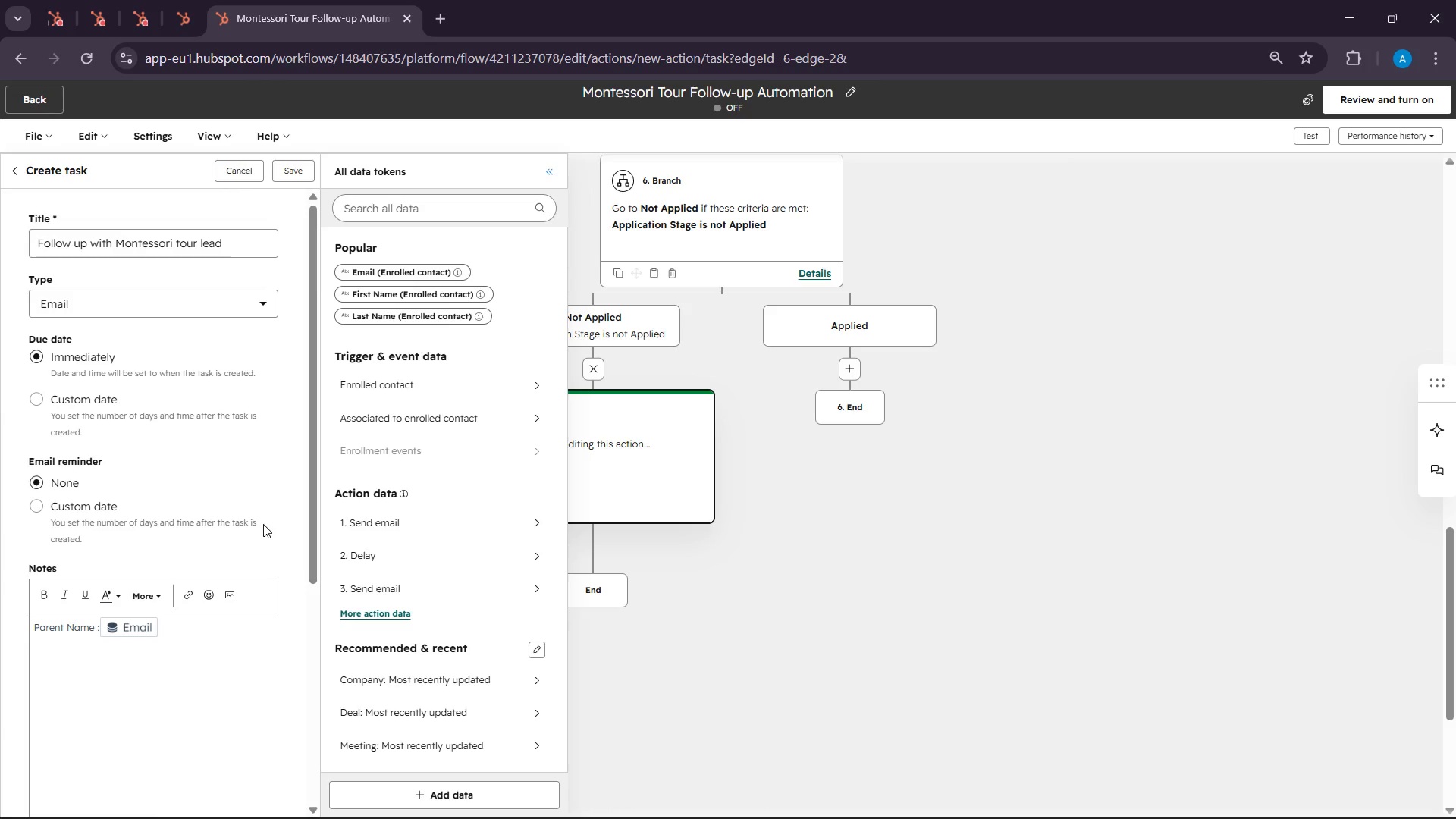 
scroll: coordinate [263, 524], scroll_direction: down, amount: 2.0
 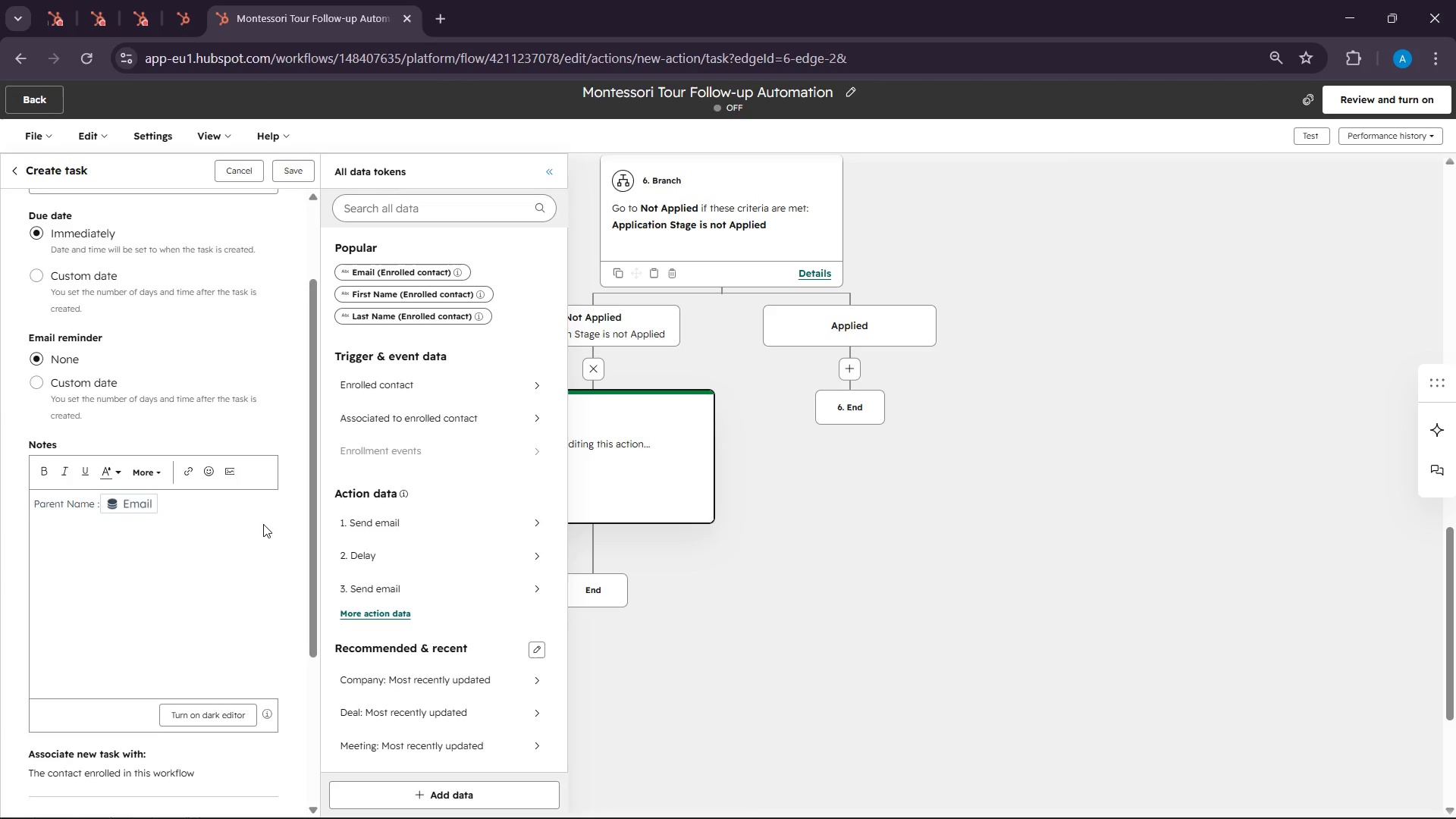 
scroll: coordinate [263, 524], scroll_direction: up, amount: 4.0
 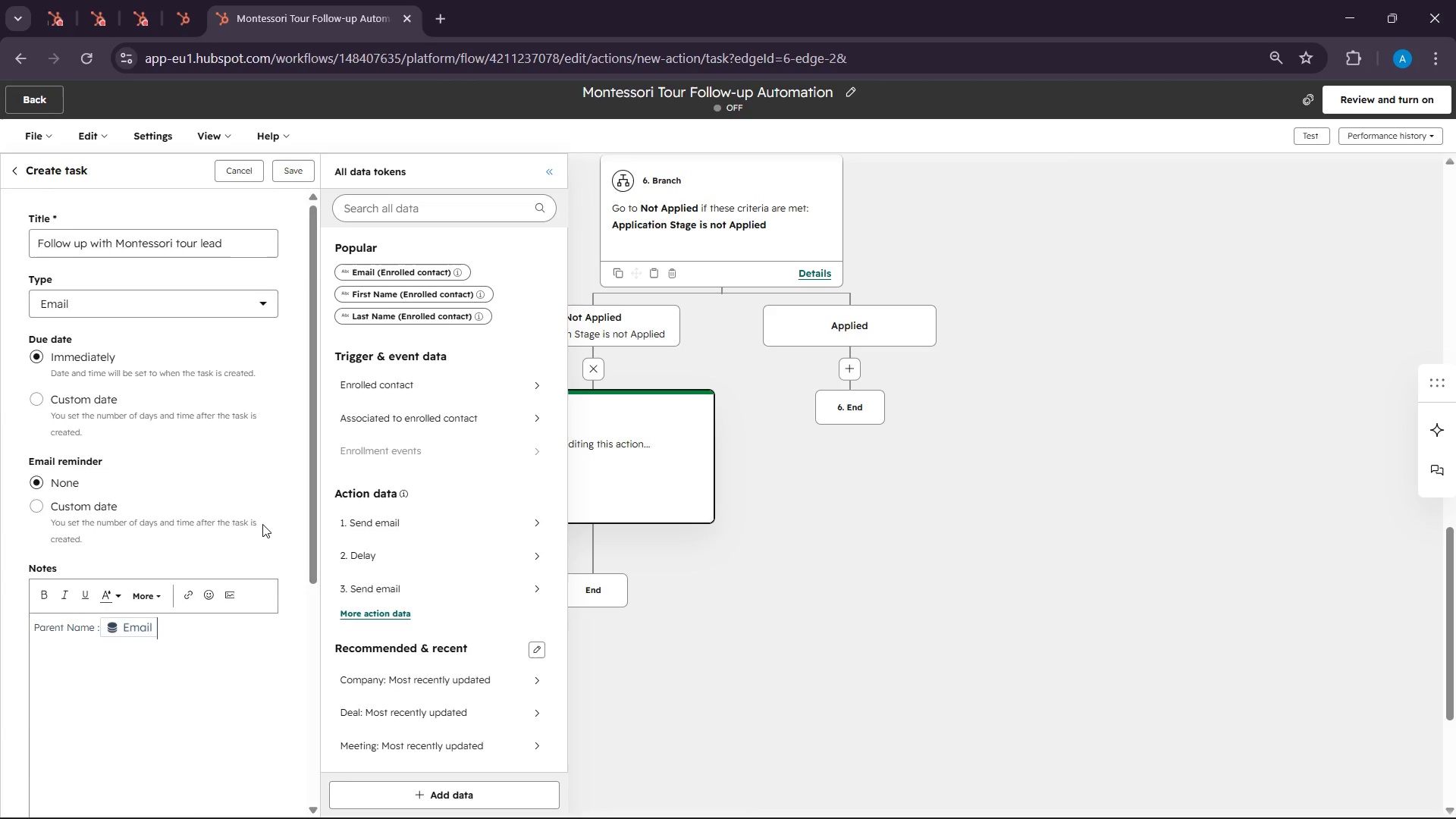 
scroll: coordinate [262, 524], scroll_direction: down, amount: 3.0
 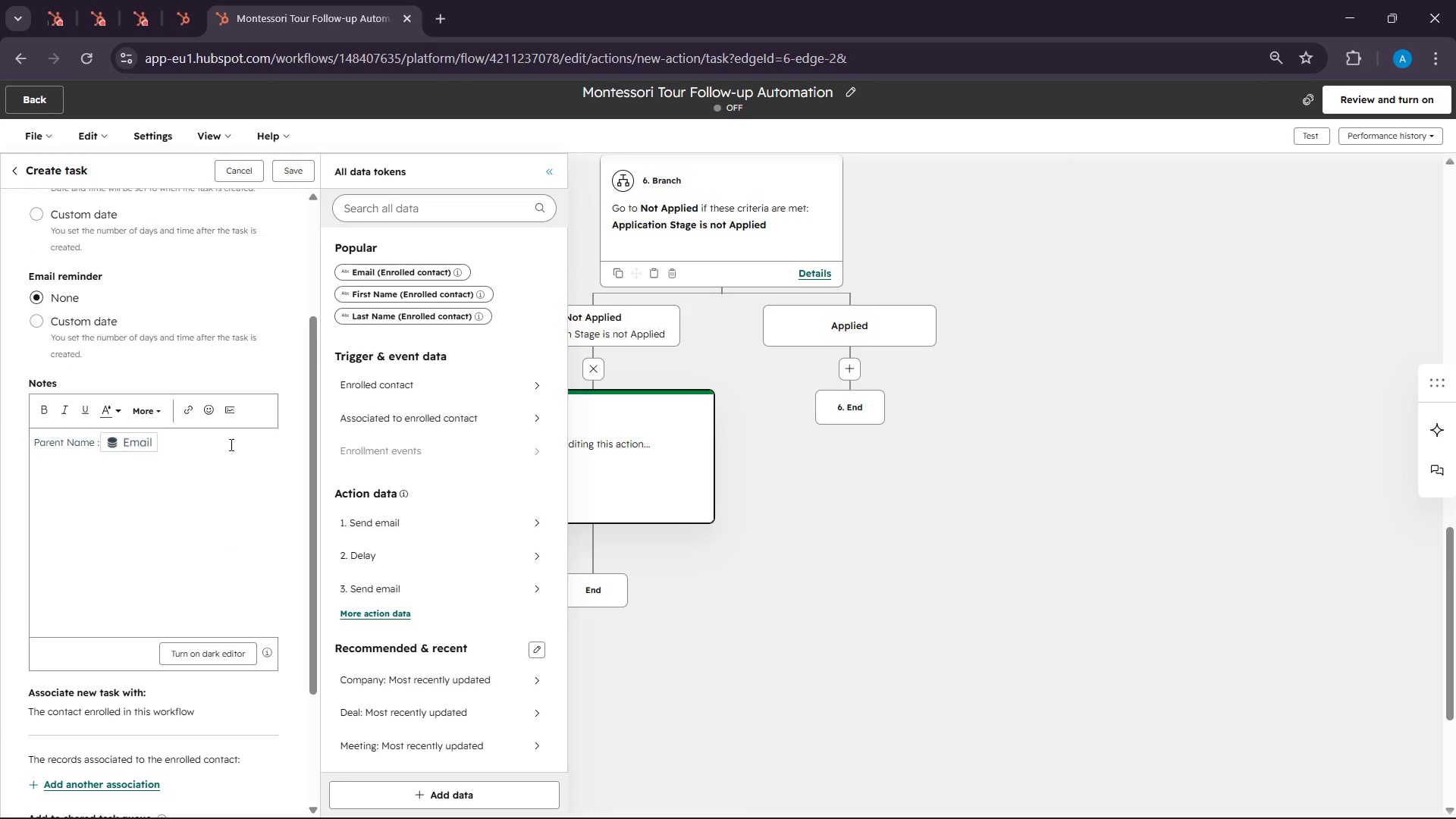 
key(Backspace)
 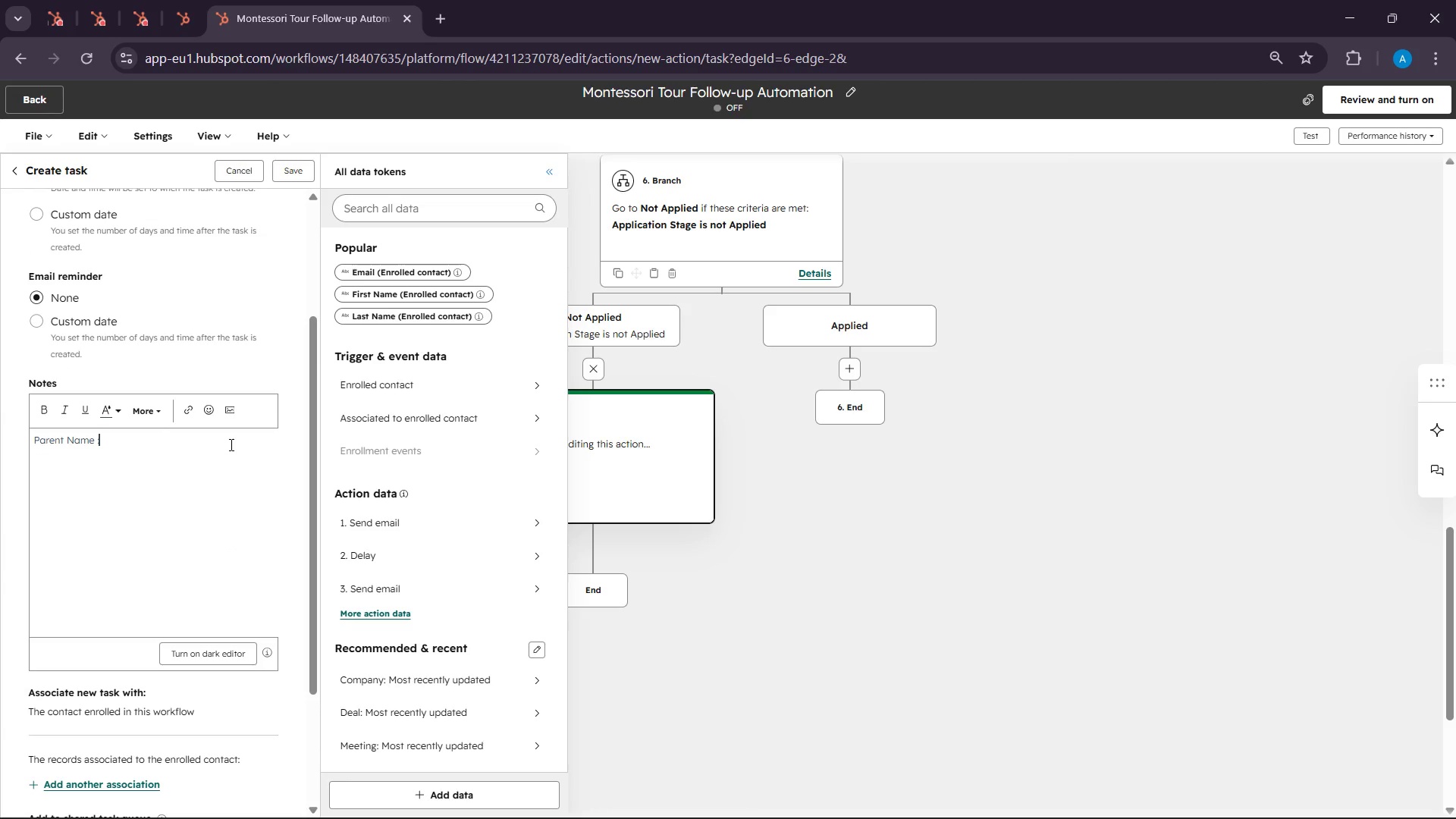 
key(Space)
 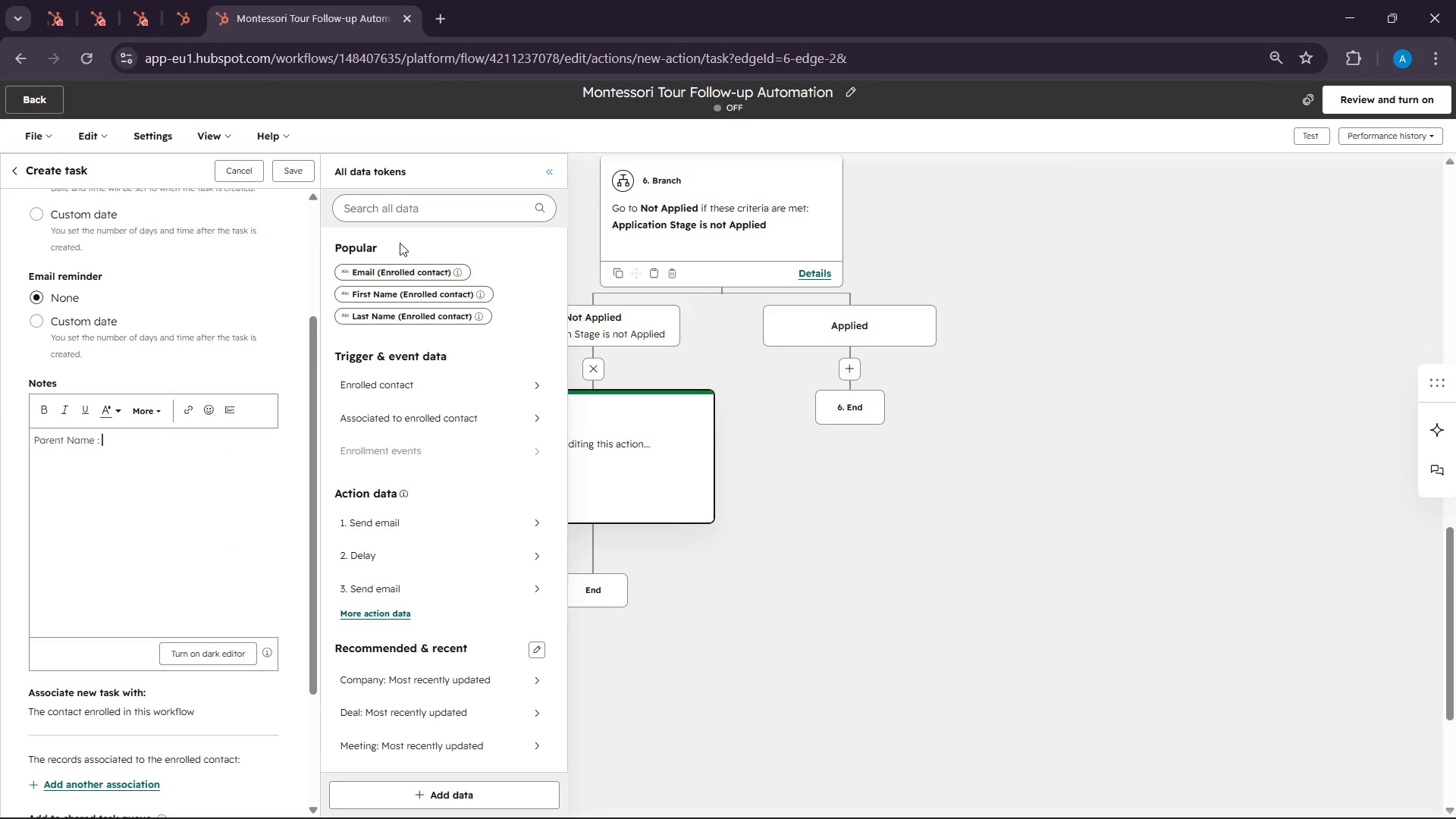 
left_click([402, 205])
 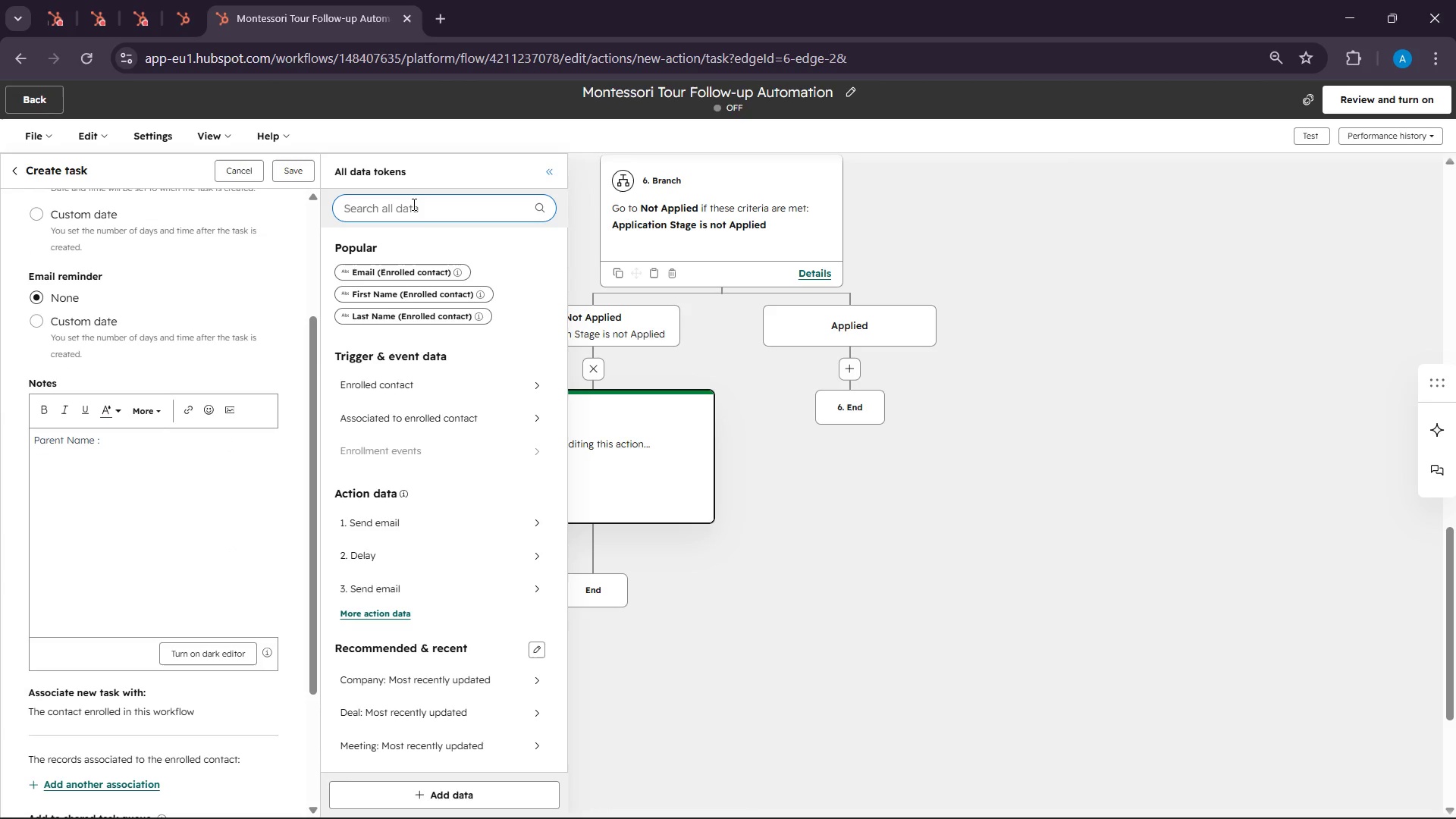 
type(parent first name)
 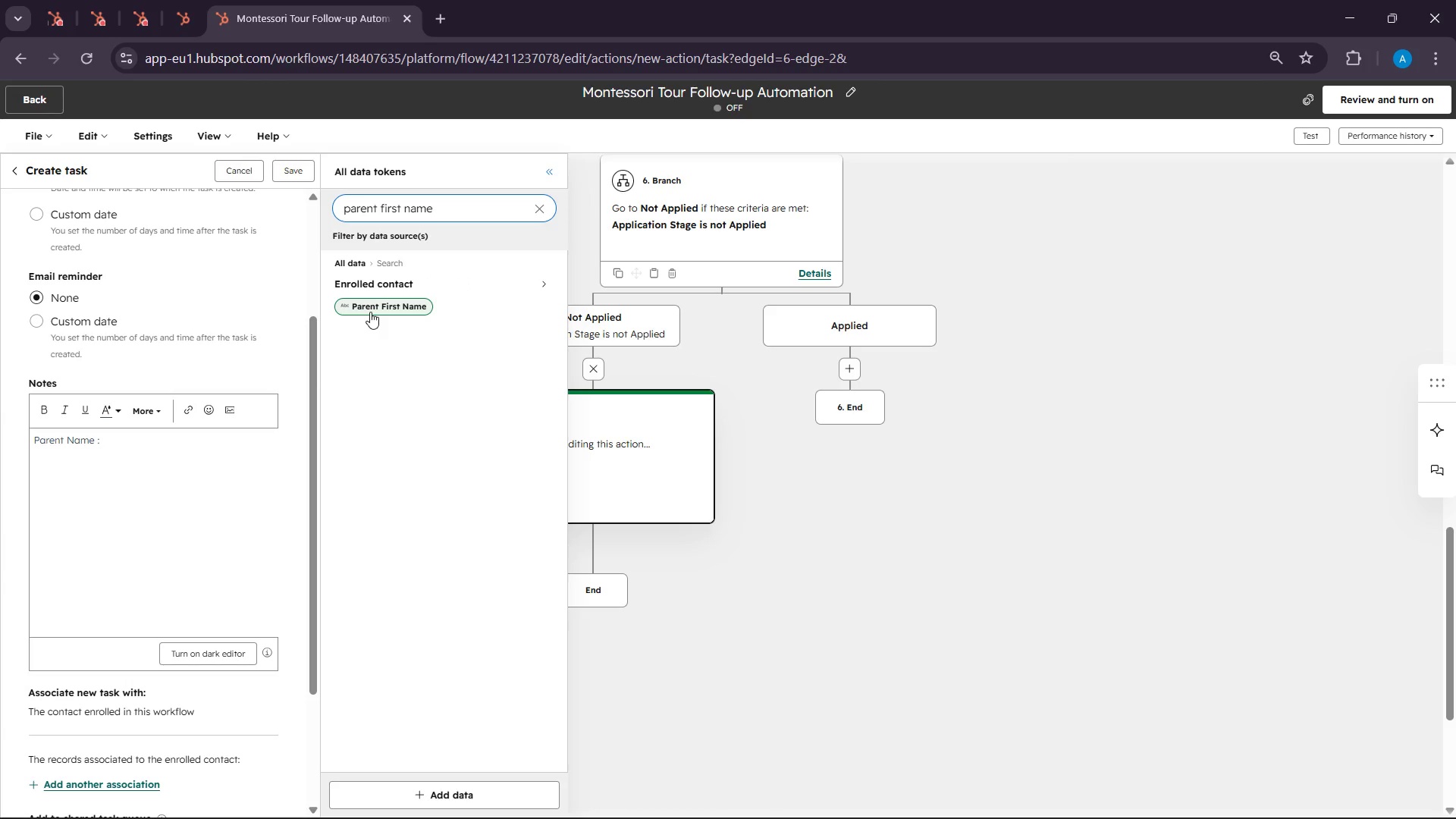 
left_click([372, 304])
 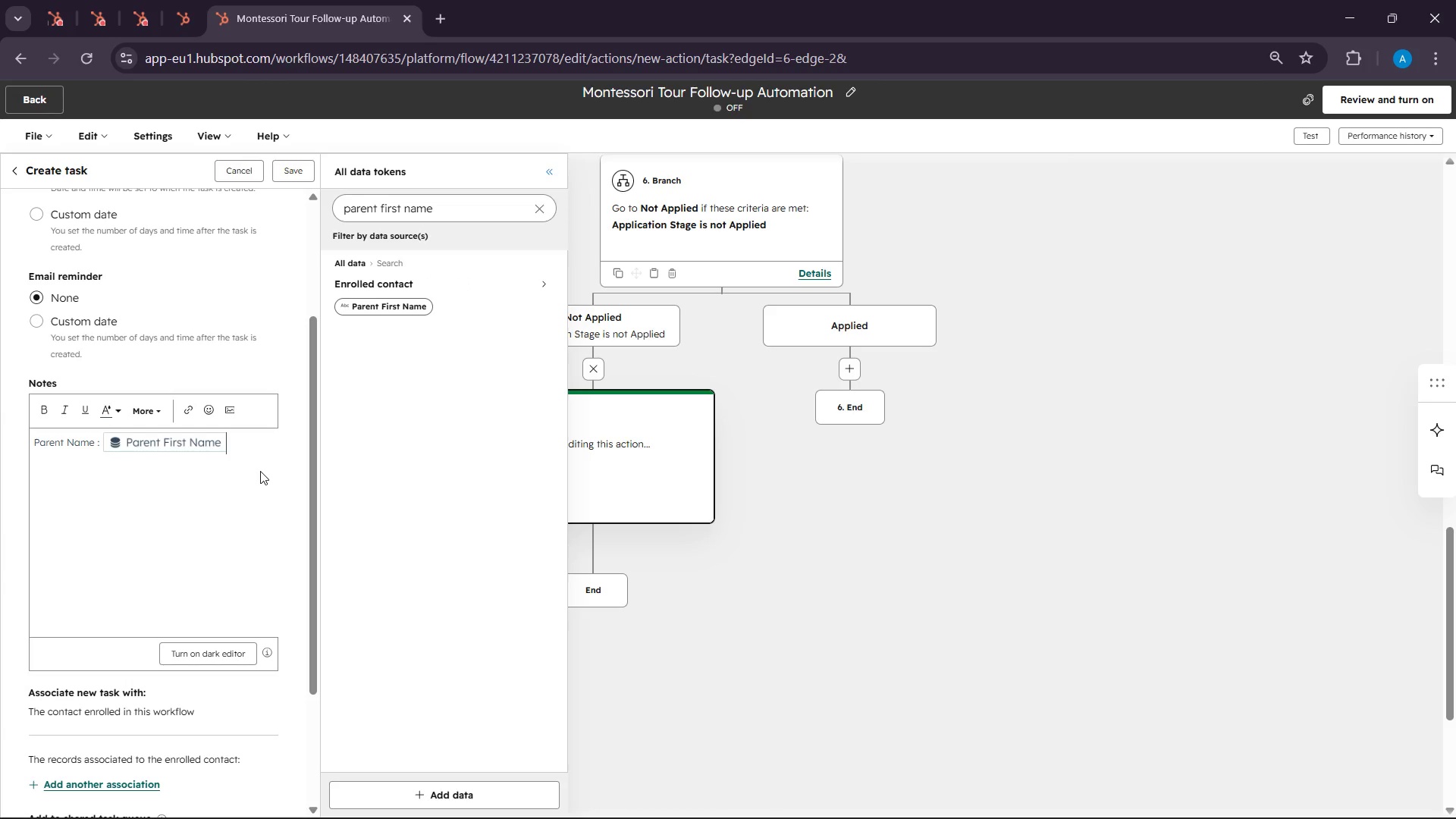 
key(Enter)
 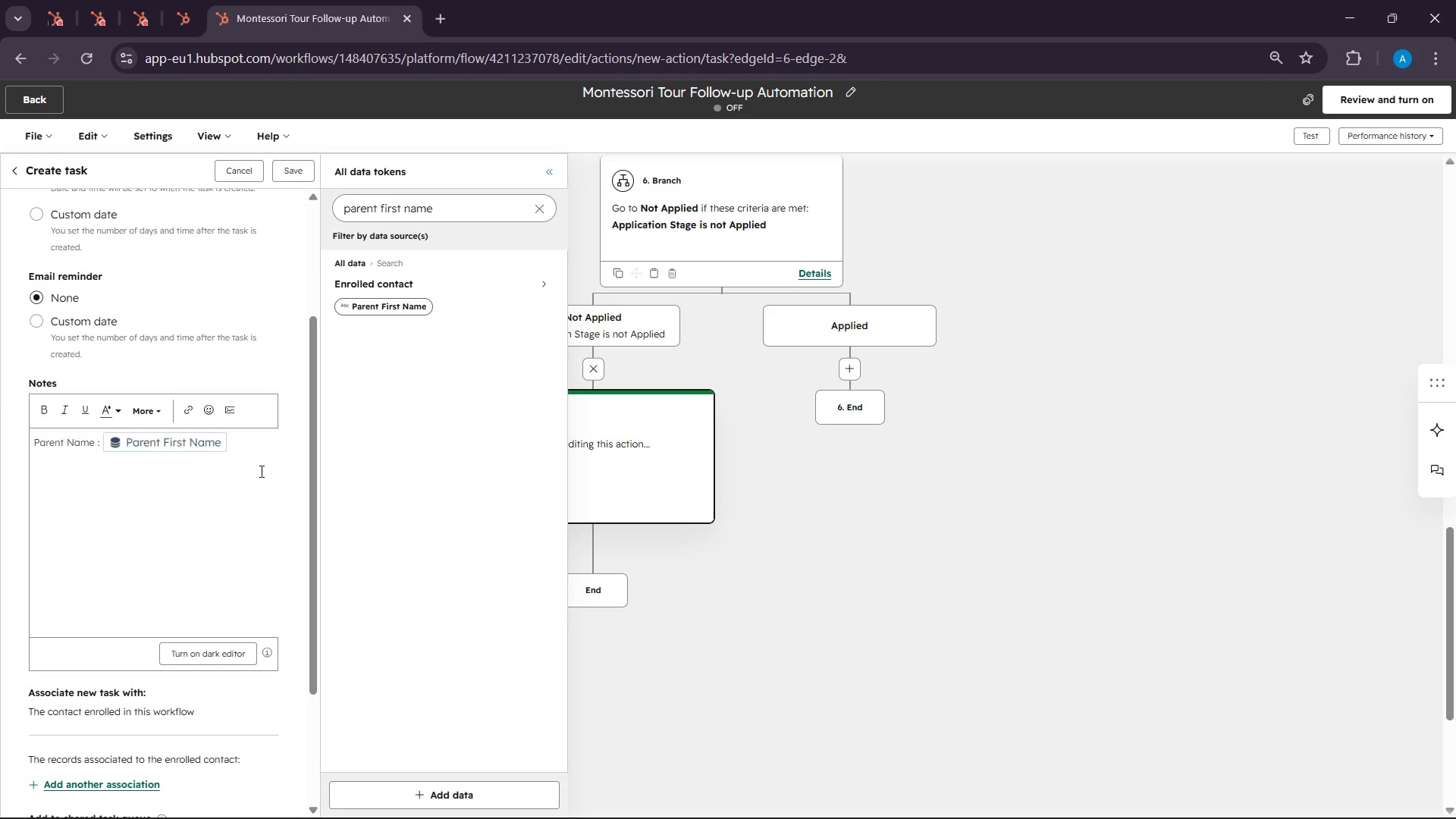 
type(Phone Number :)
 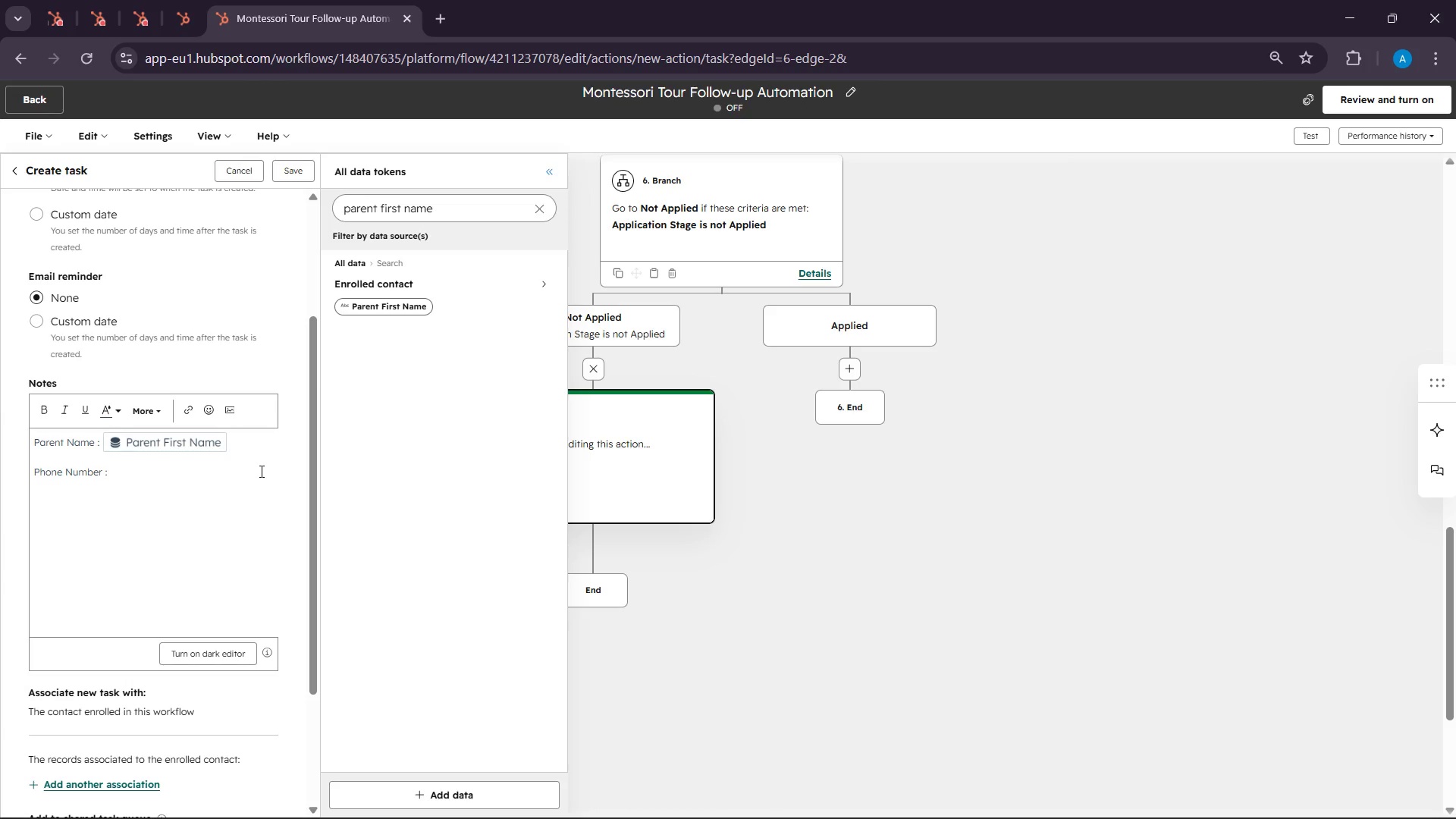 
key(Space)
 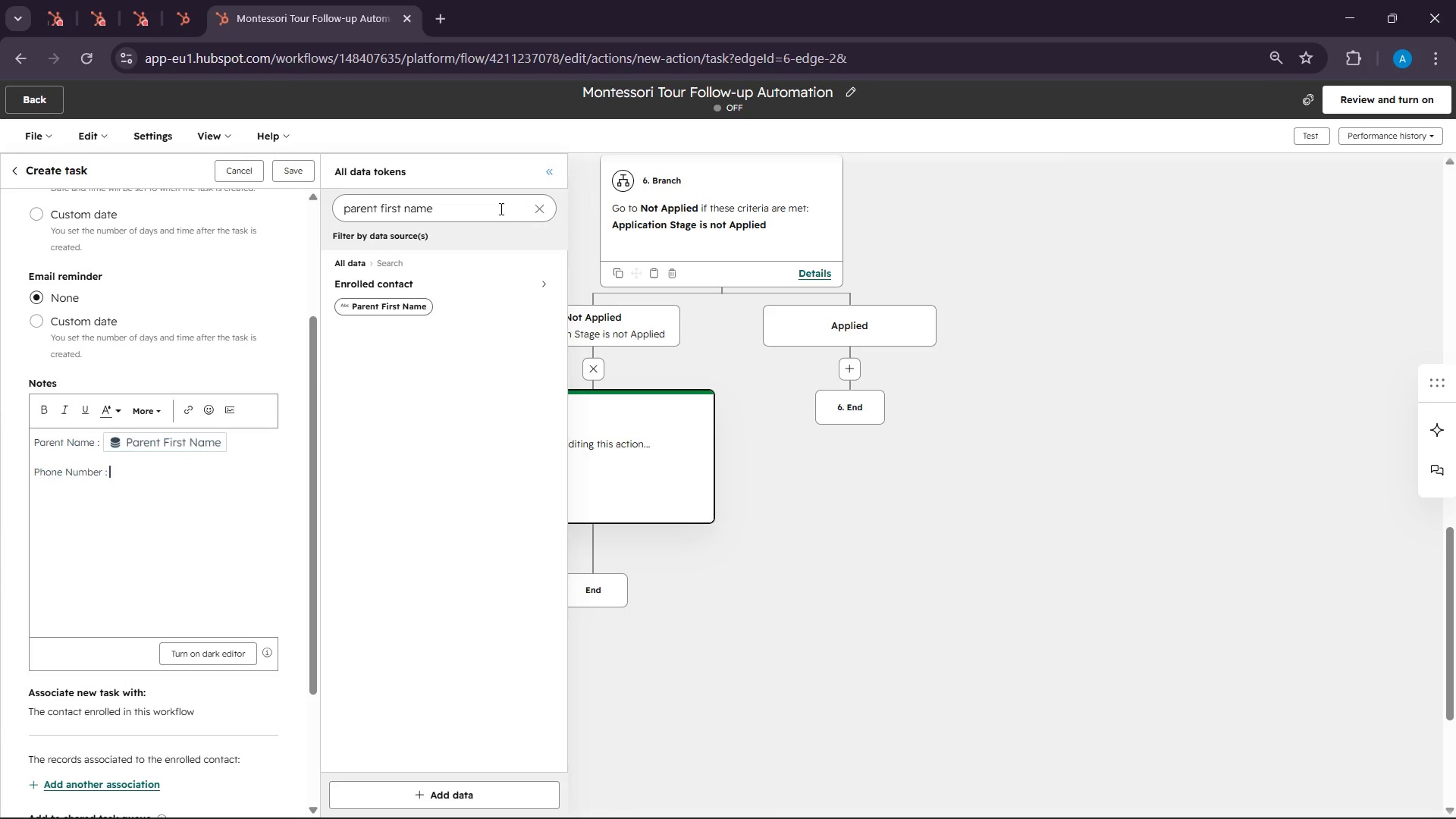 
double_click([500, 209])
 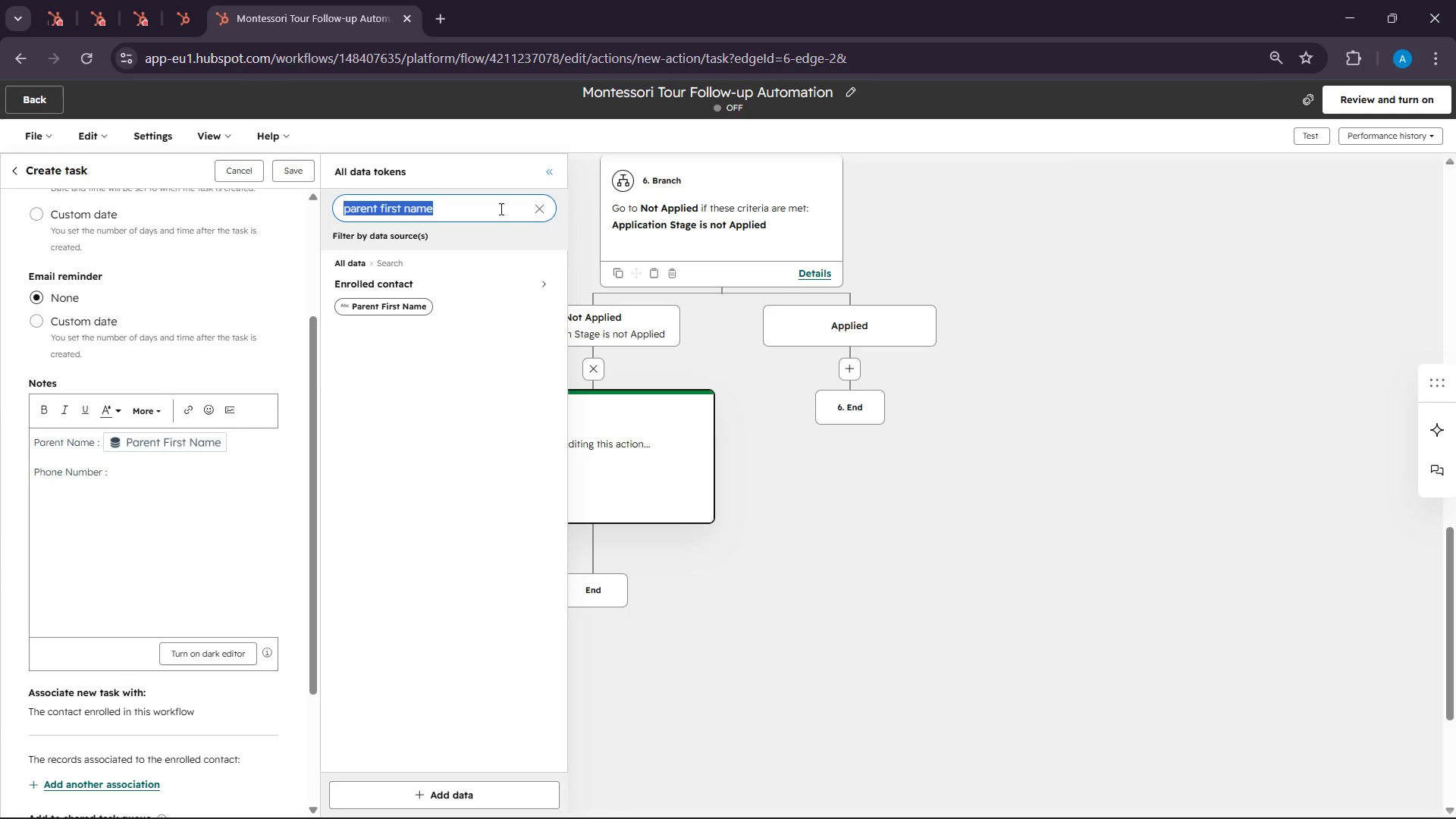 
triple_click([500, 209])
 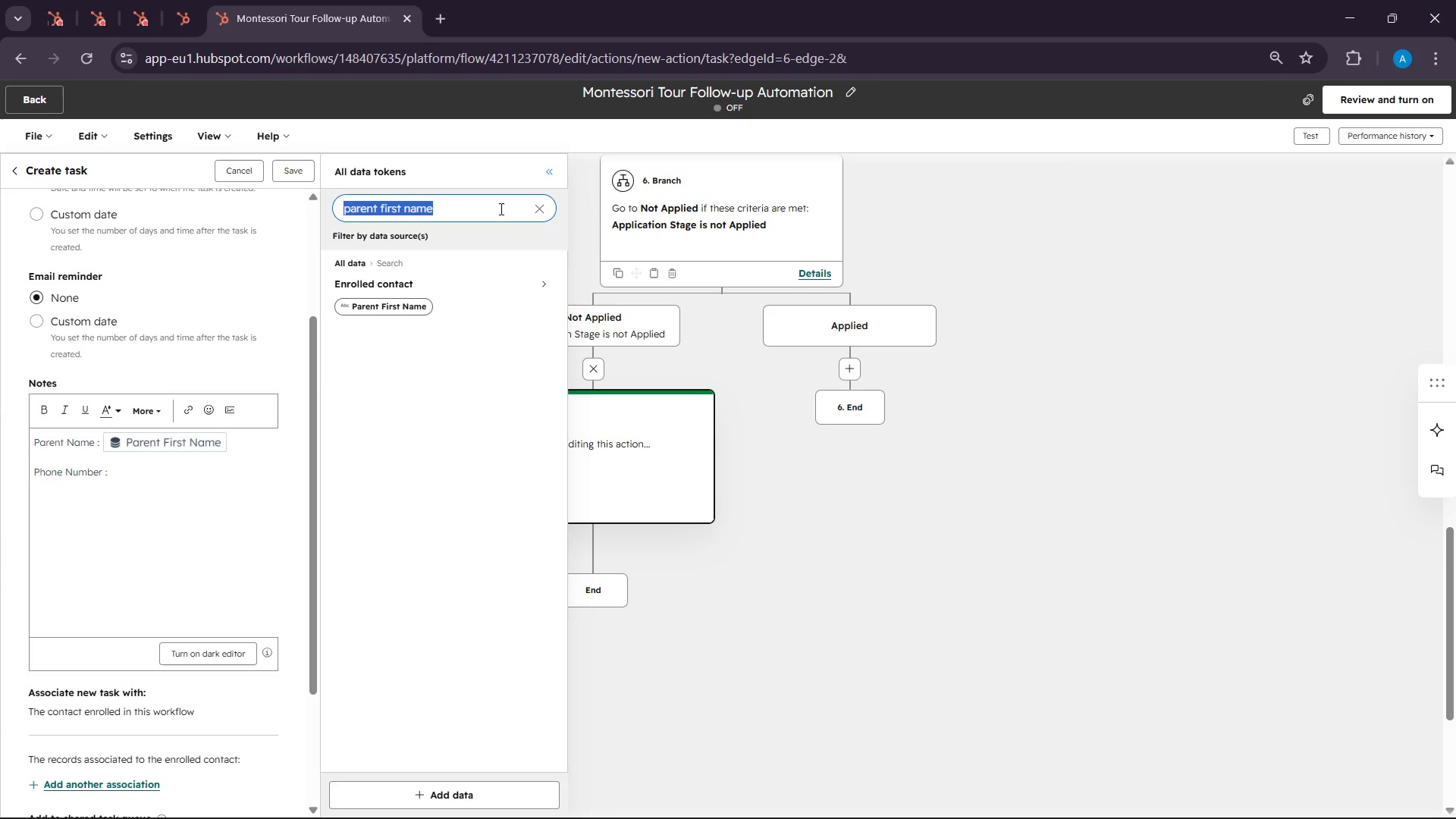 
type(Phone)
 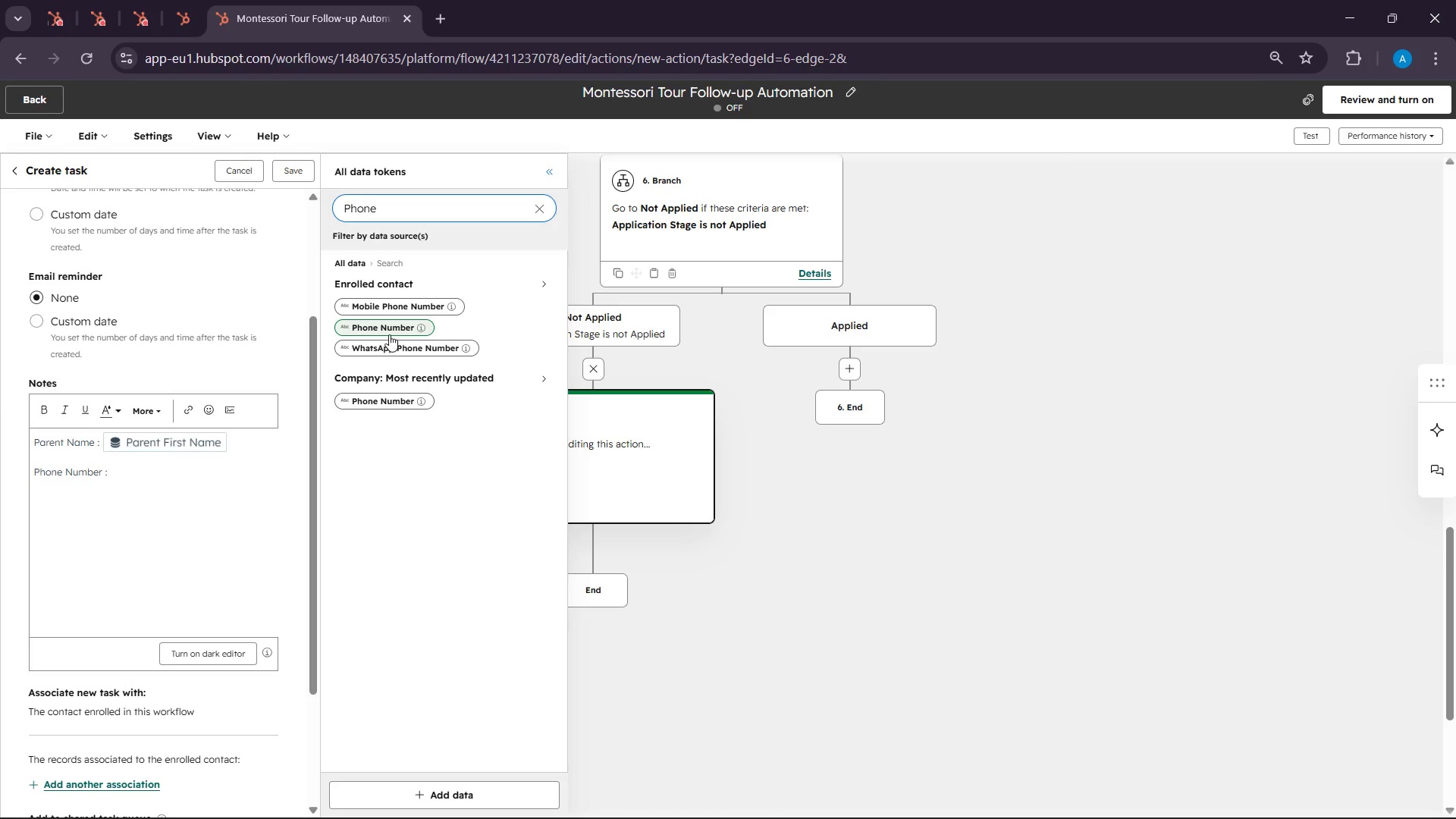 
left_click([388, 334])
 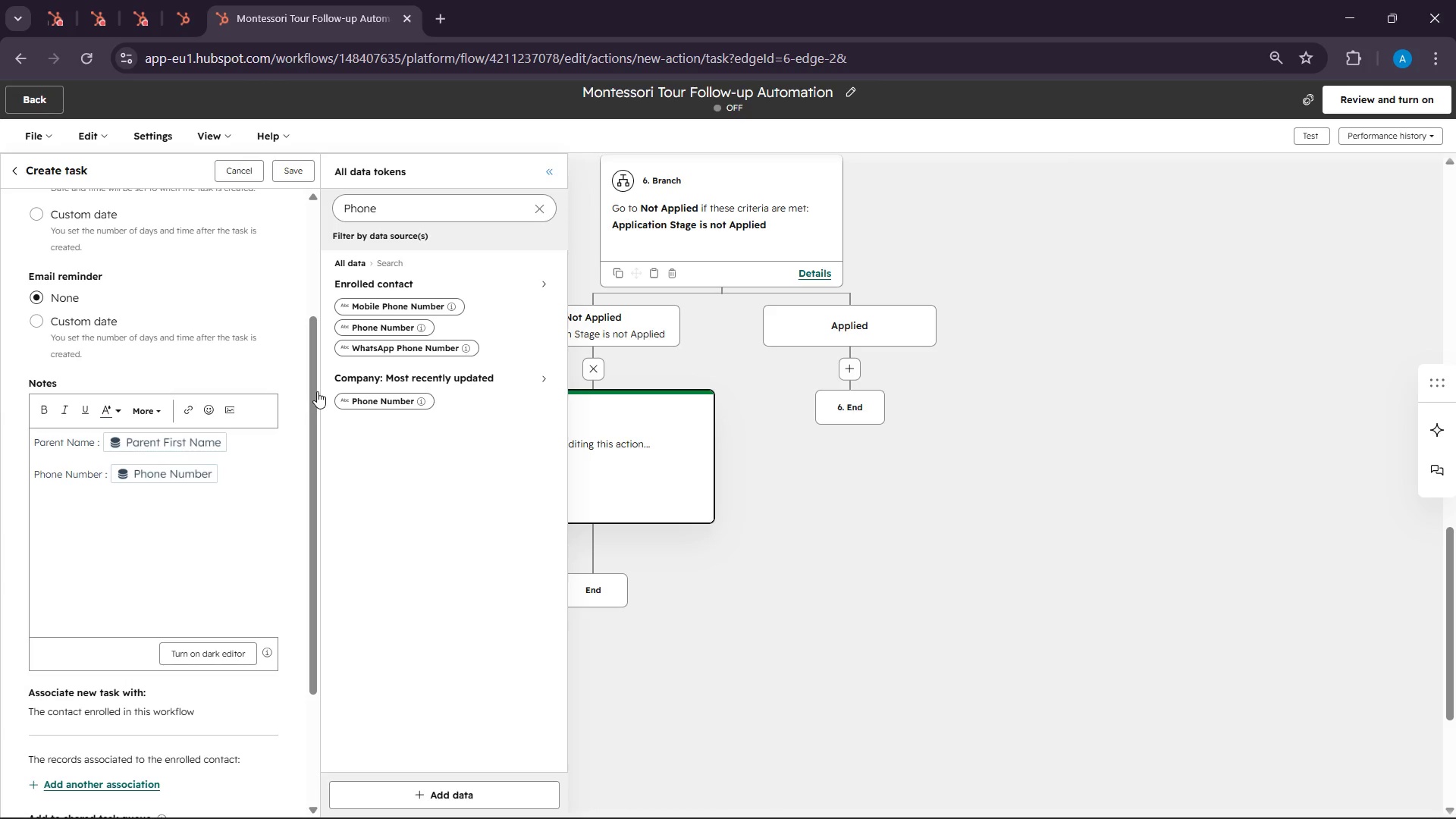 
key(Enter)
 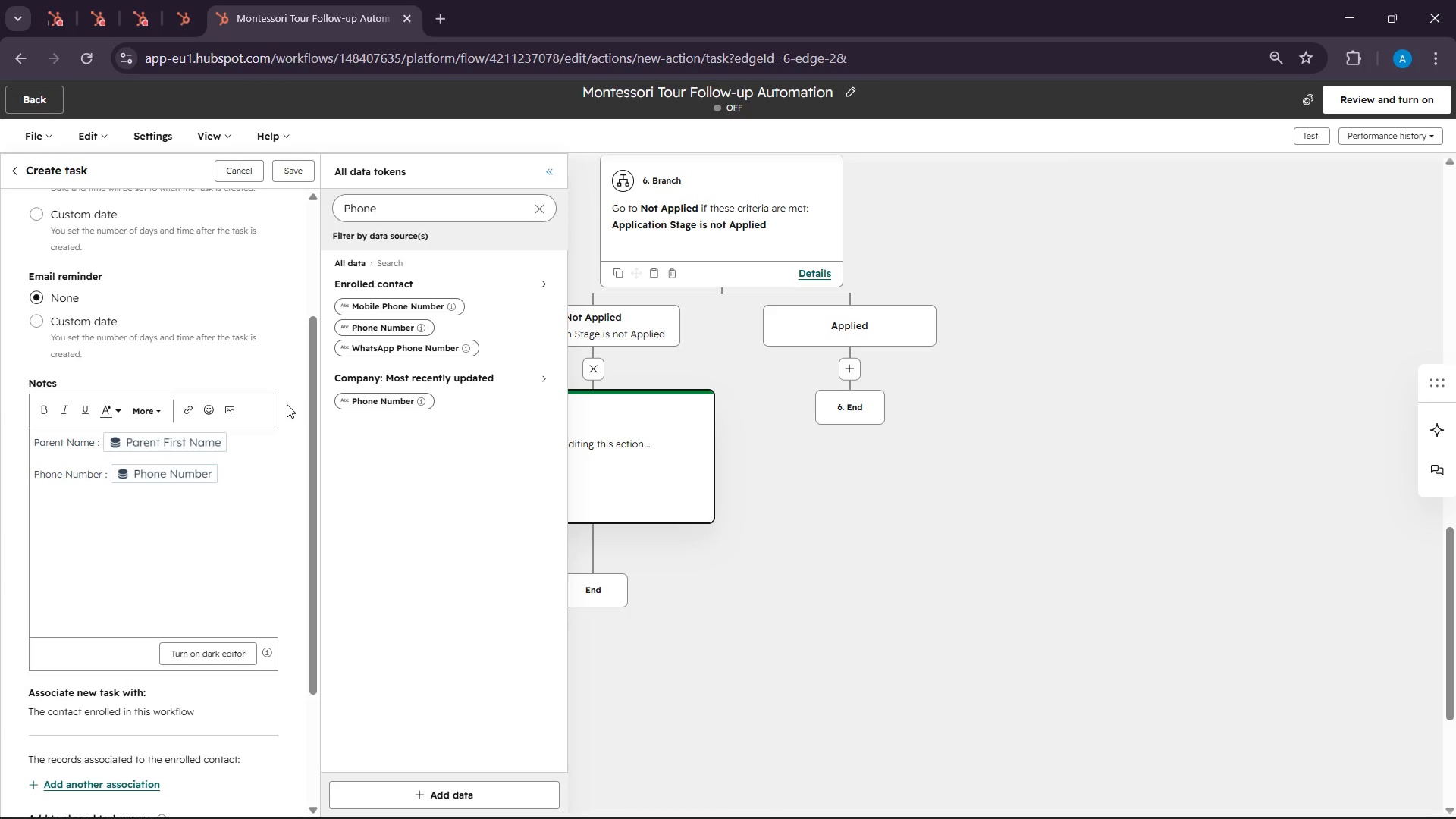 
type(Child Nmae)
key(Backspace)
key(Backspace)
type(a)
key(Backspace)
key(Backspace)
type(ae)
key(Backspace)
type(me :)
 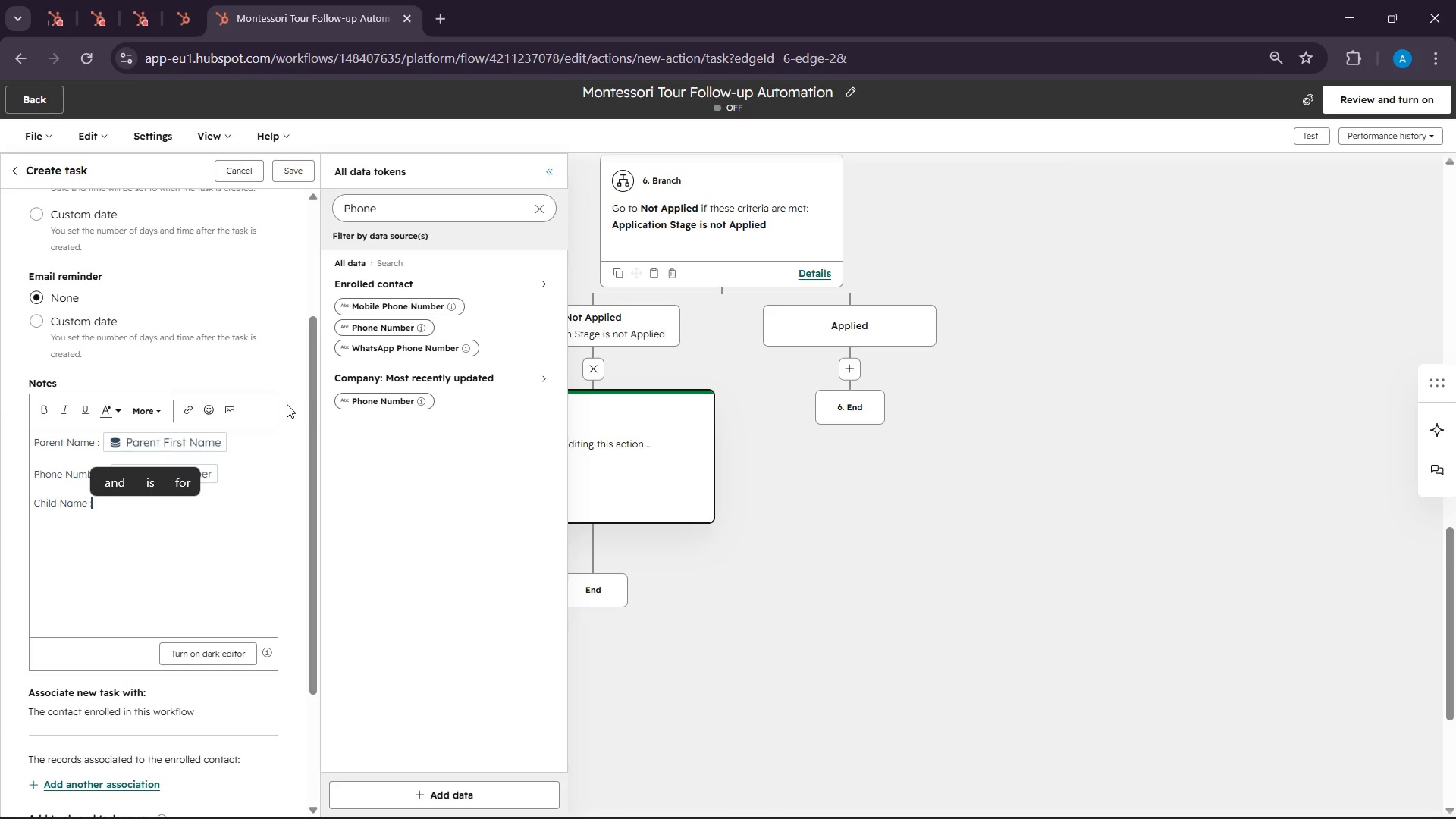 
key(Space)
 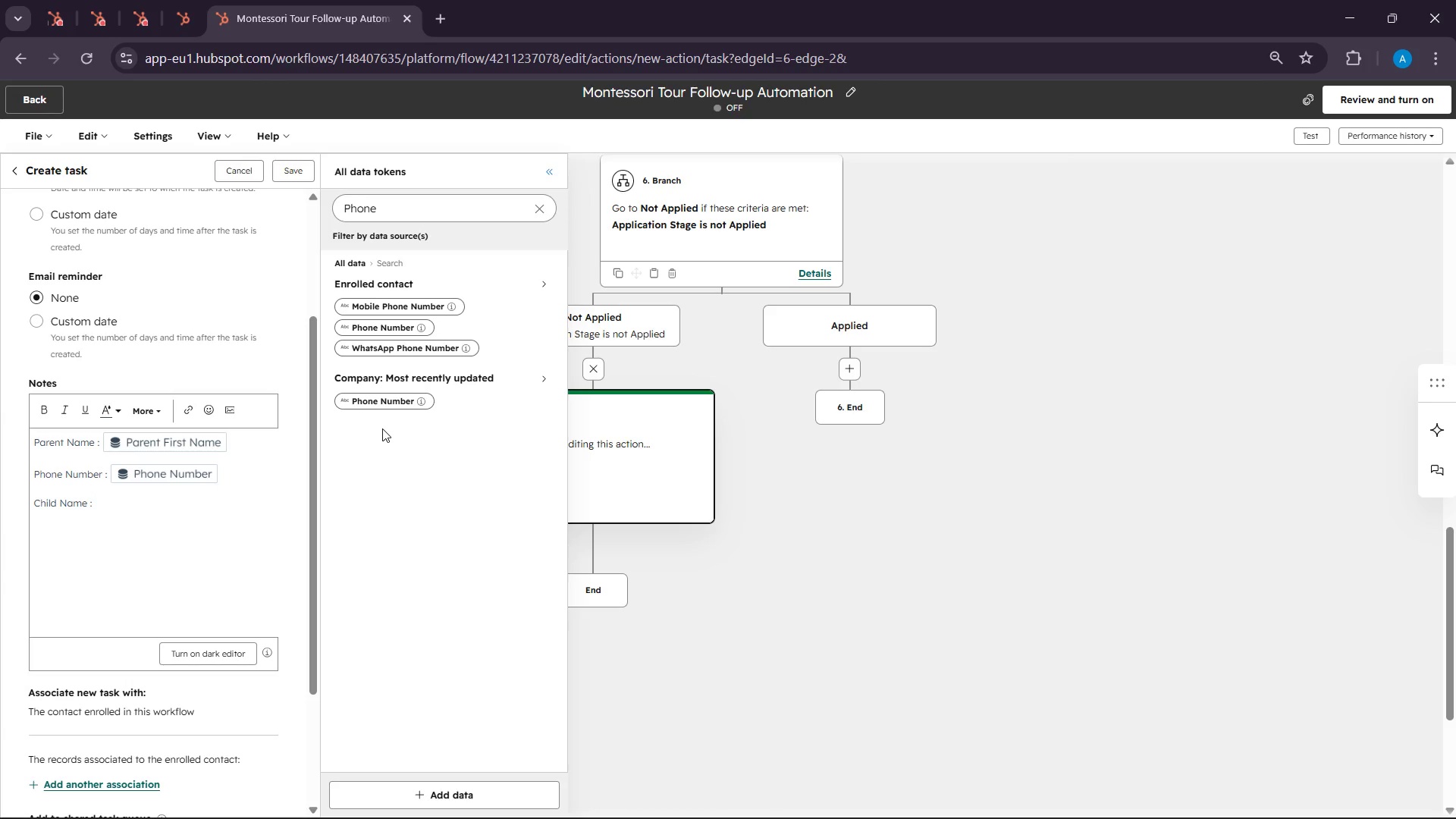 
wait(40.56)
 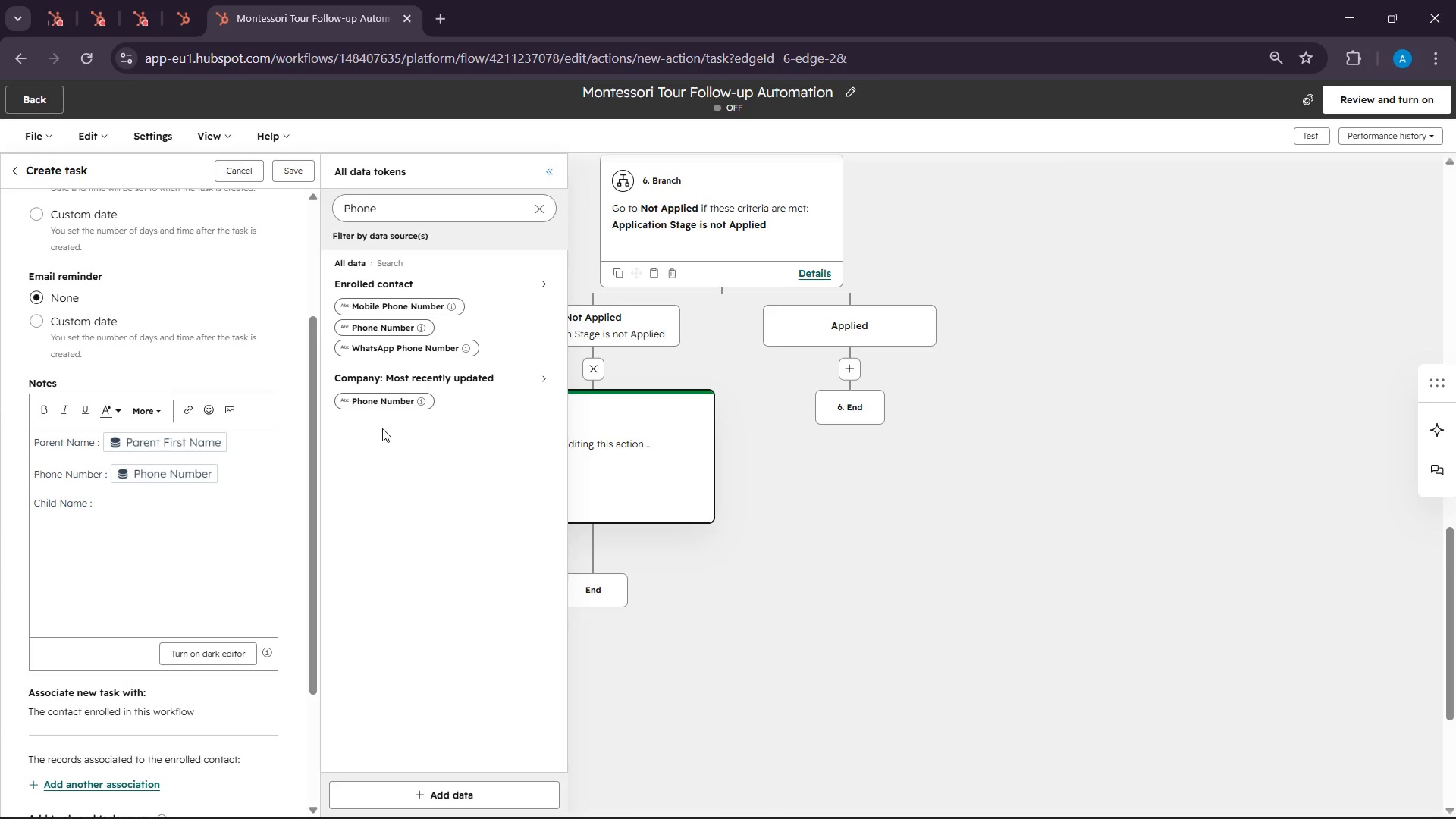 
left_click([30, 441])
 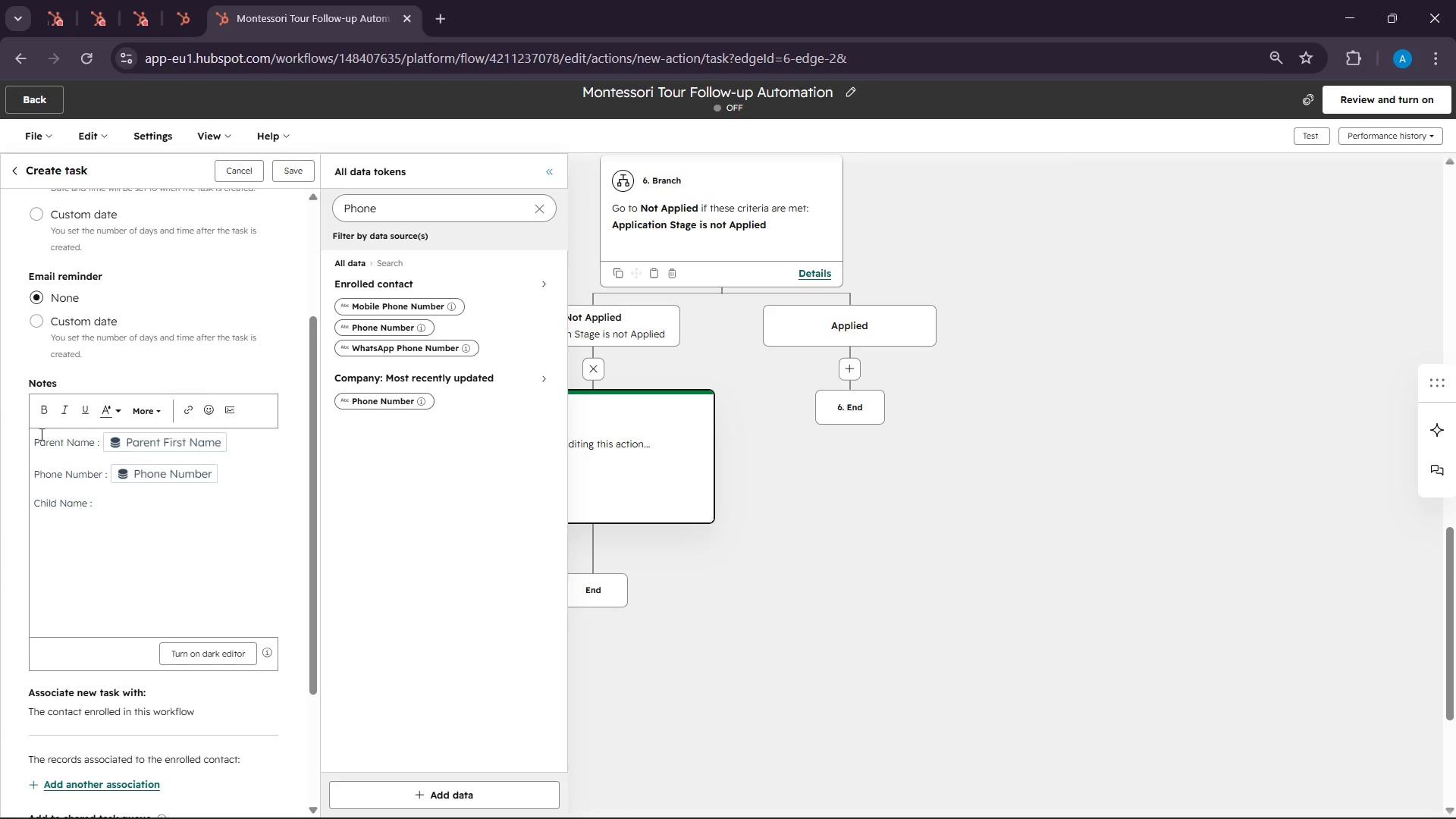 
key(Shift+Enter)
 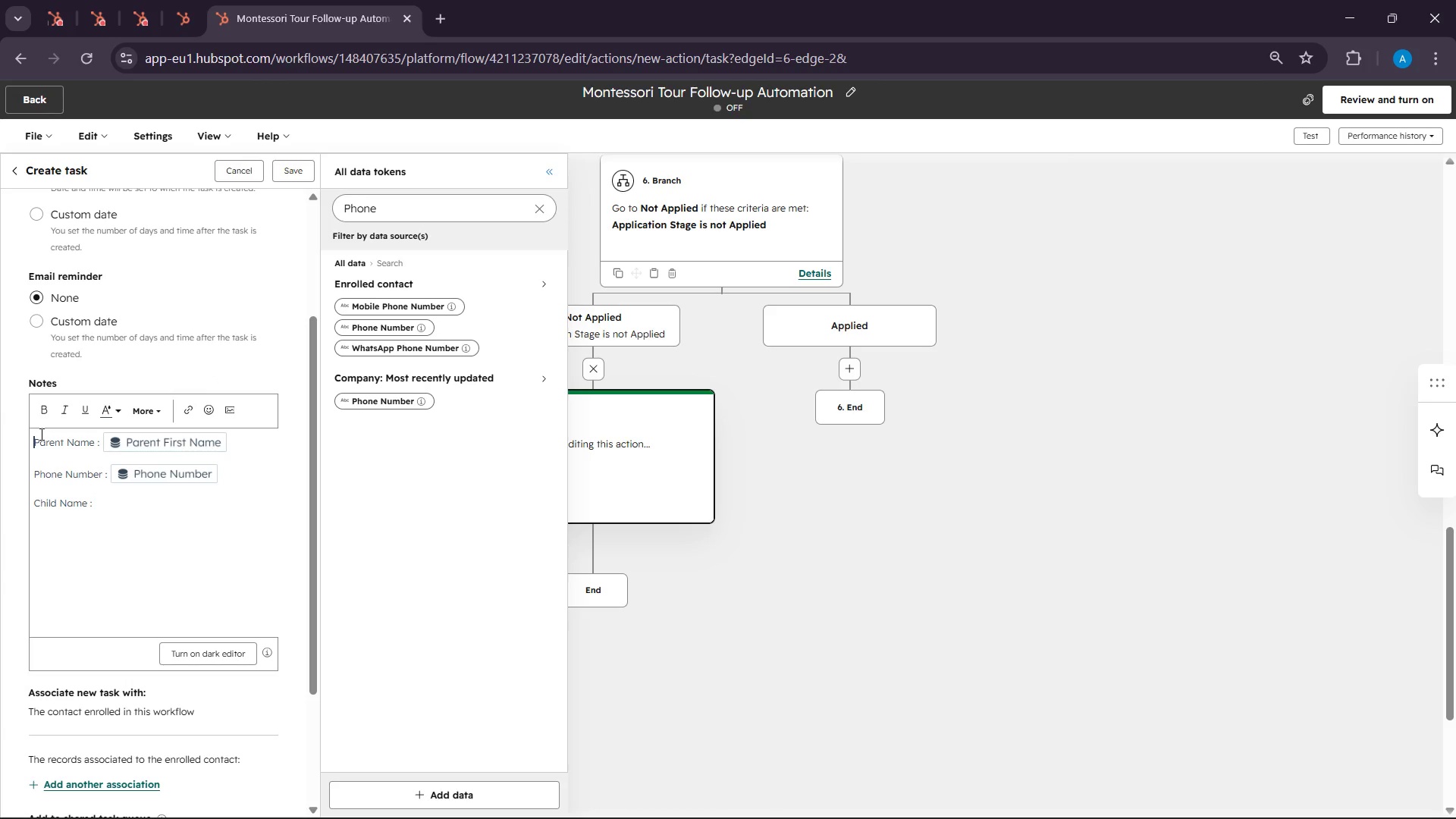 
key(Shift+Enter)
 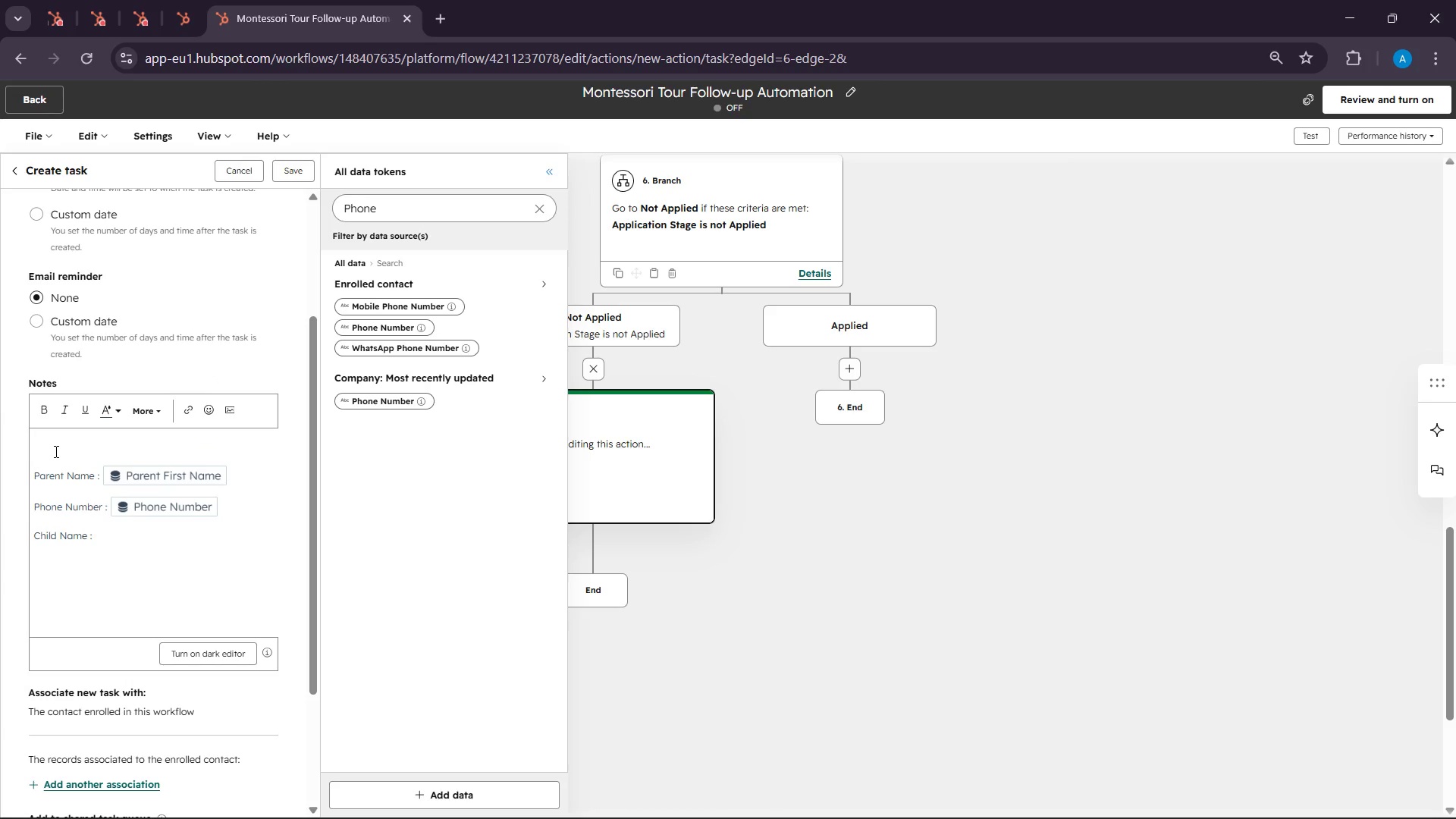 
left_click([55, 451])
 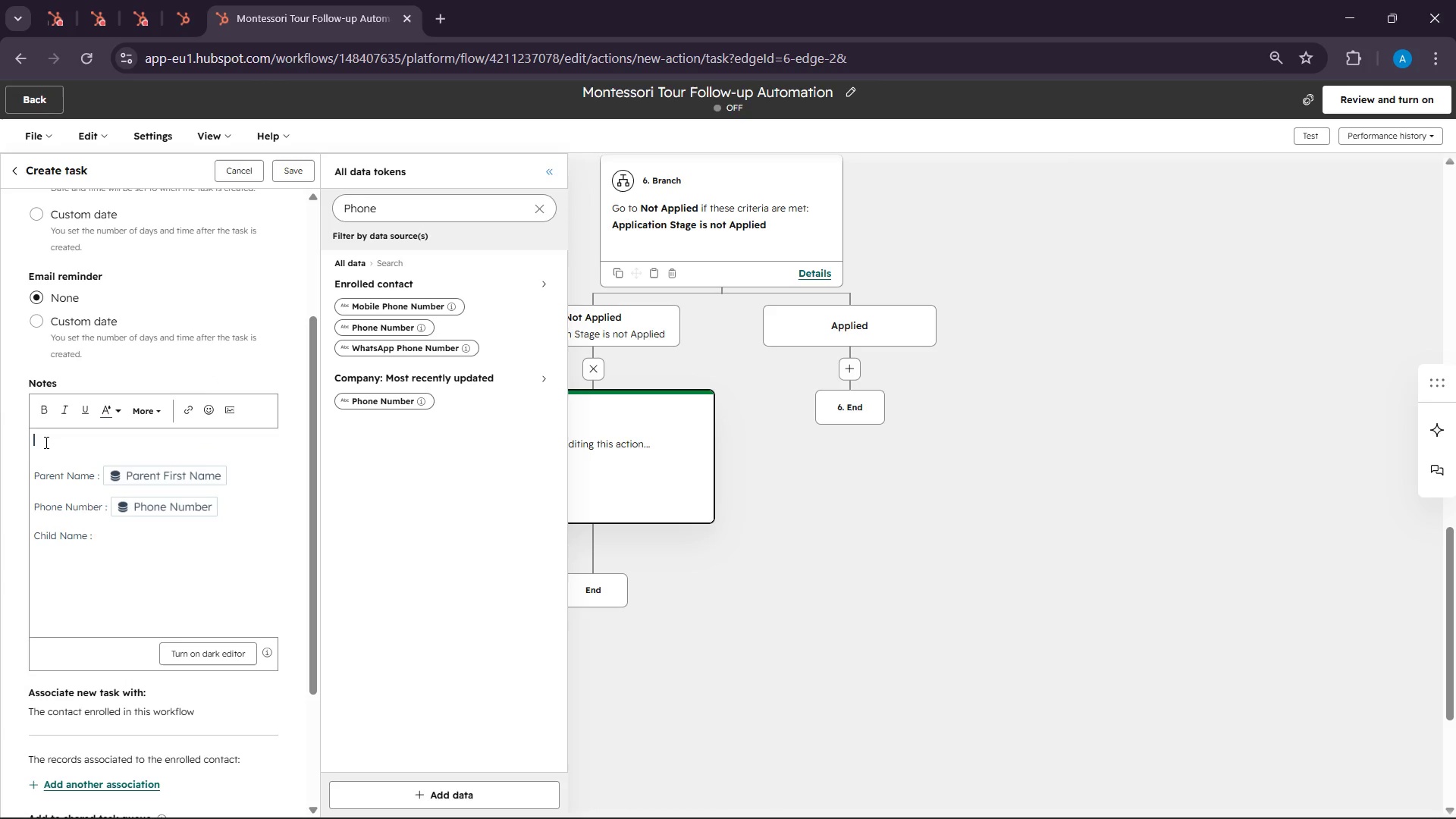 
left_click([45, 442])
 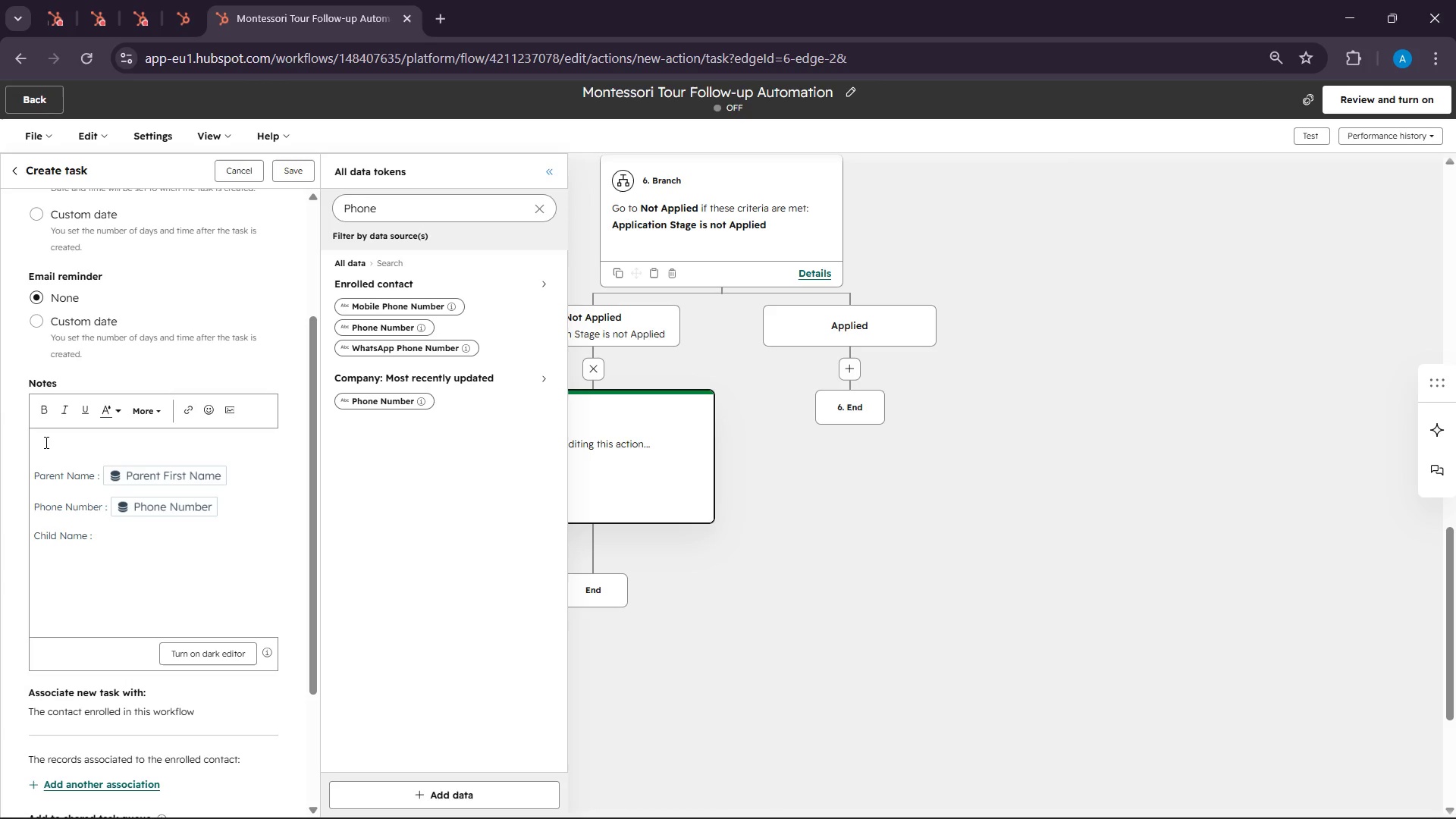 
type(A parent who ar)
key(Backspace)
type(ttende )
key(Backspace)
 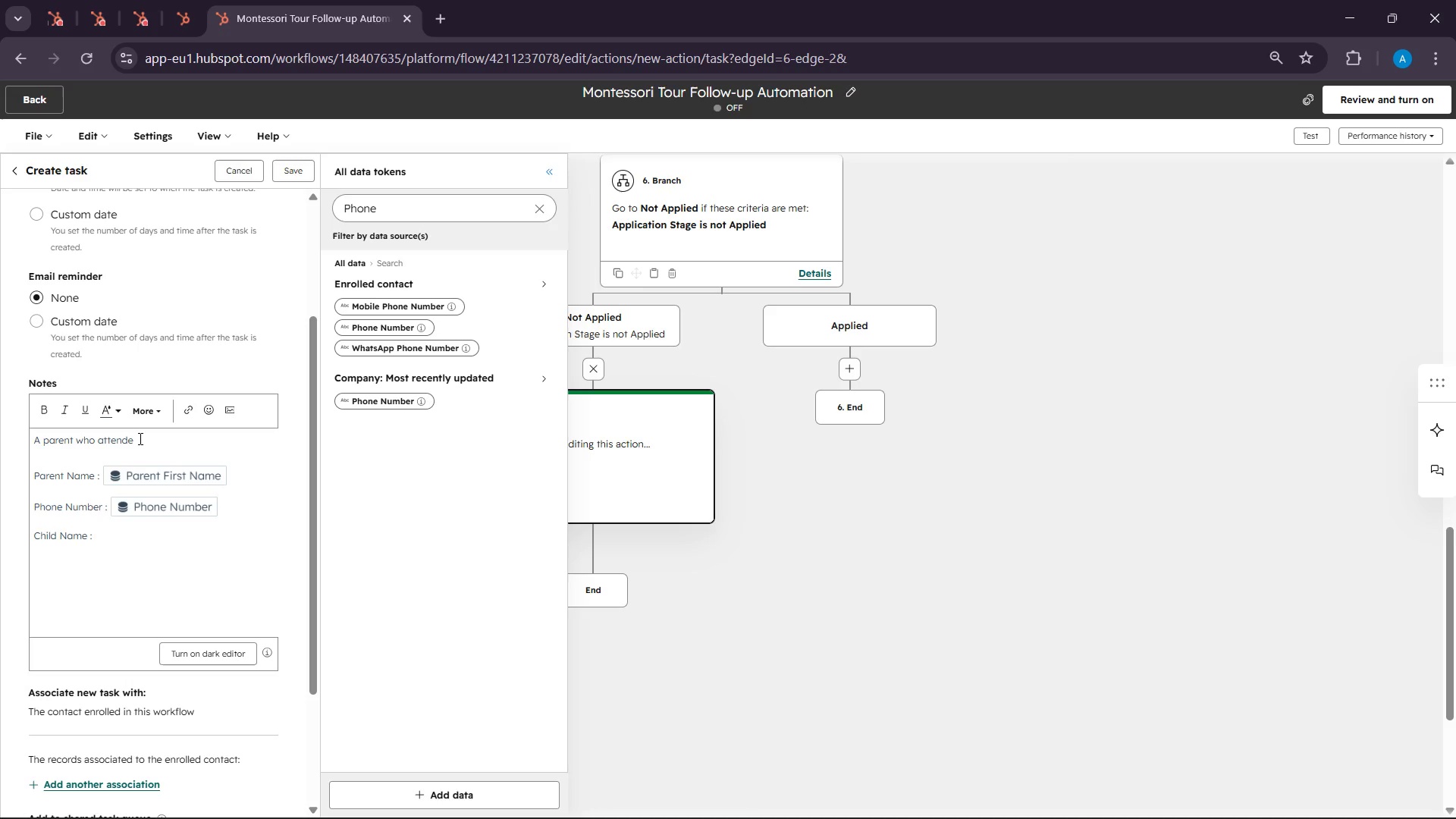 
key(D)
 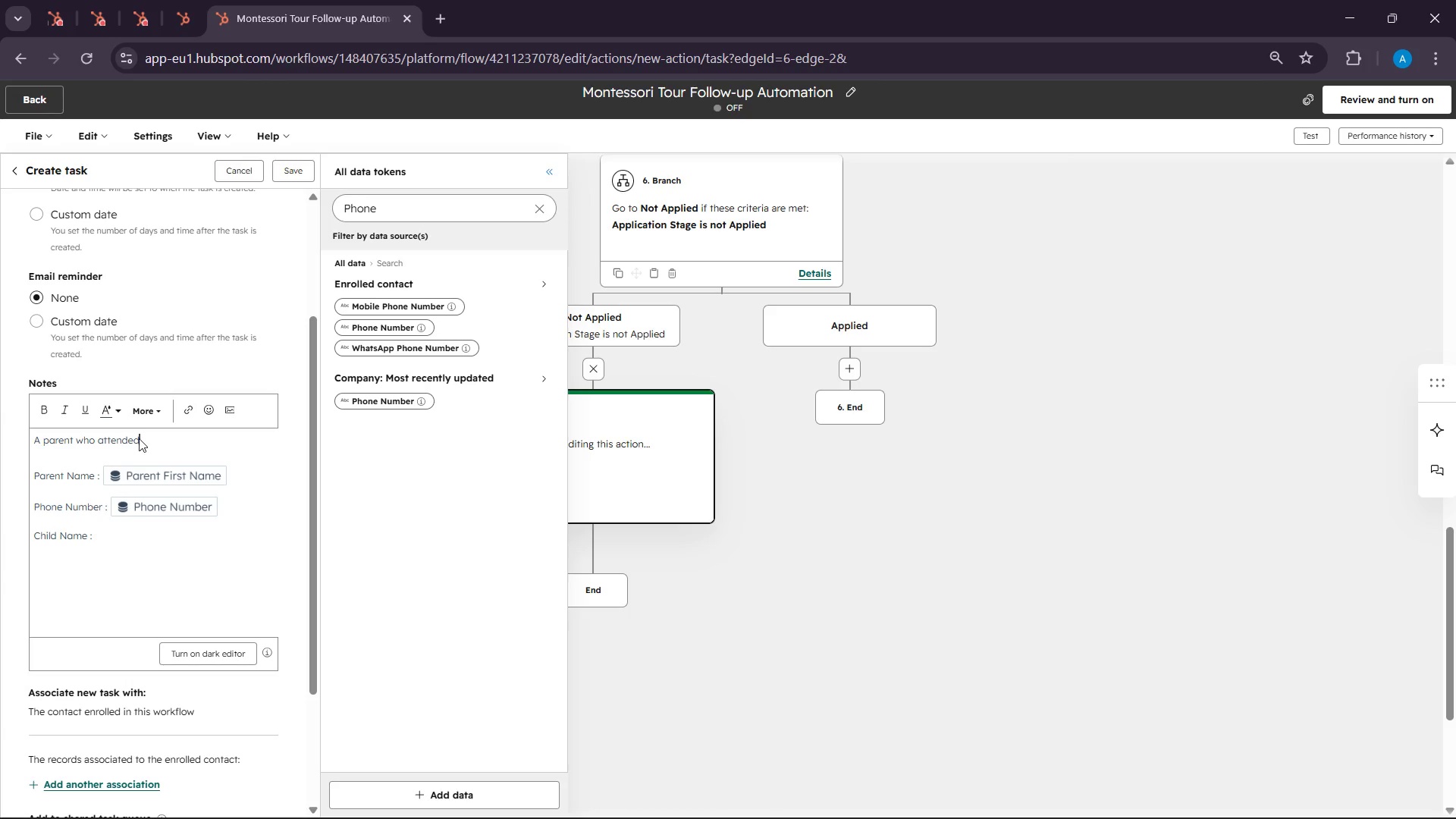 
key(Space)
 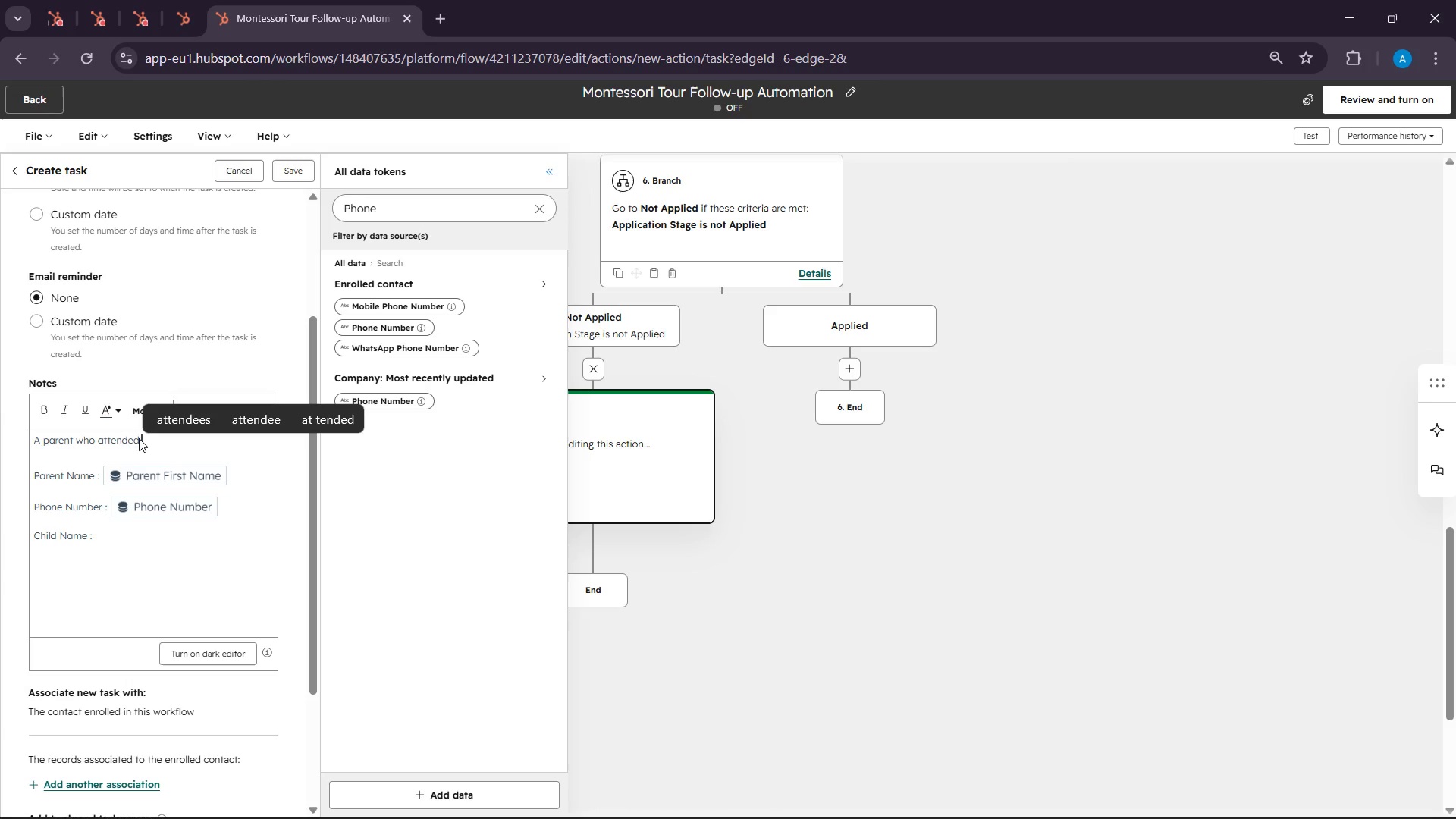 
type(a miss)
 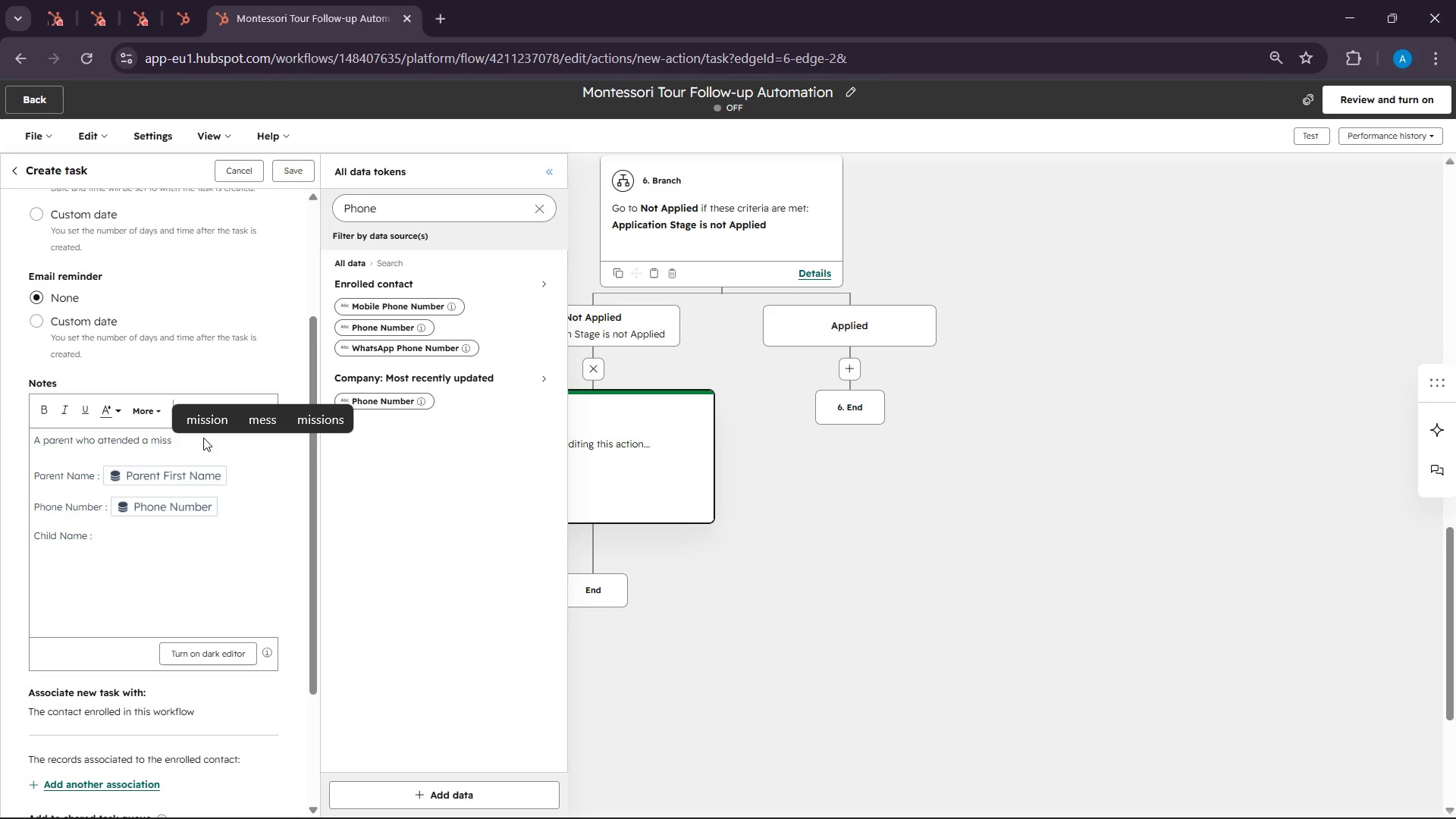 
key(Backspace)
key(Backspace)
key(Backspace)
type(onre)
key(Backspace)
key(Backspace)
type(te )
key(Backspace)
type(ss)
 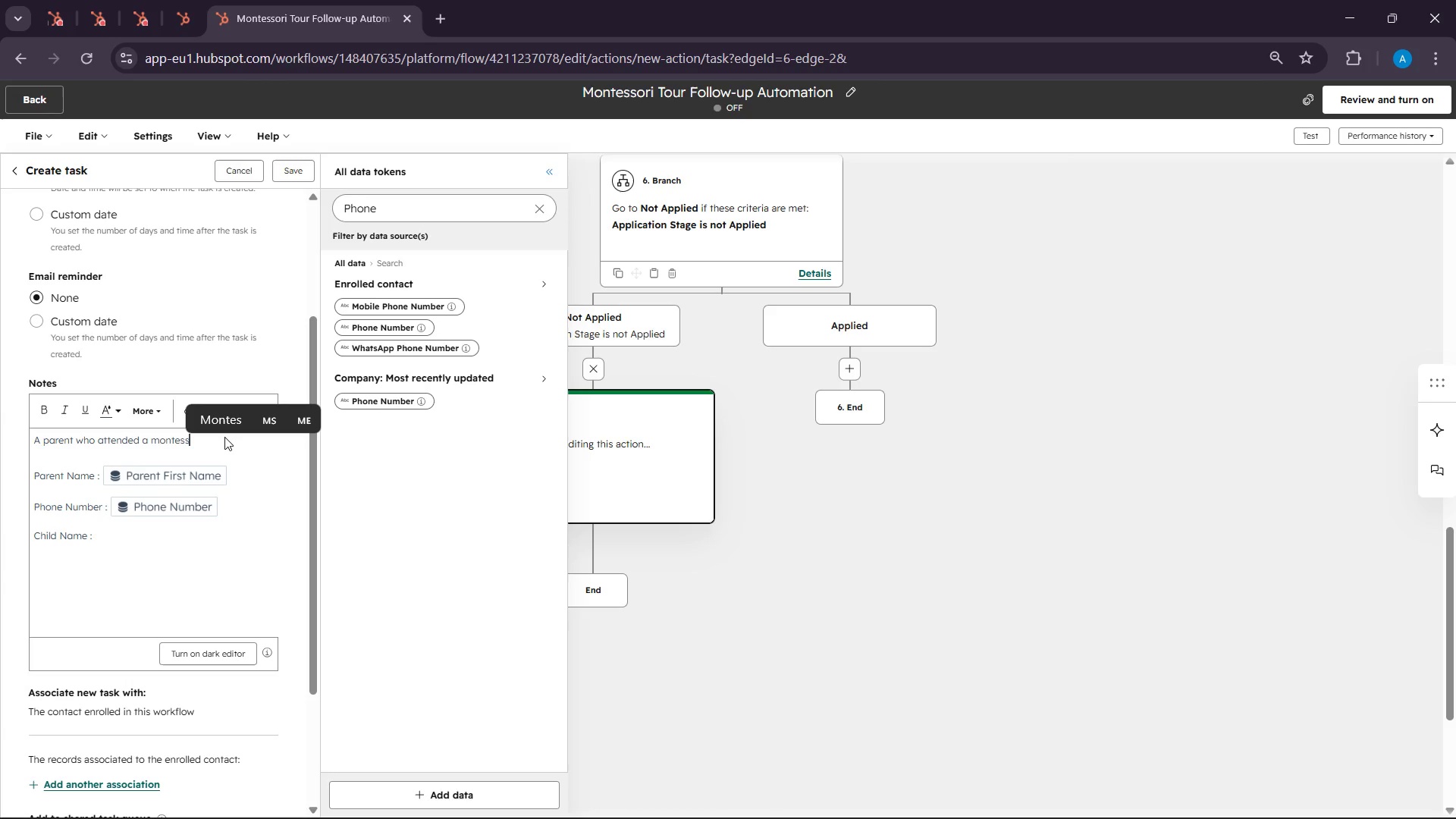 
type(ori )
key(Backspace)
key(Backspace)
key(Backspace)
key(Backspace)
 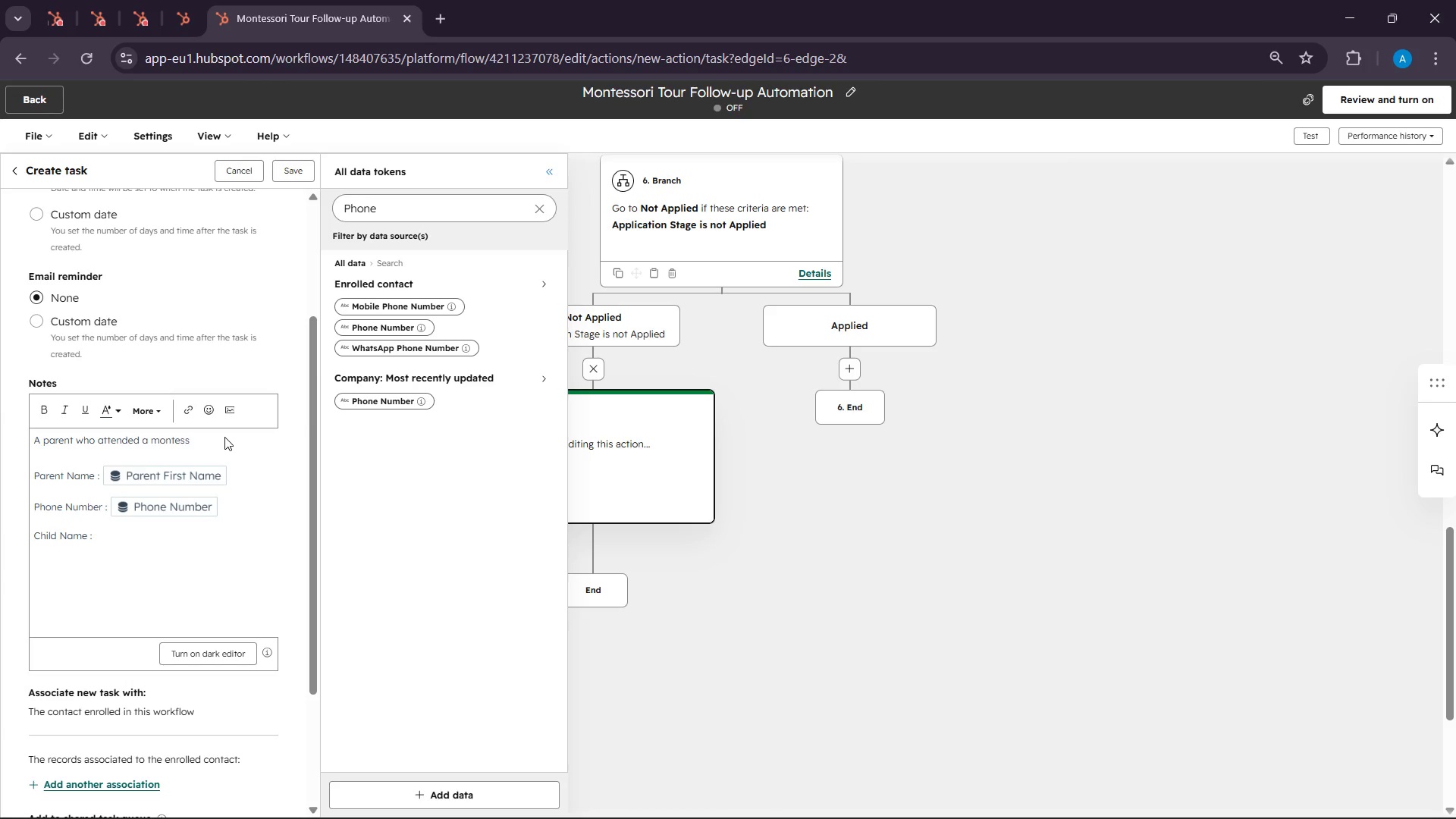 
key(Backspace)
 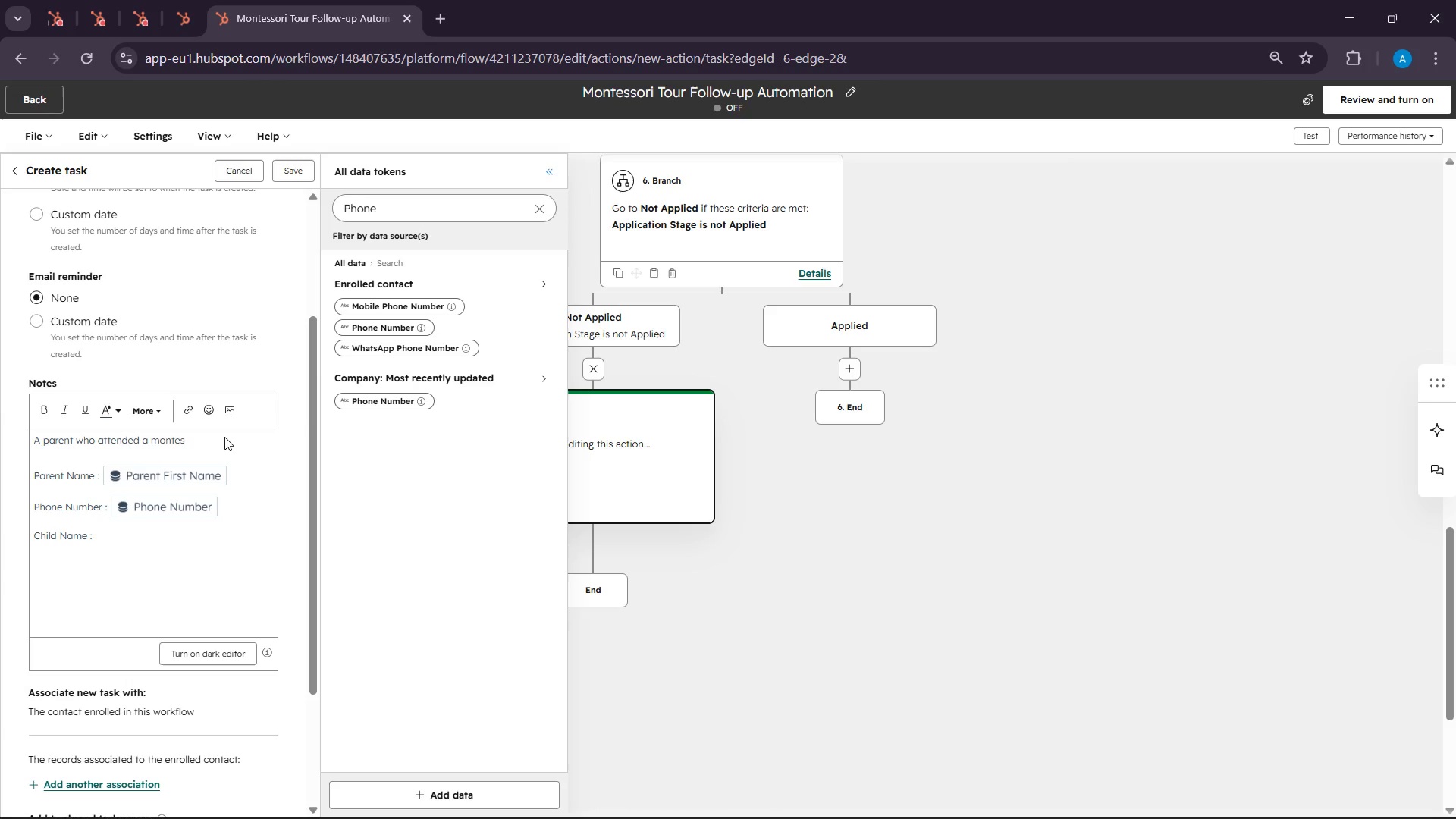 
type(sori )
 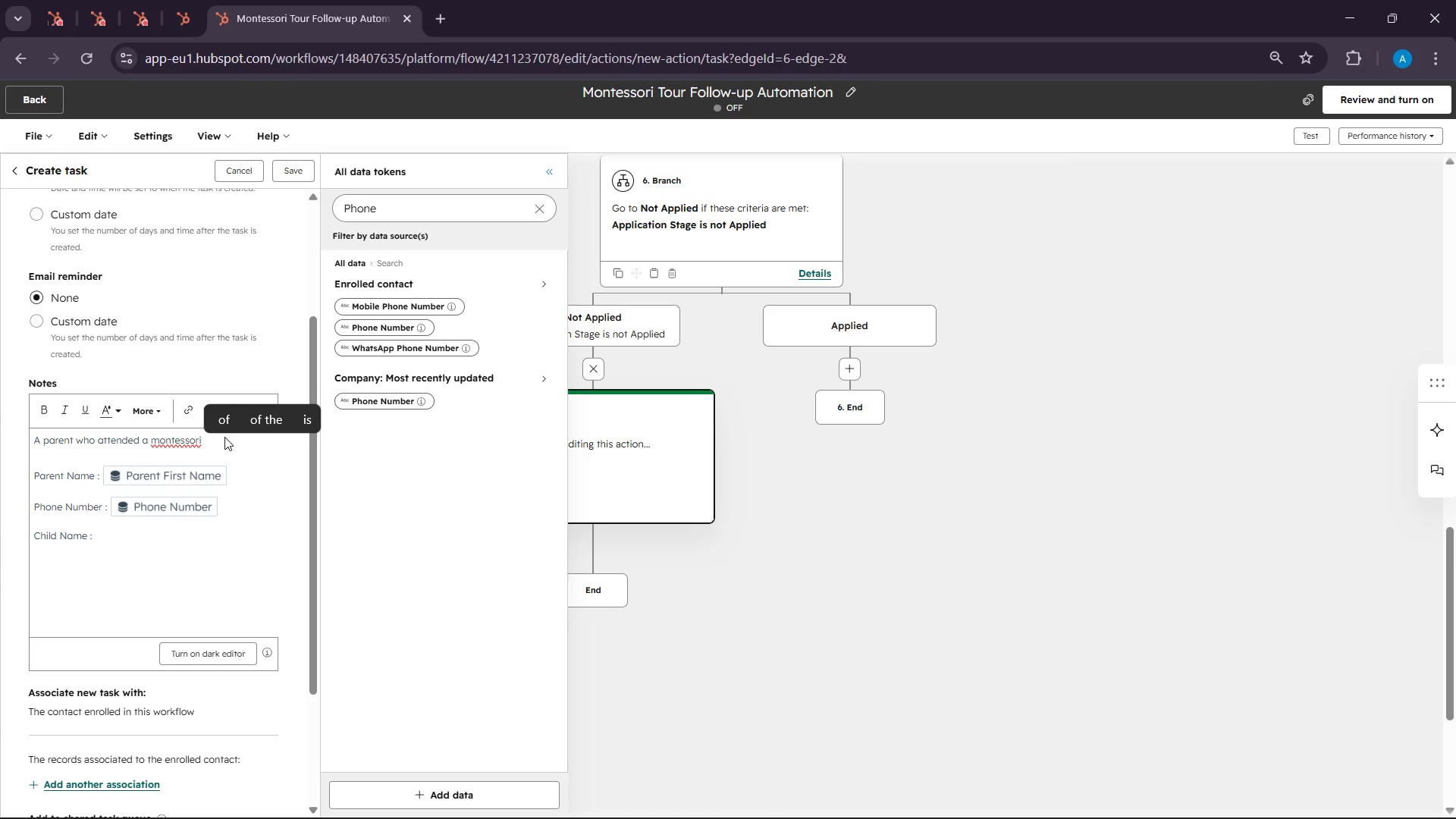 
wait(6.44)
 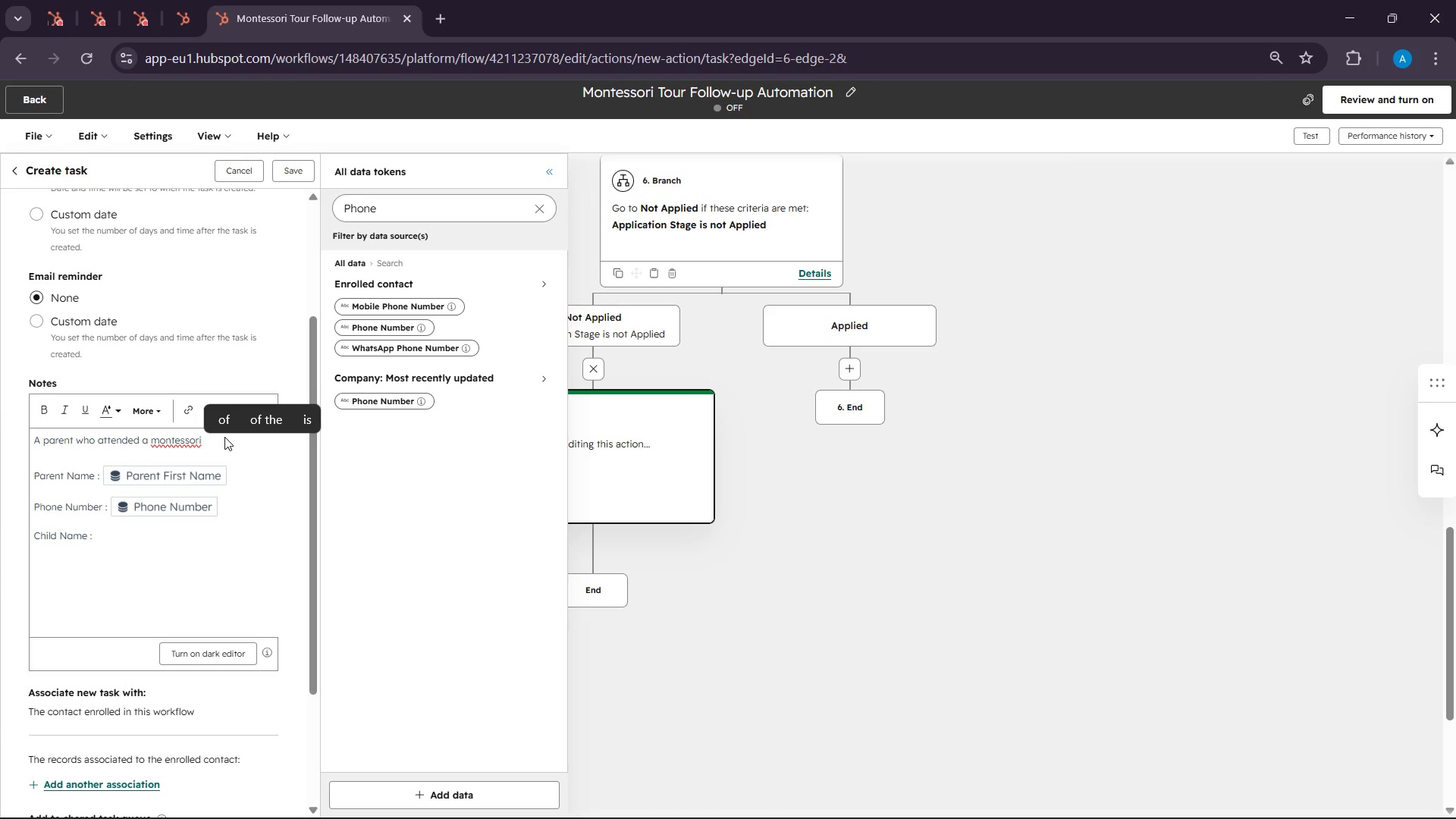 
type(\\)
key(Backspace)
key(Backspace)
key(Backspace)
key(Backspace)
key(Backspace)
key(Backspace)
key(Backspace)
key(Backspace)
key(Backspace)
key(Backspace)
type(te)
 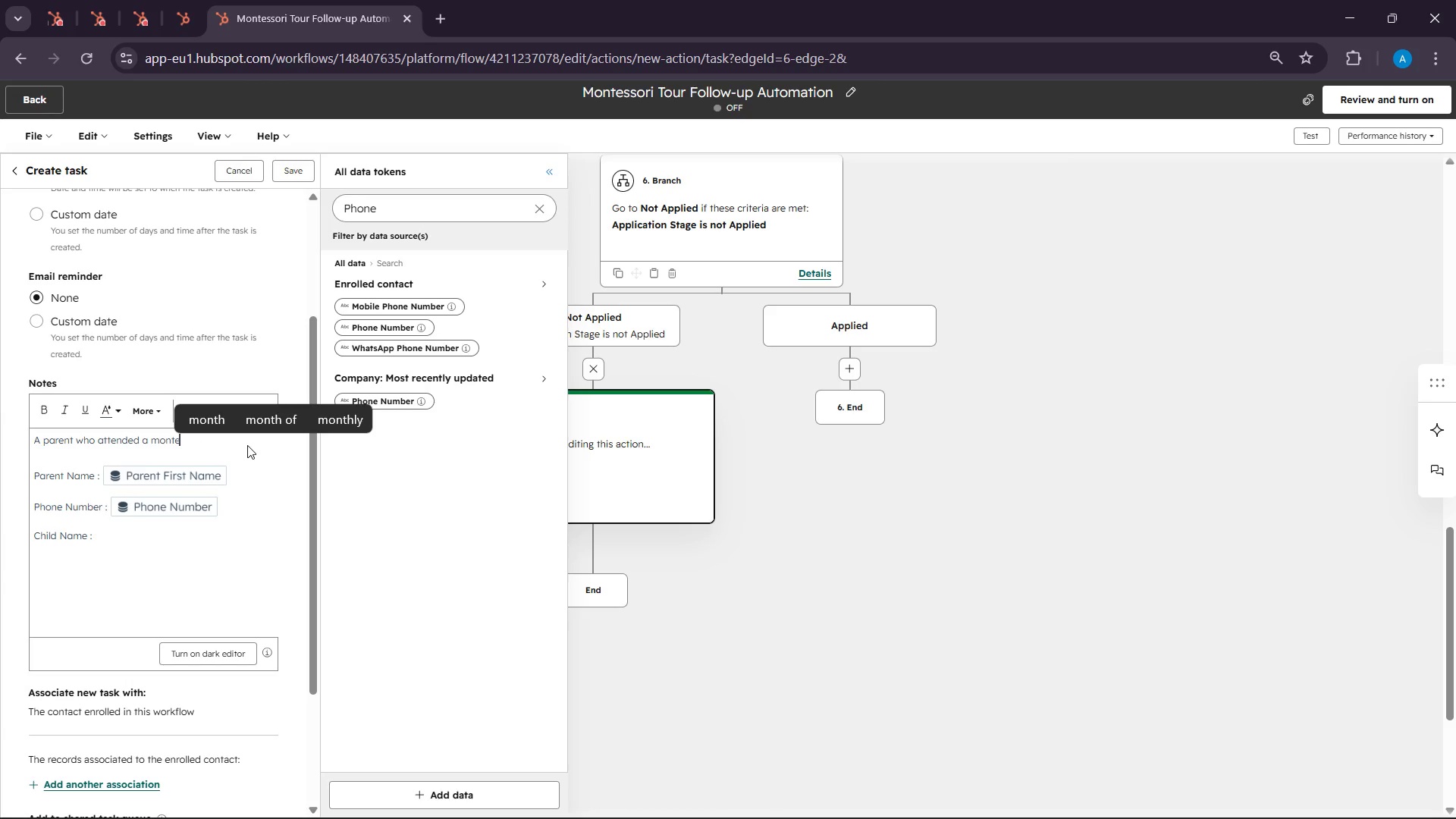 
key(Backspace)
key(Backspace)
key(Backspace)
key(Backspace)
key(Backspace)
type(Montess)
 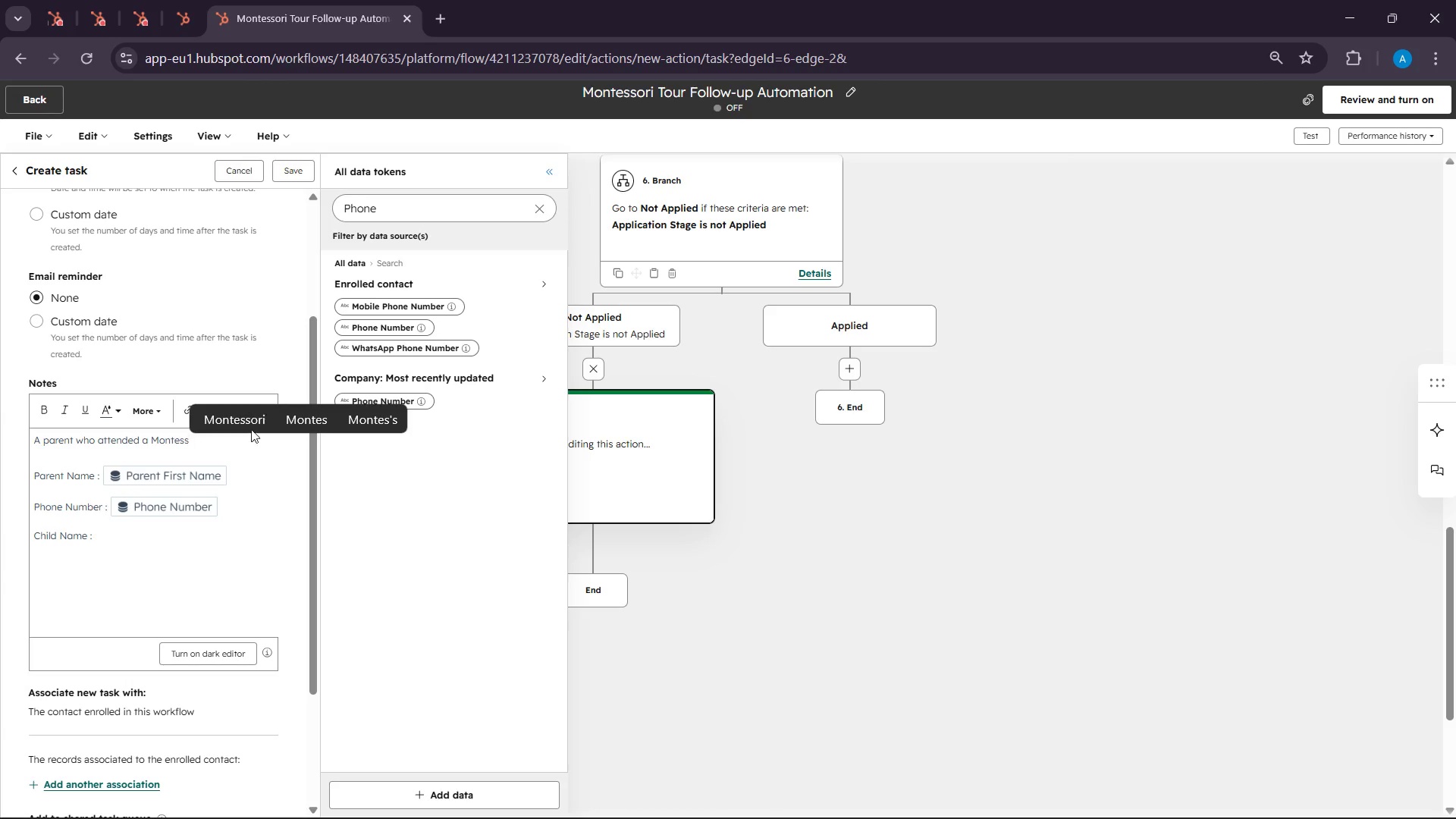 
left_click([246, 421])
 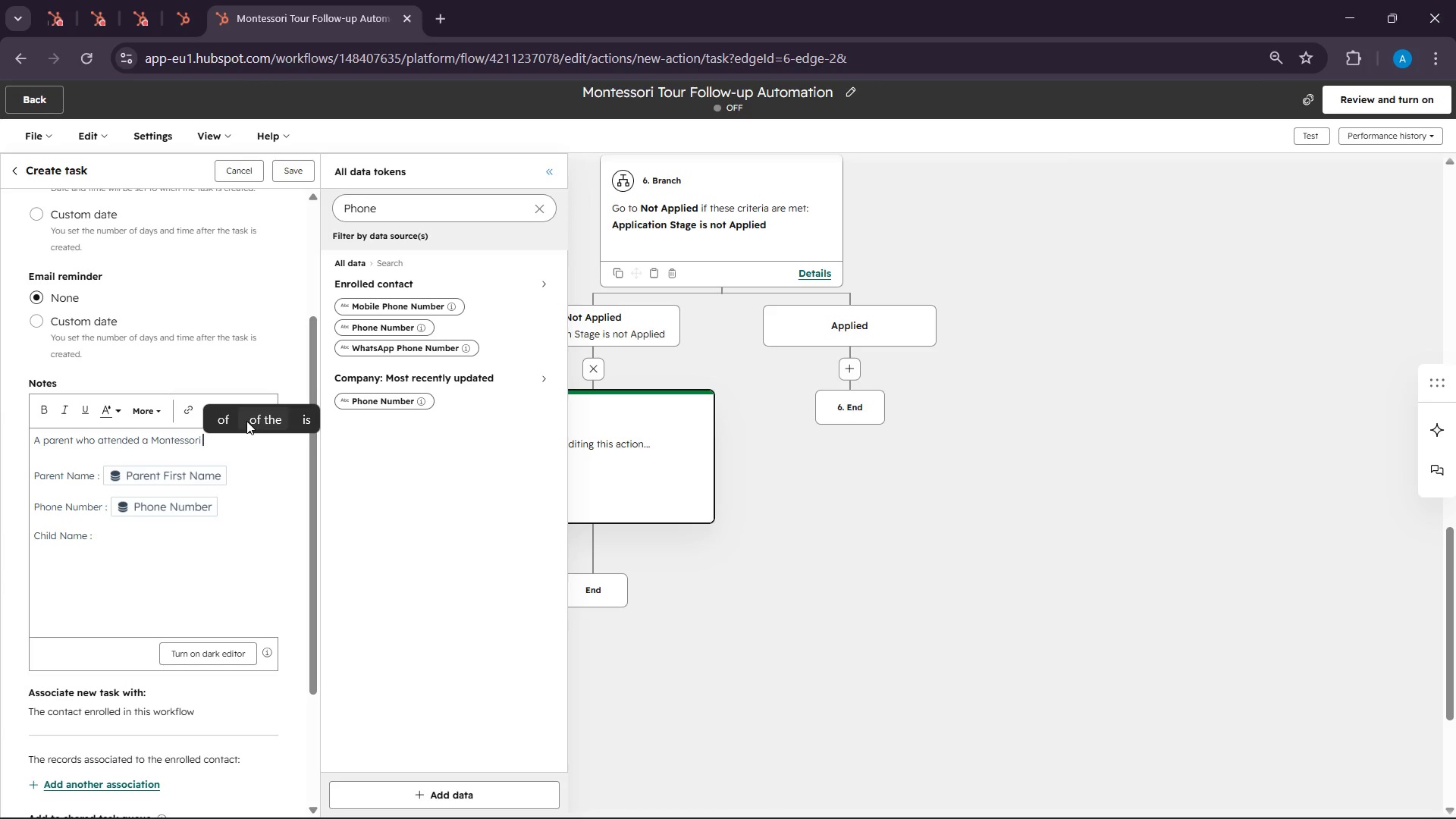 
type(scj)
key(Backspace)
type(hool tour has not )
 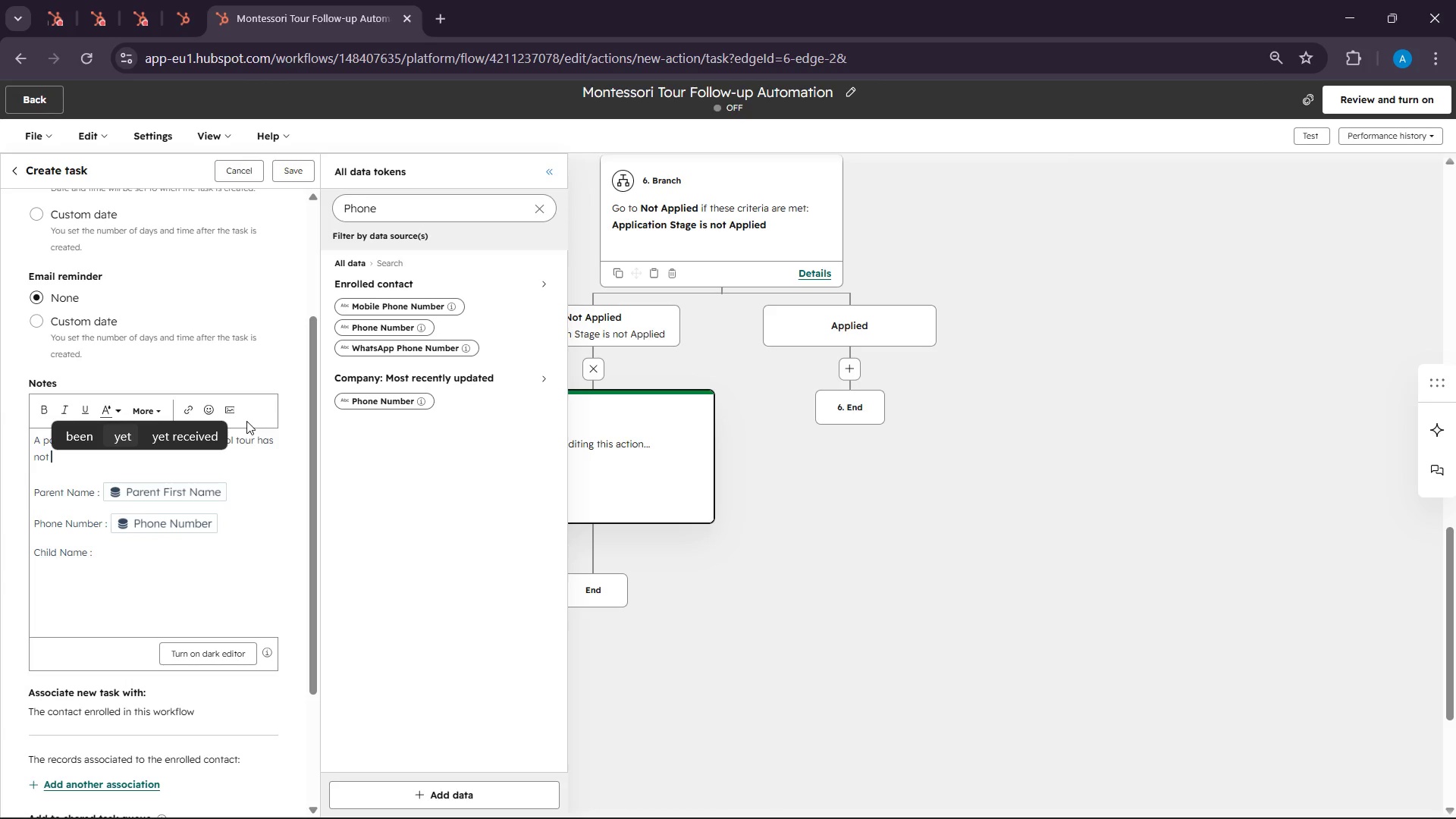 
type(yet moved to )
 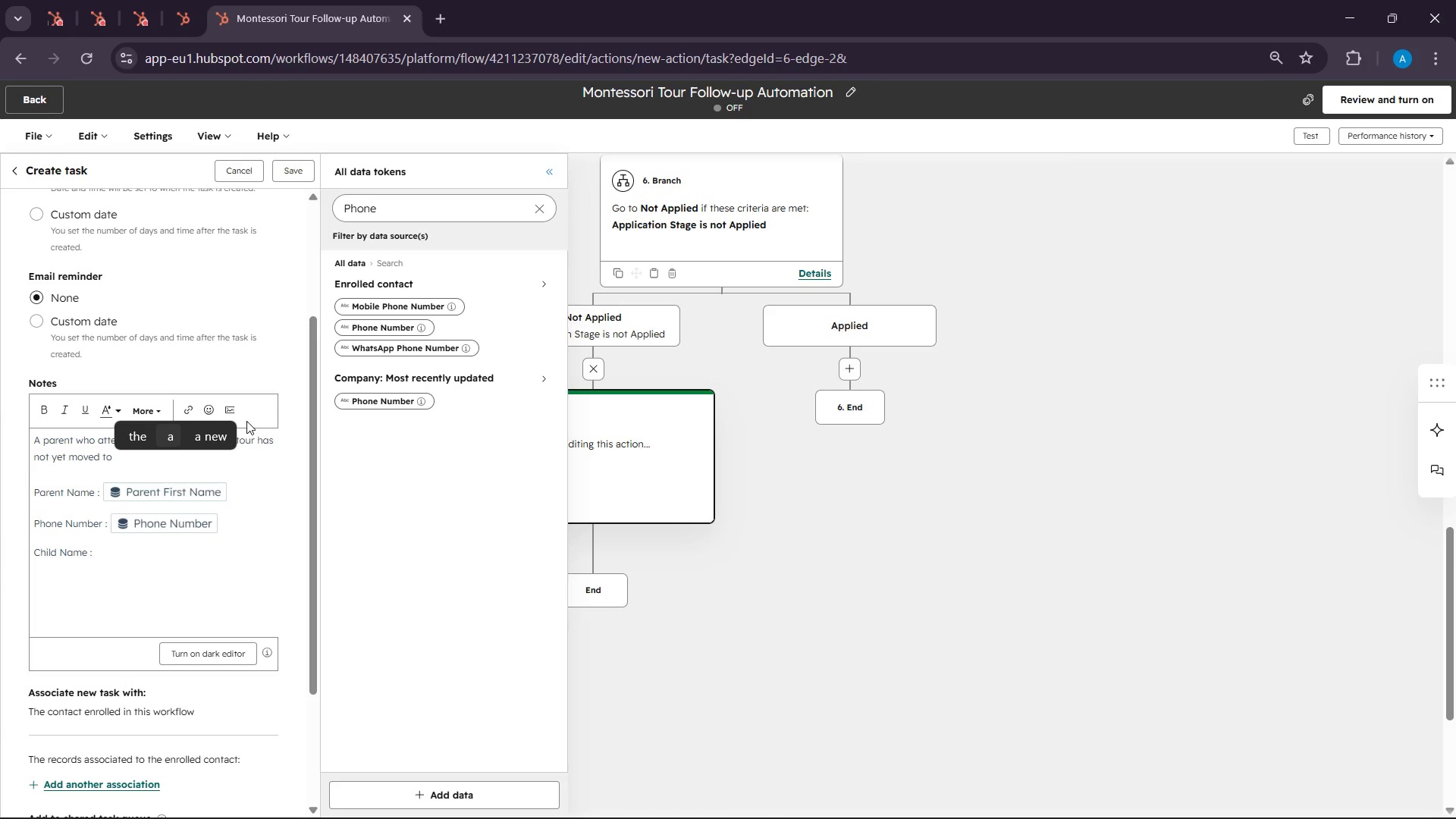 
type(the Applied )
 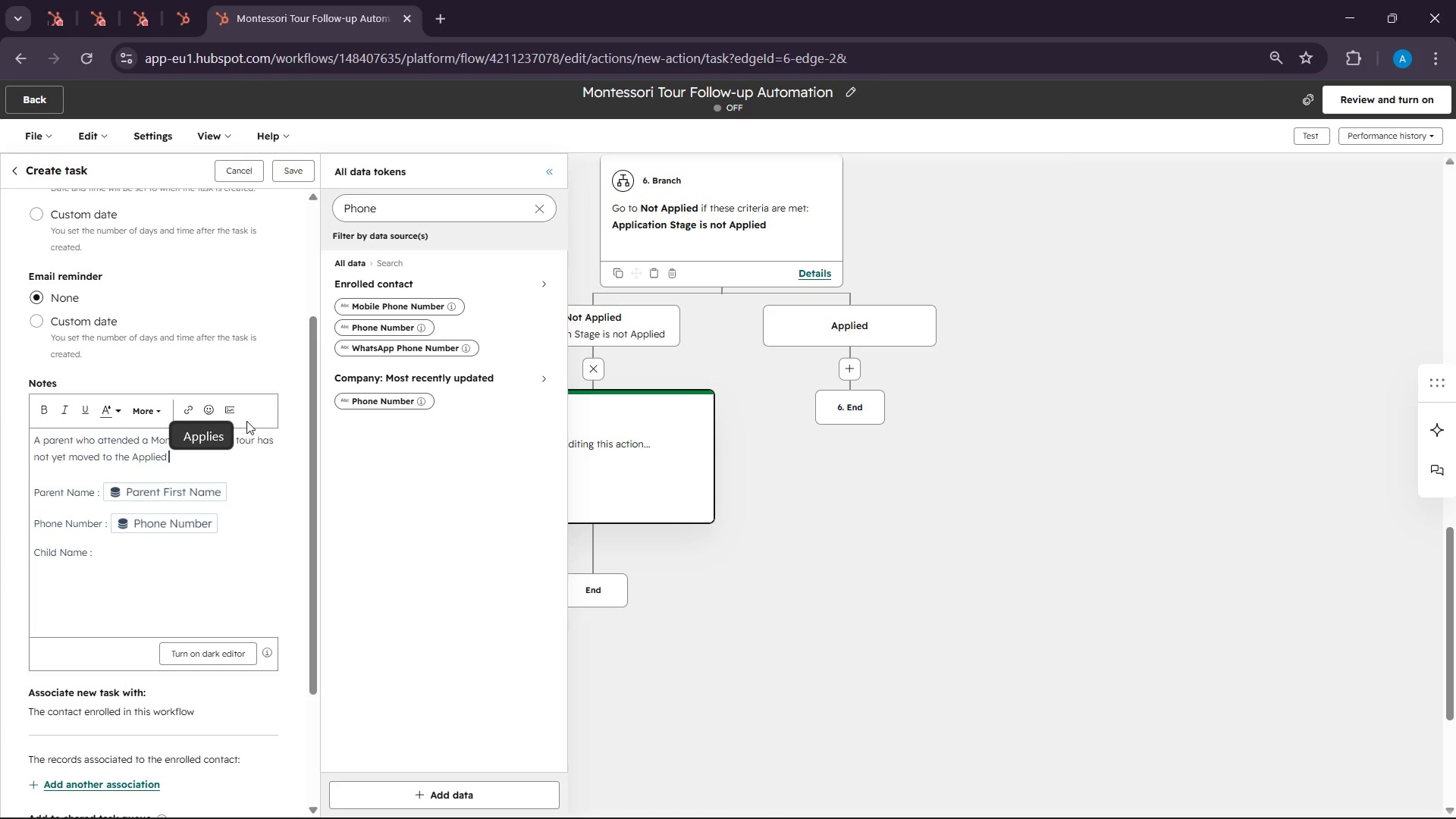 
key(Backspace)
 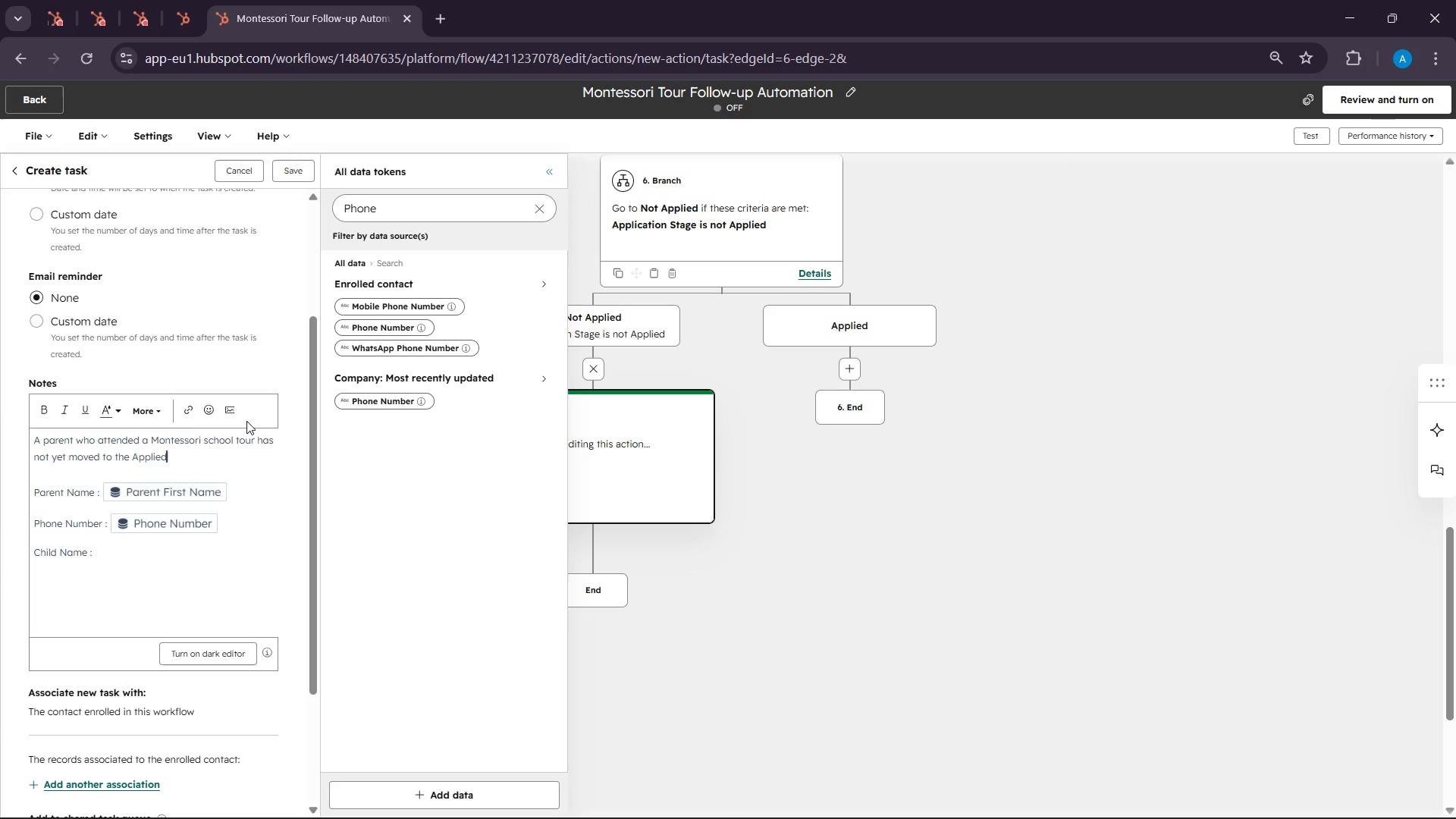 
key(Shift+ShiftLeft)
 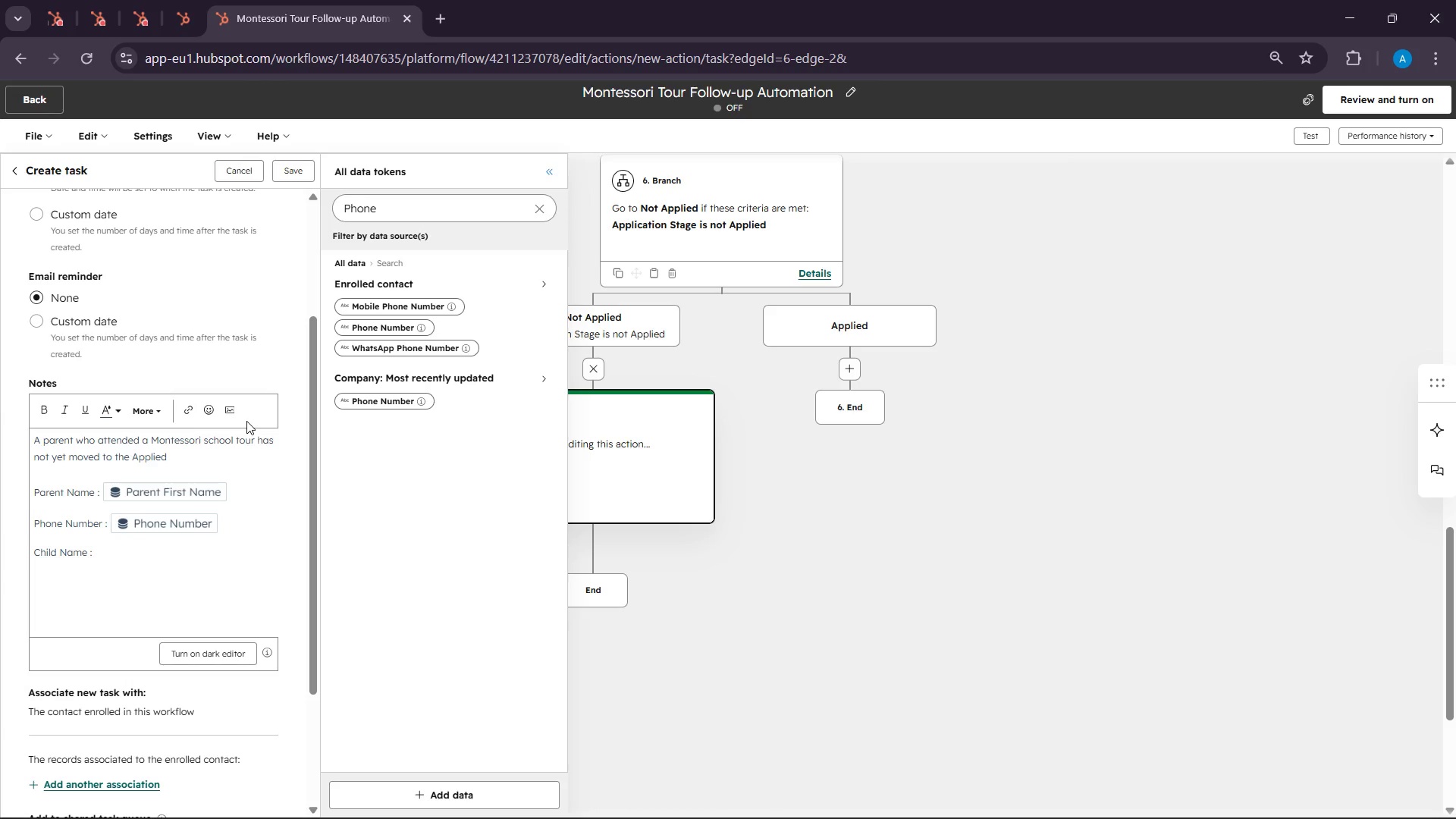 
key(Shift+ShiftLeft)
 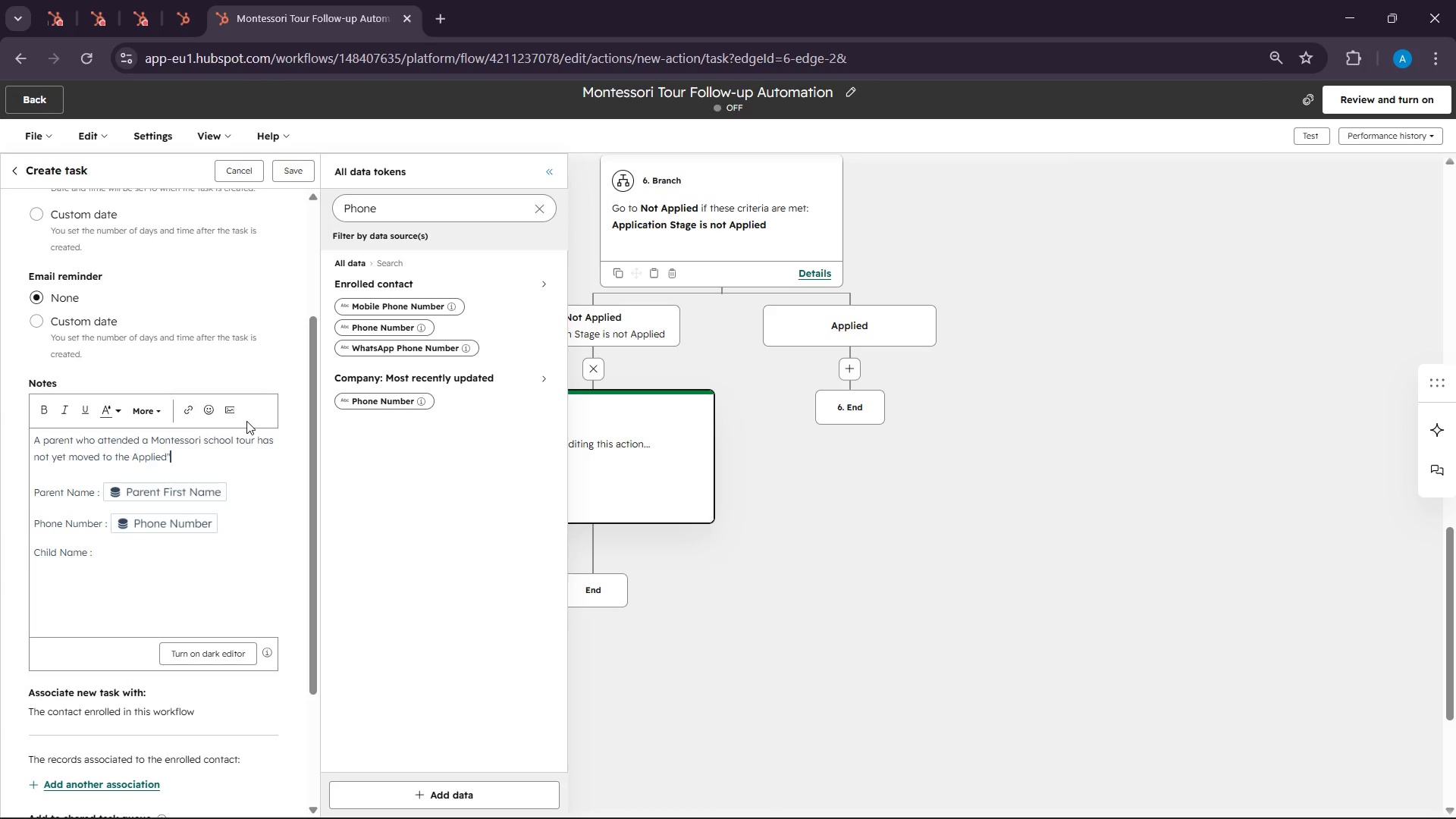 
key(Shift+Quote)
 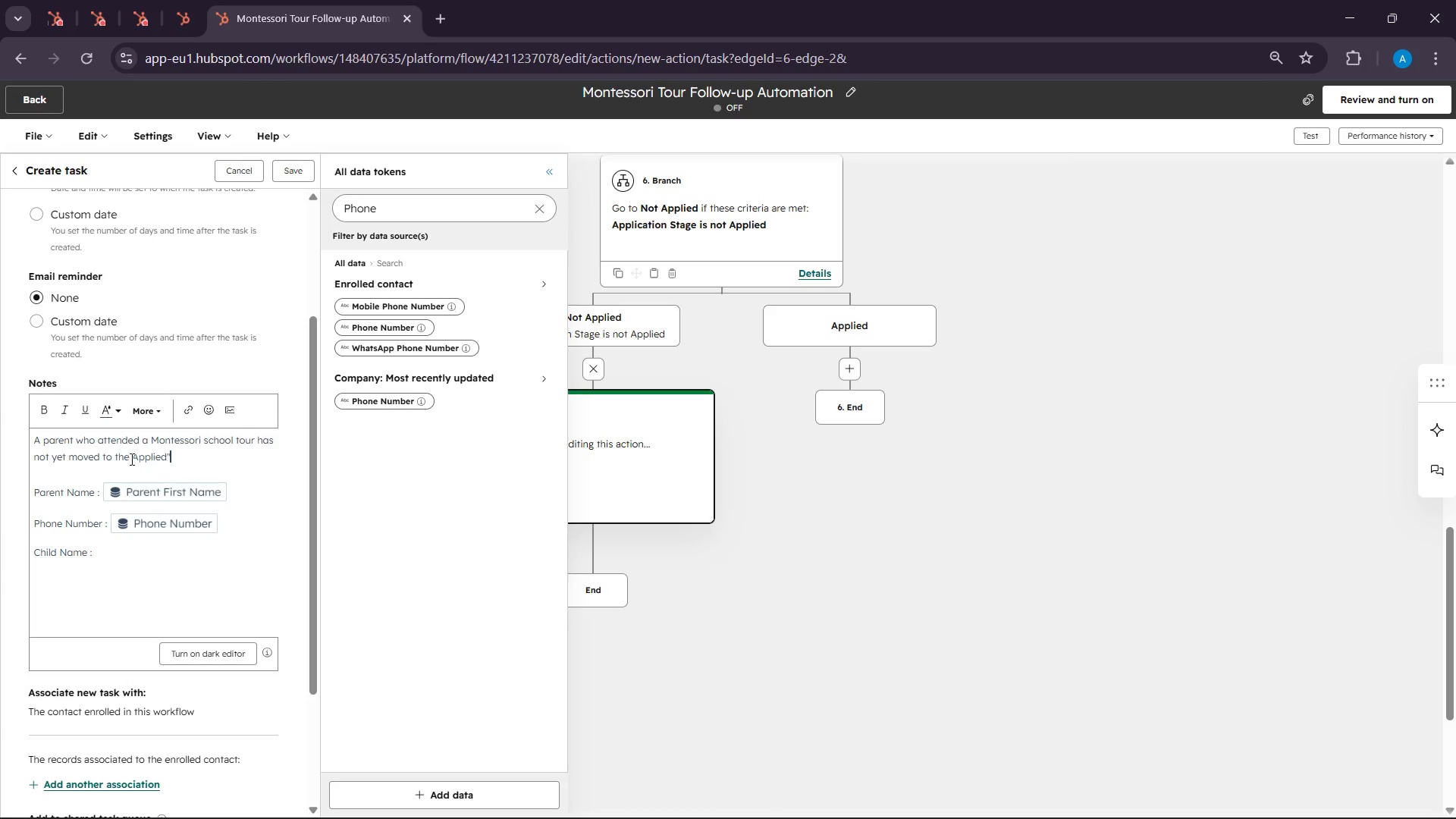 
left_click([134, 456])
 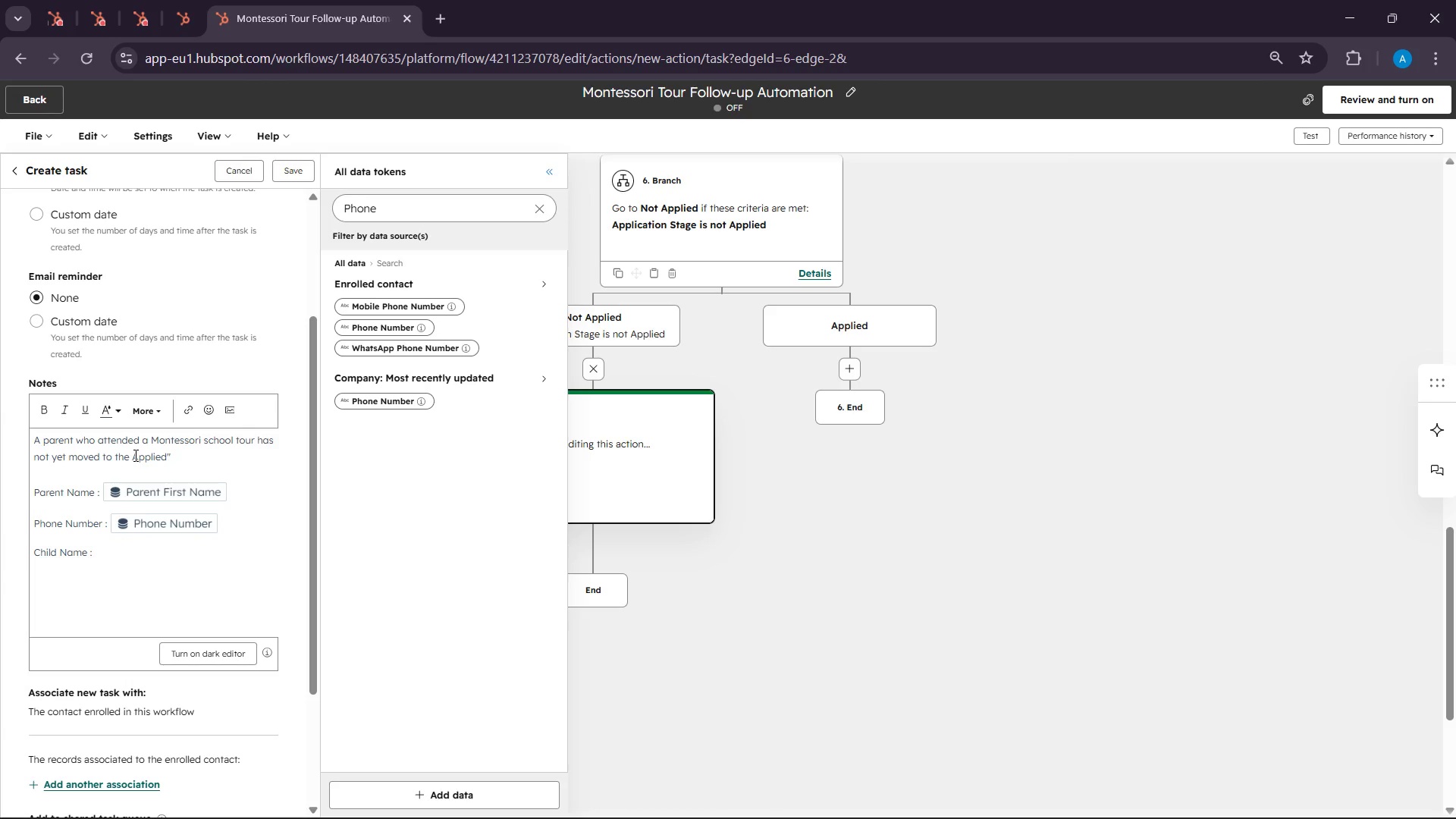 
left_click([134, 455])
 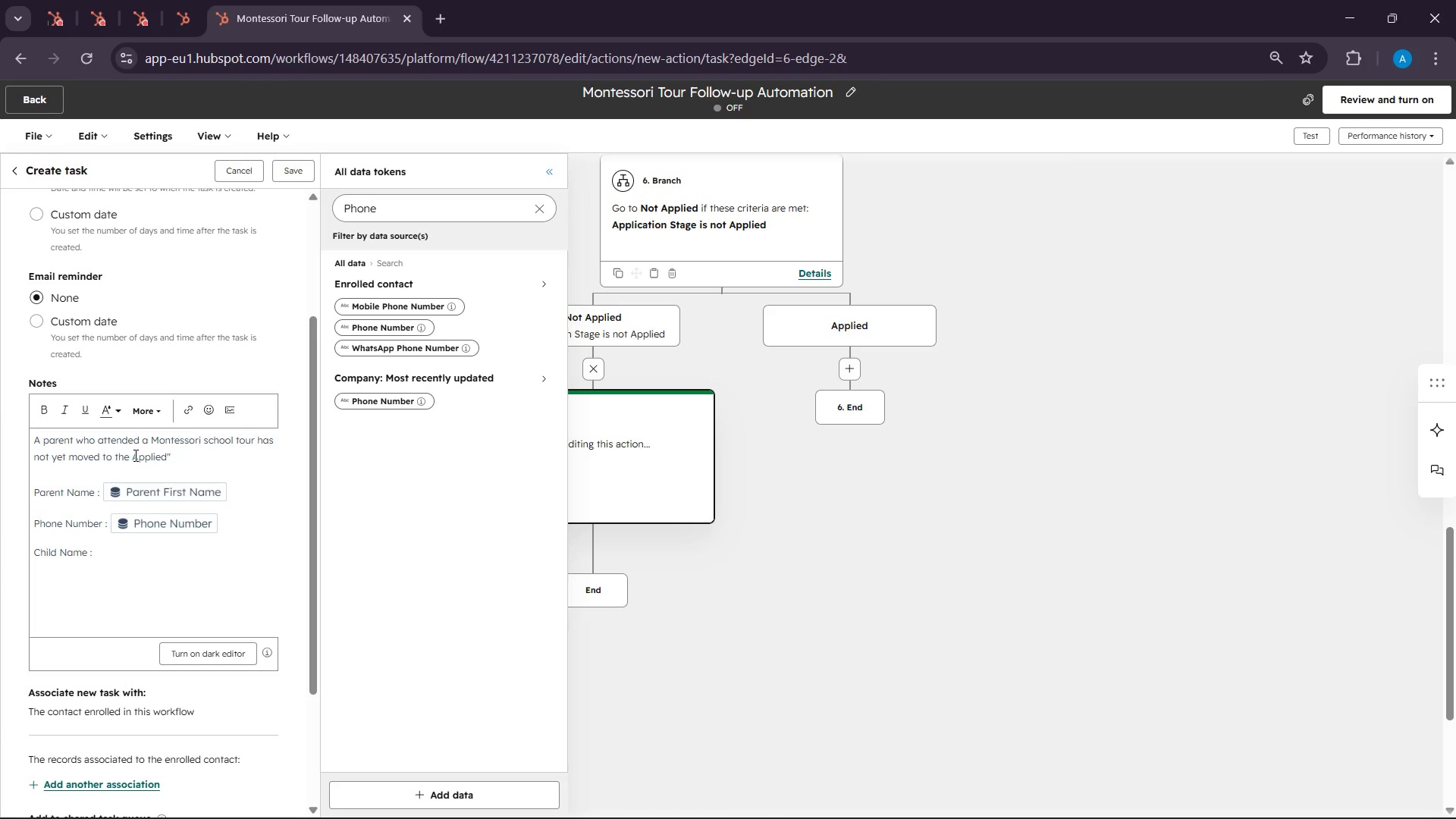 
key(Shift+Quote)
 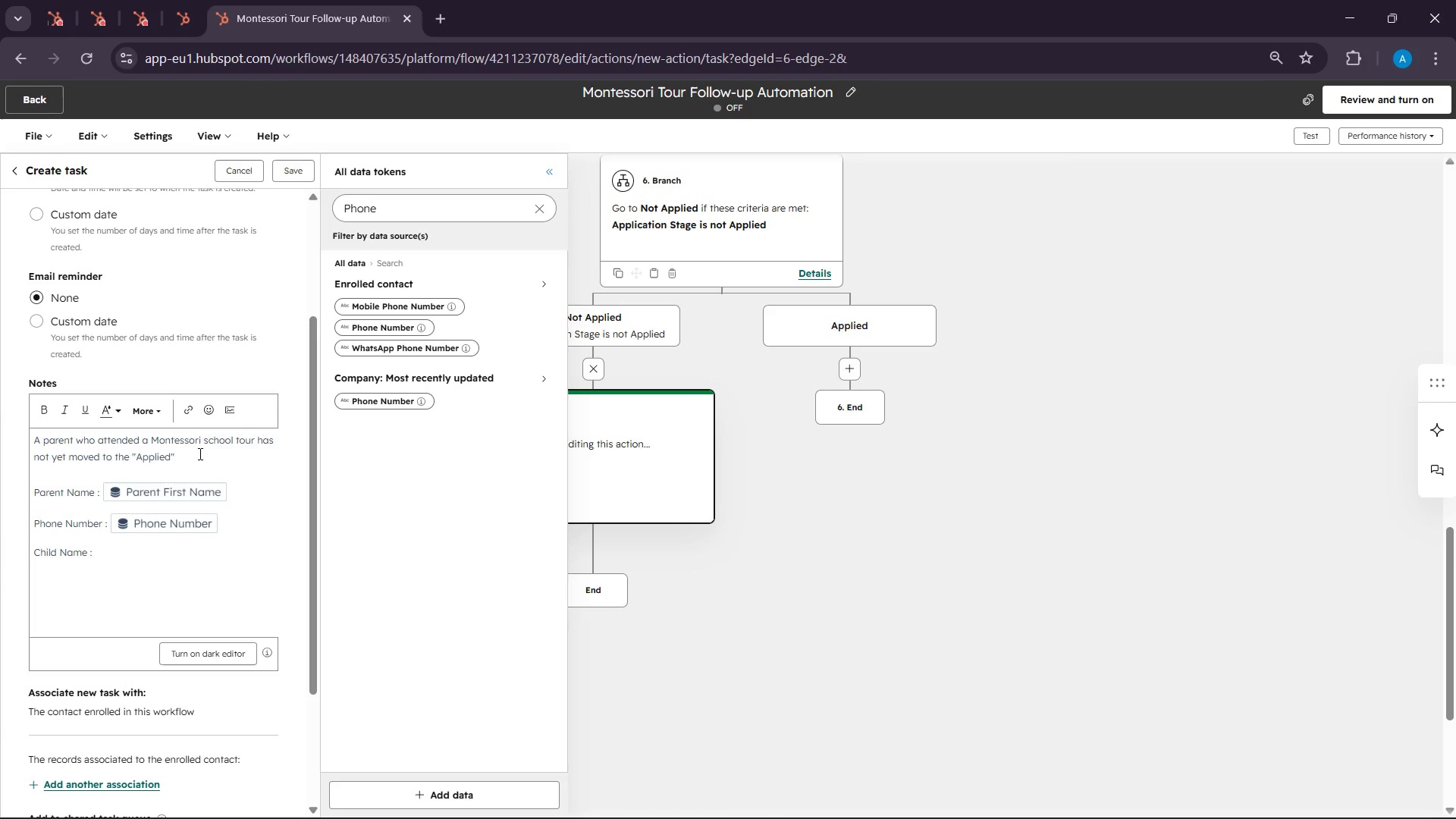 
left_click([199, 453])
 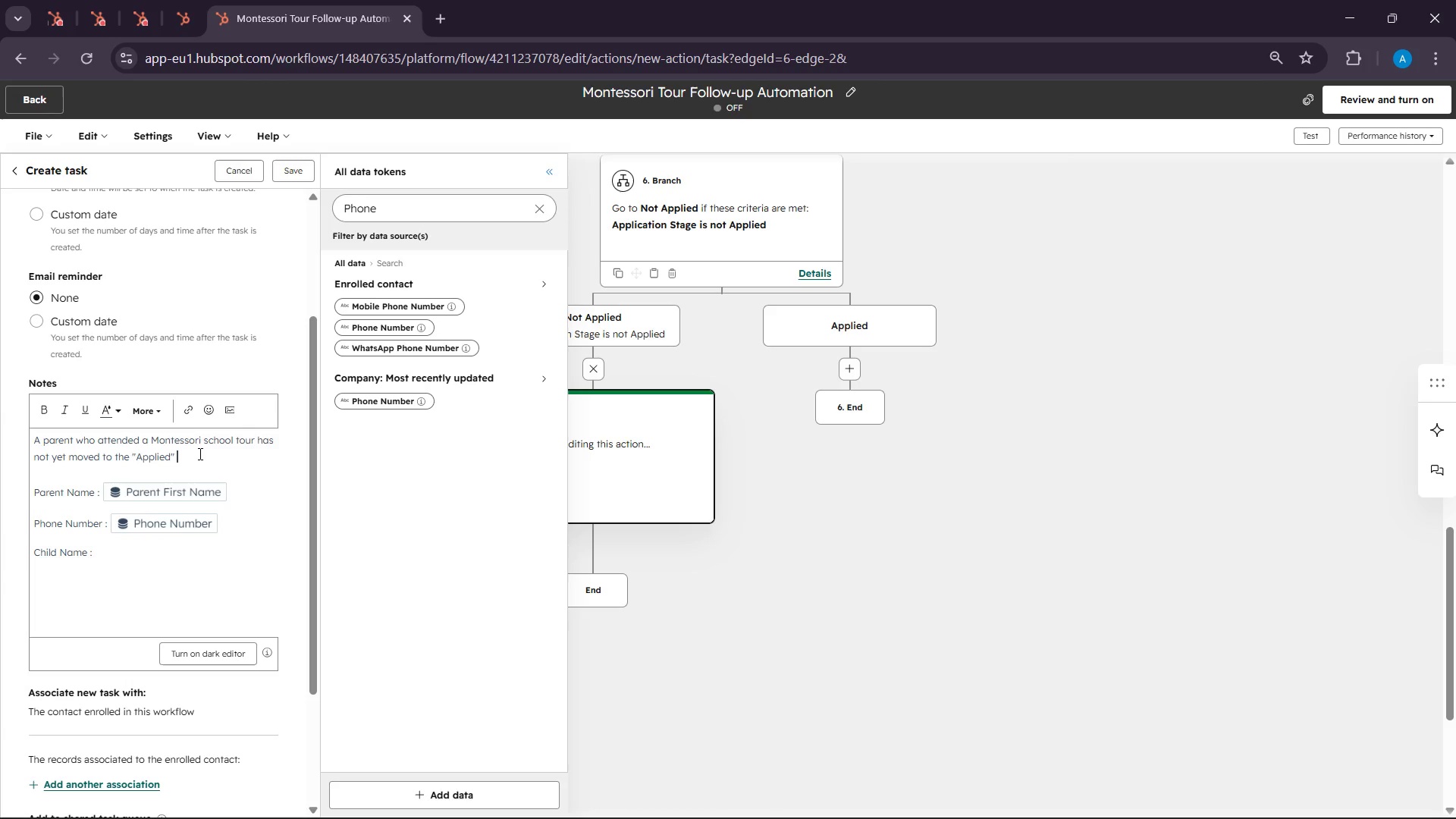 
type( stage )
 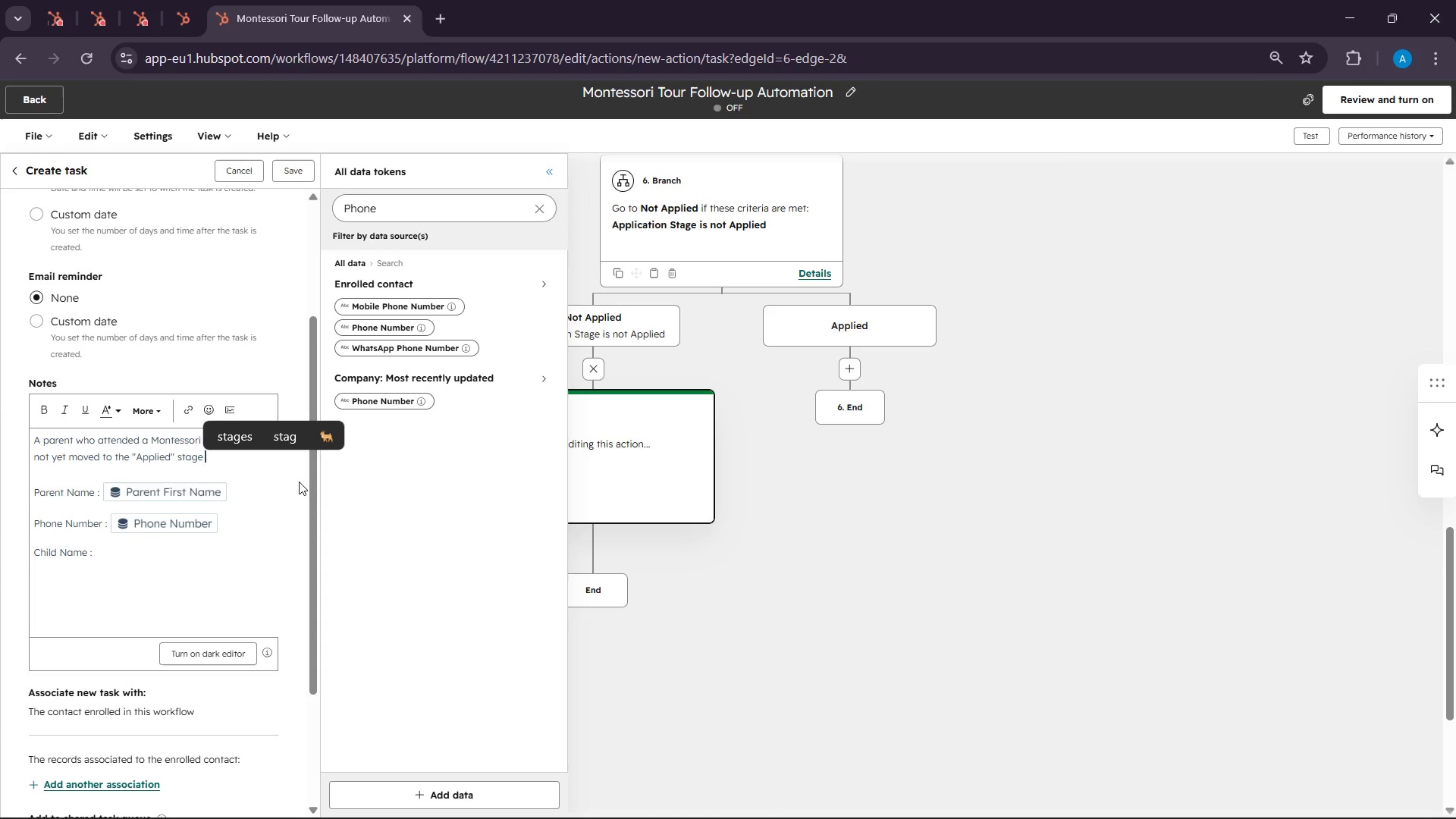 
type(after 7 daty)
key(Backspace)
key(Backspace)
type(ys)
 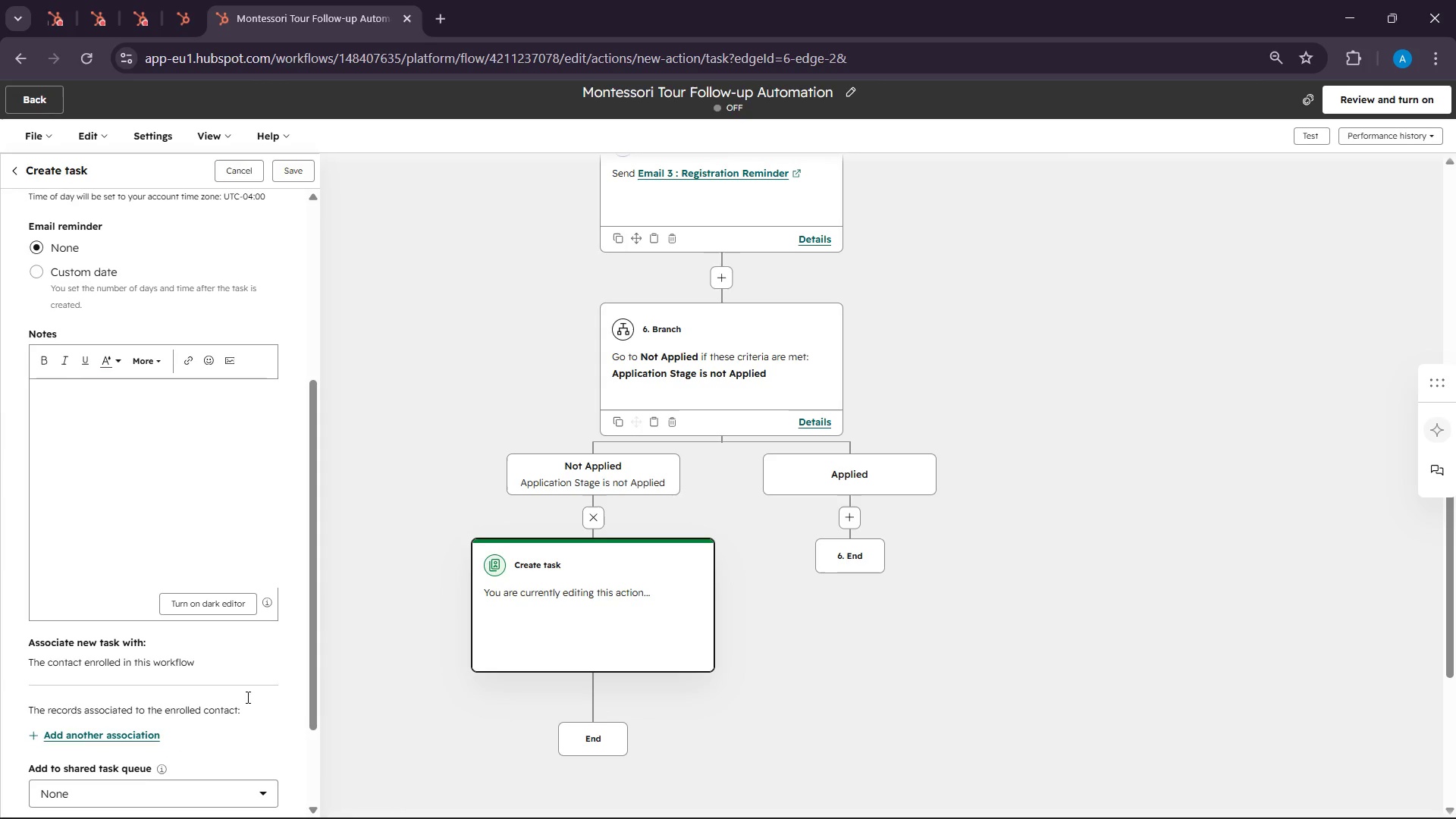 
wait(22.06)
 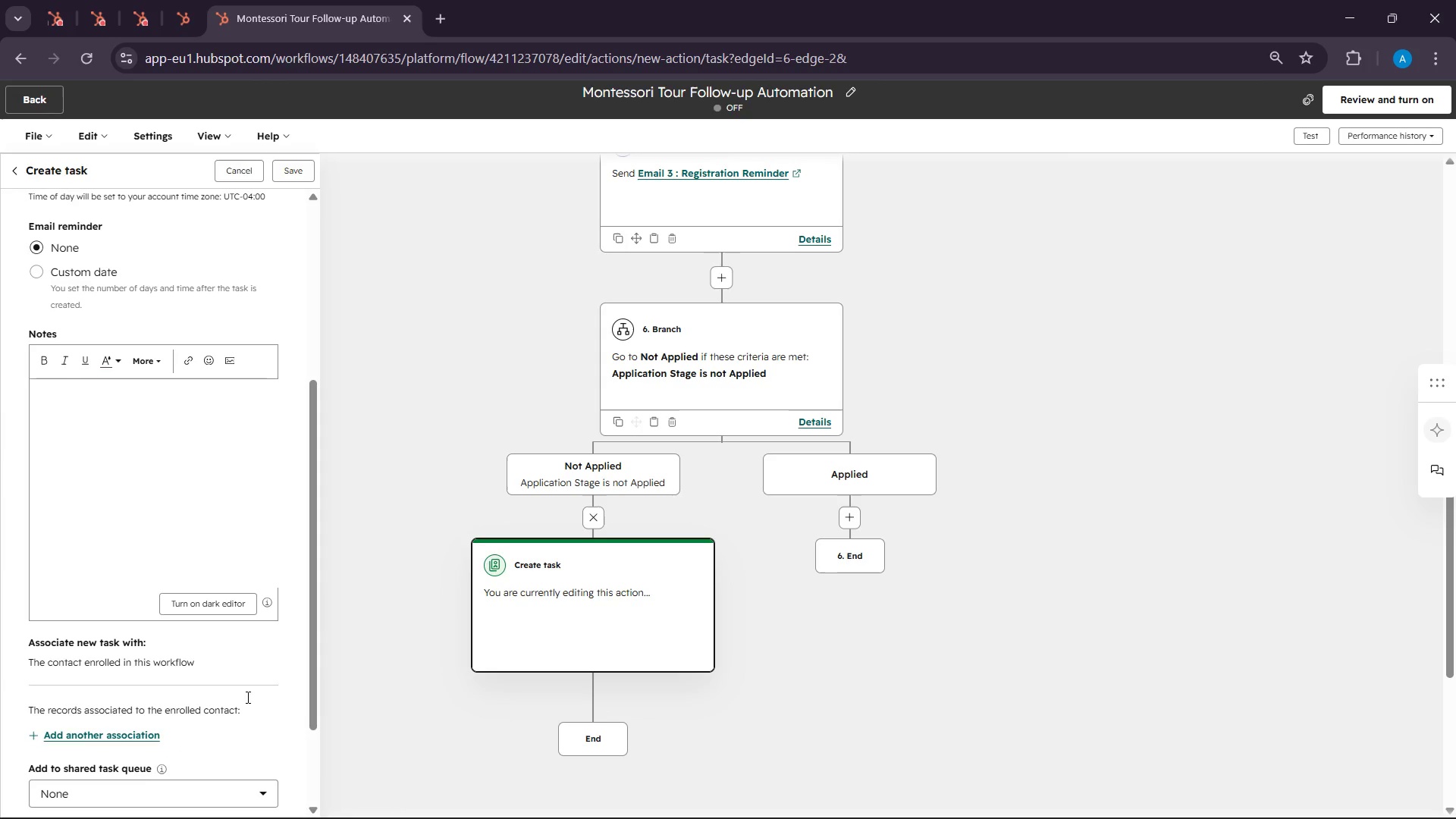 
left_click([111, 257])
 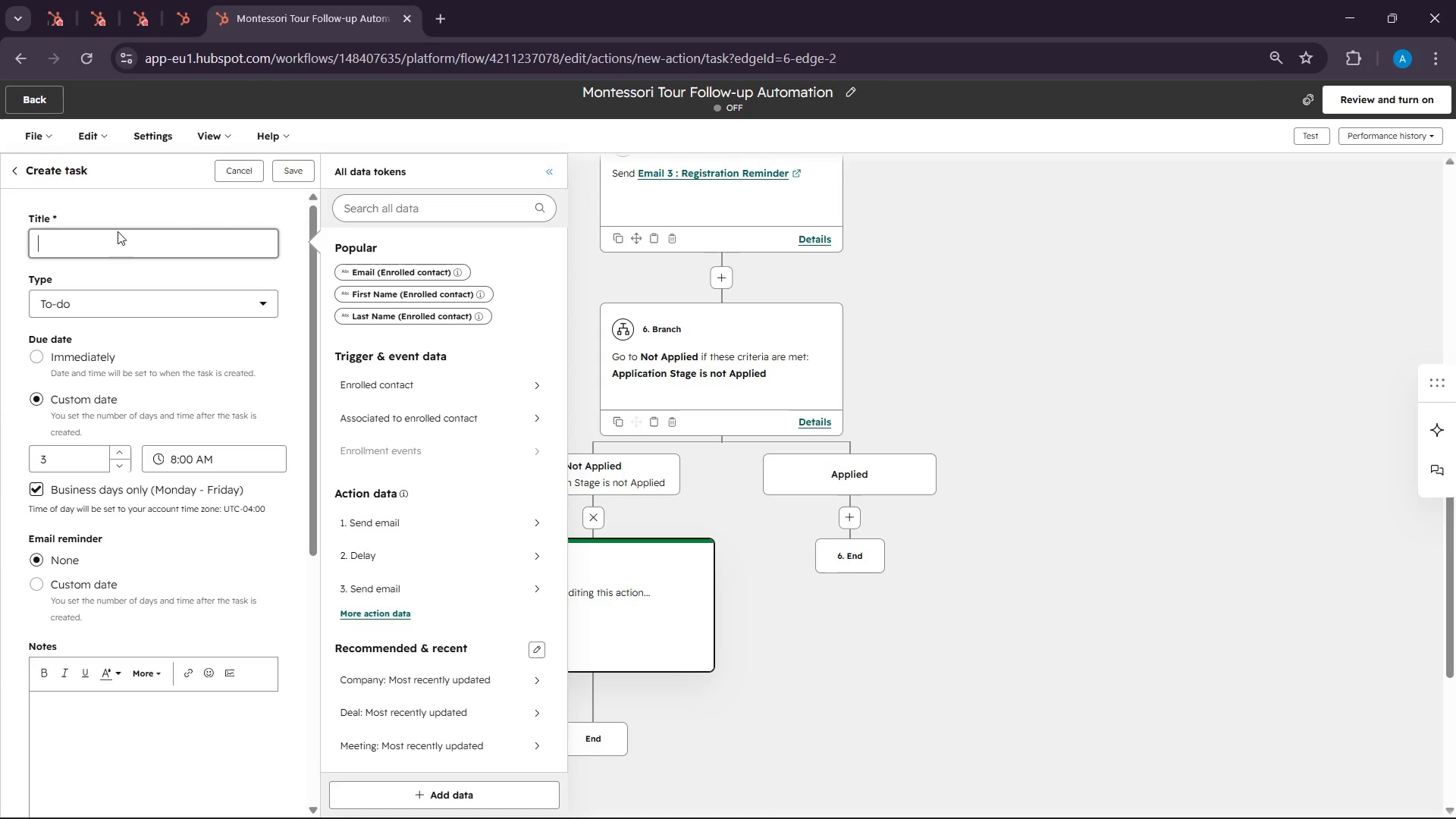 
wait(14.95)
 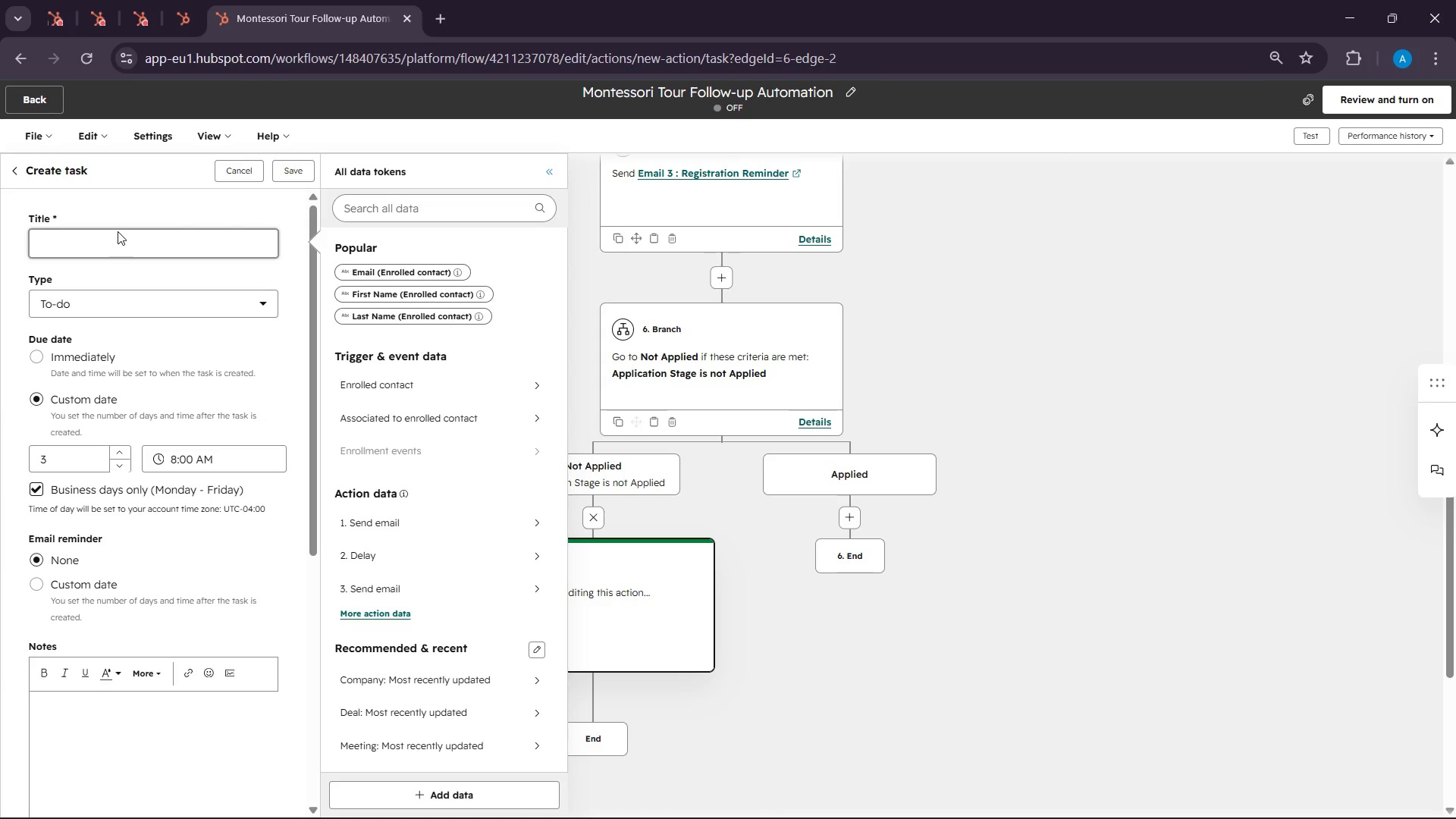 
type(Folo)
key(Backspace)
type(low up of)
key(Backspace)
type(n )
key(Backspace)
key(Backspace)
key(Backspace)
type(with Monto)
 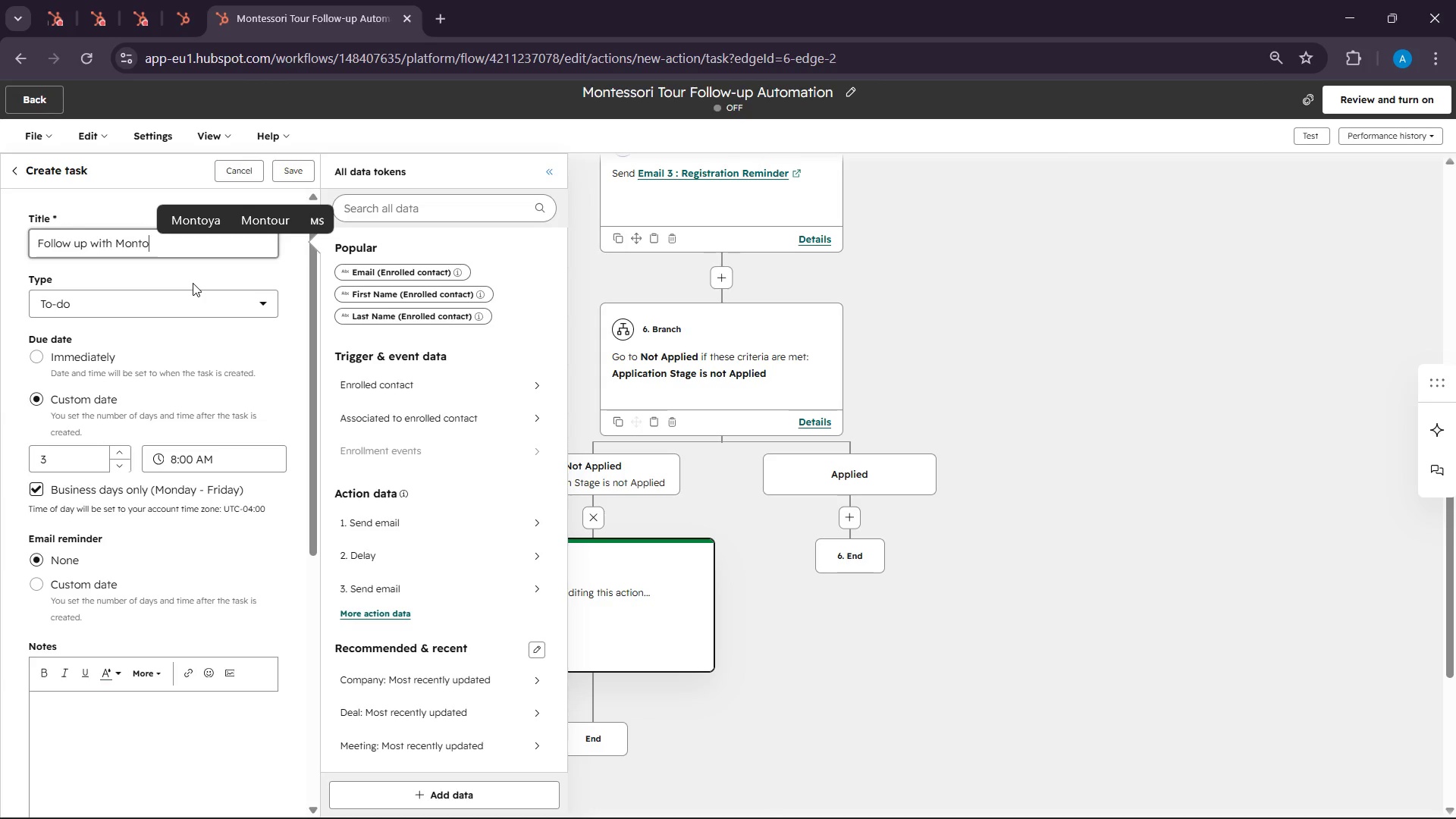 
key(Backspace)
type(ess)
 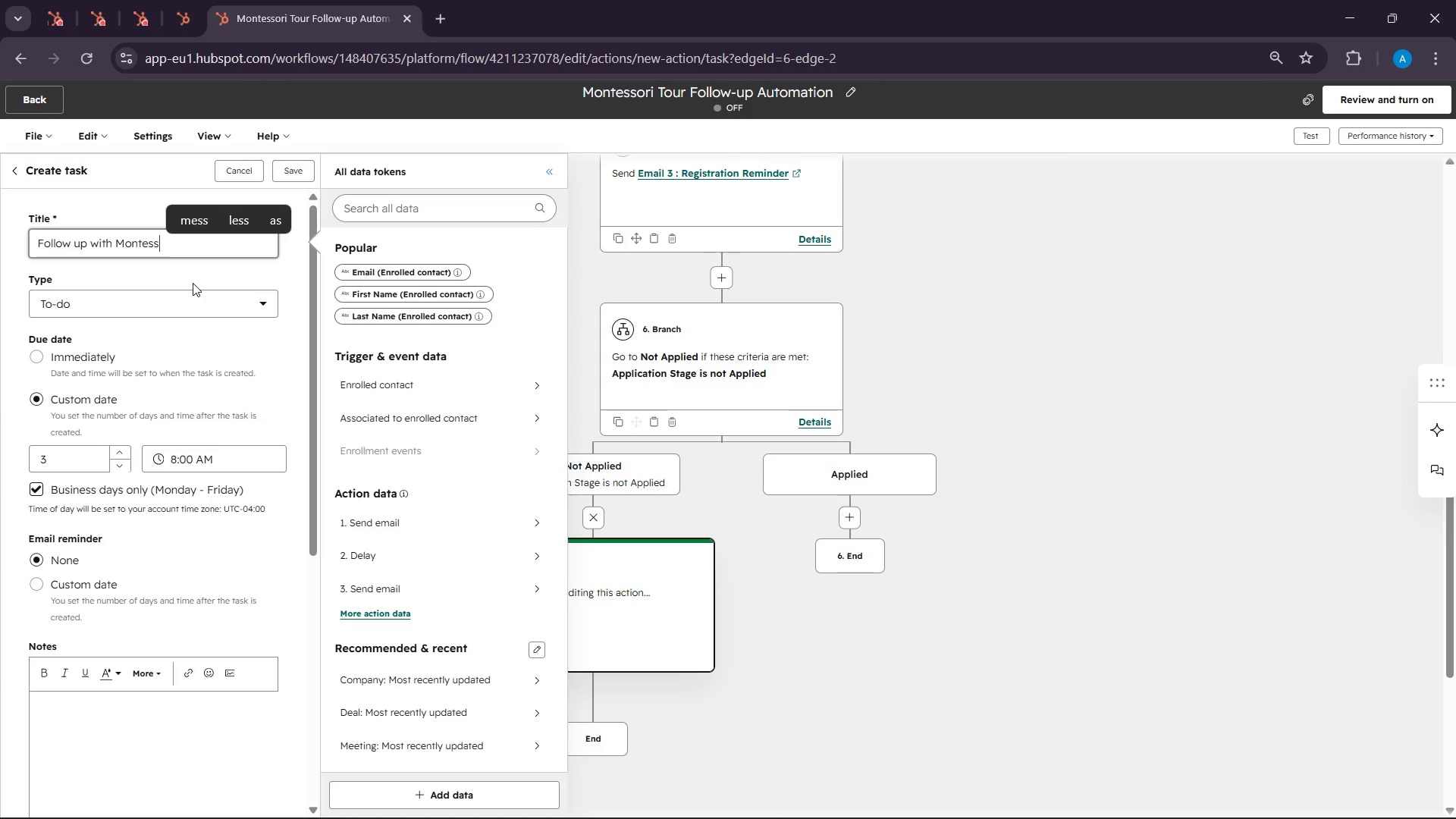 
type(ori tour lead)
 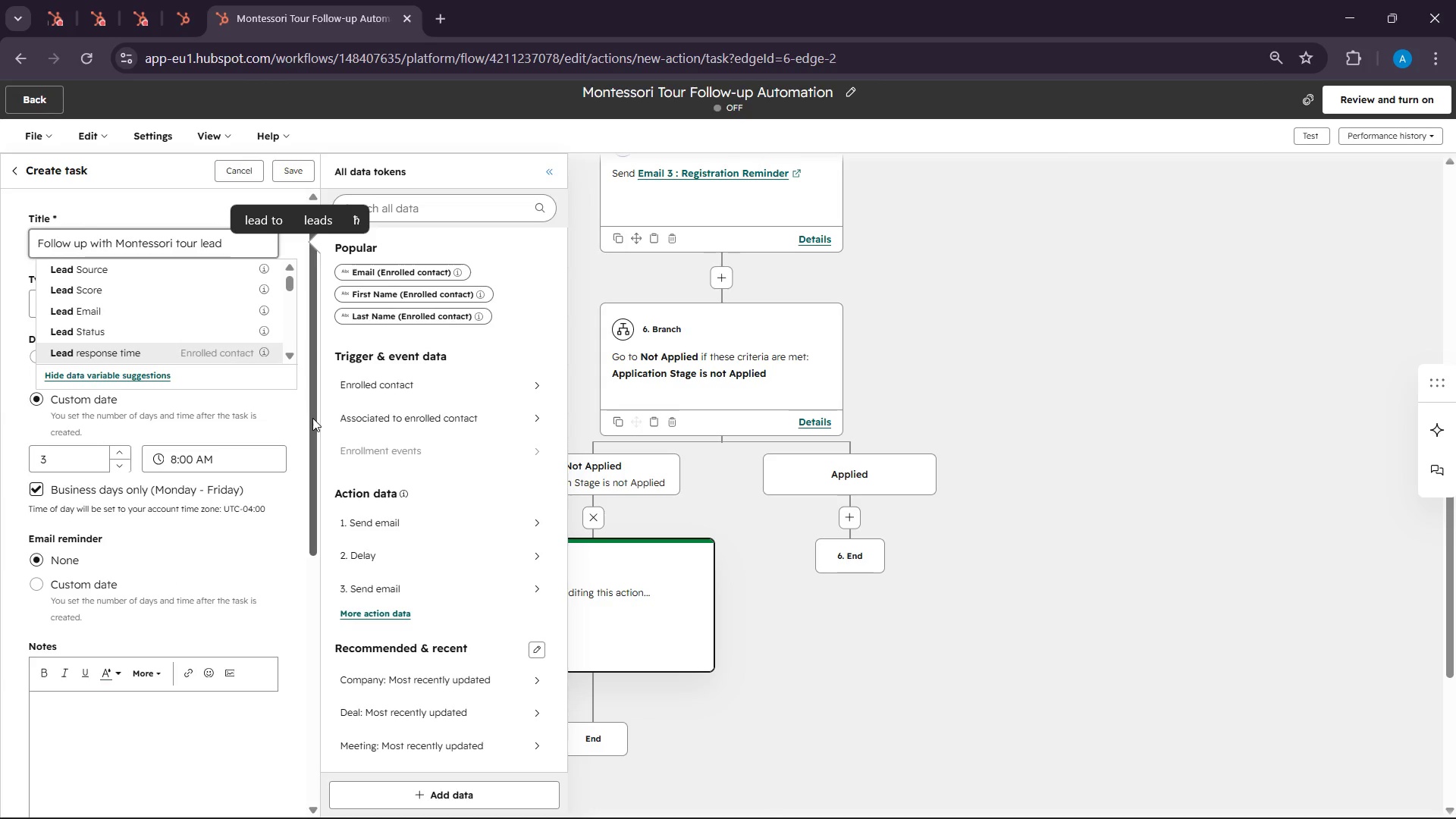 
left_click([275, 428])
 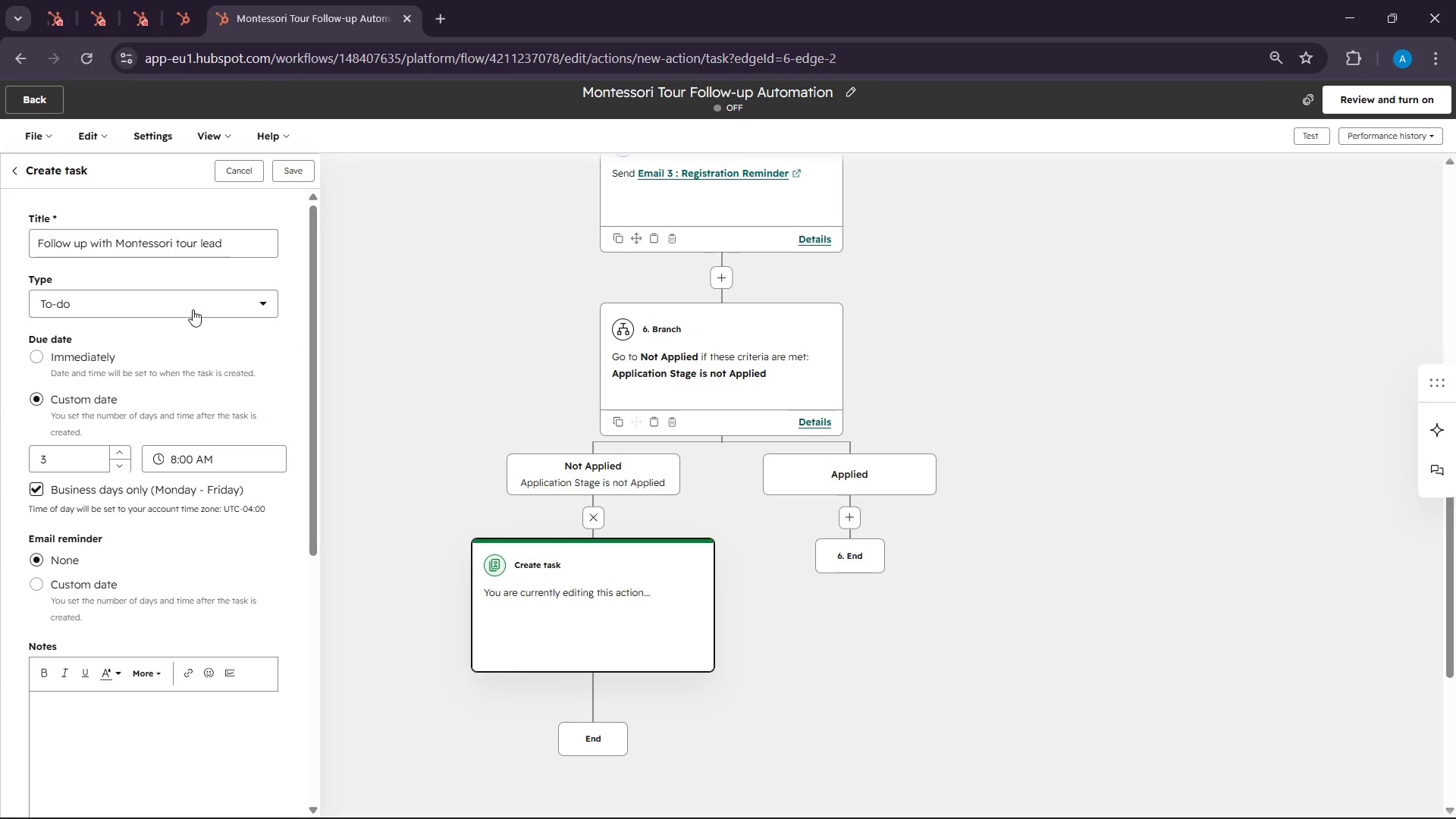 
left_click([193, 306])
 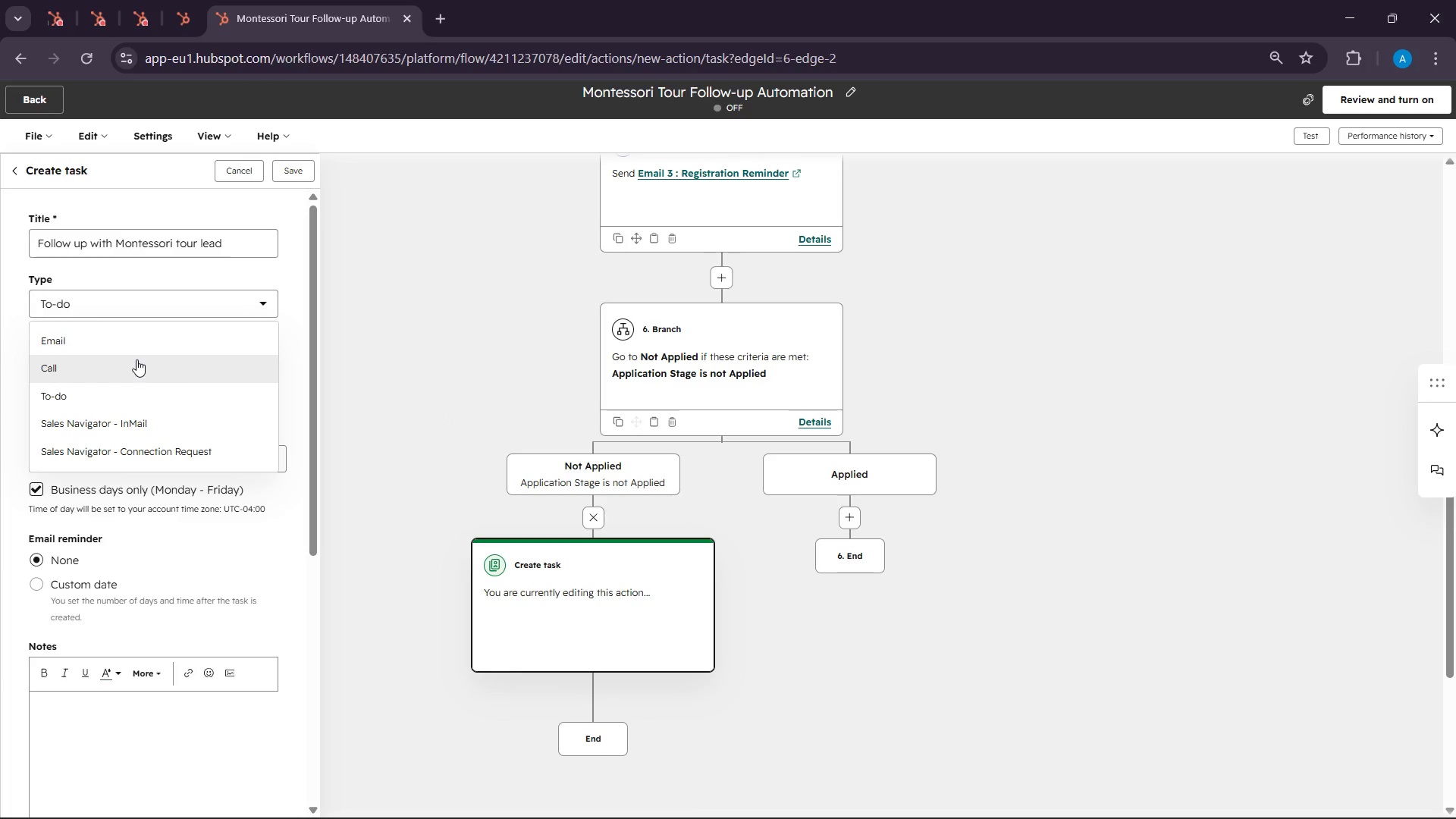 
left_click([136, 345])
 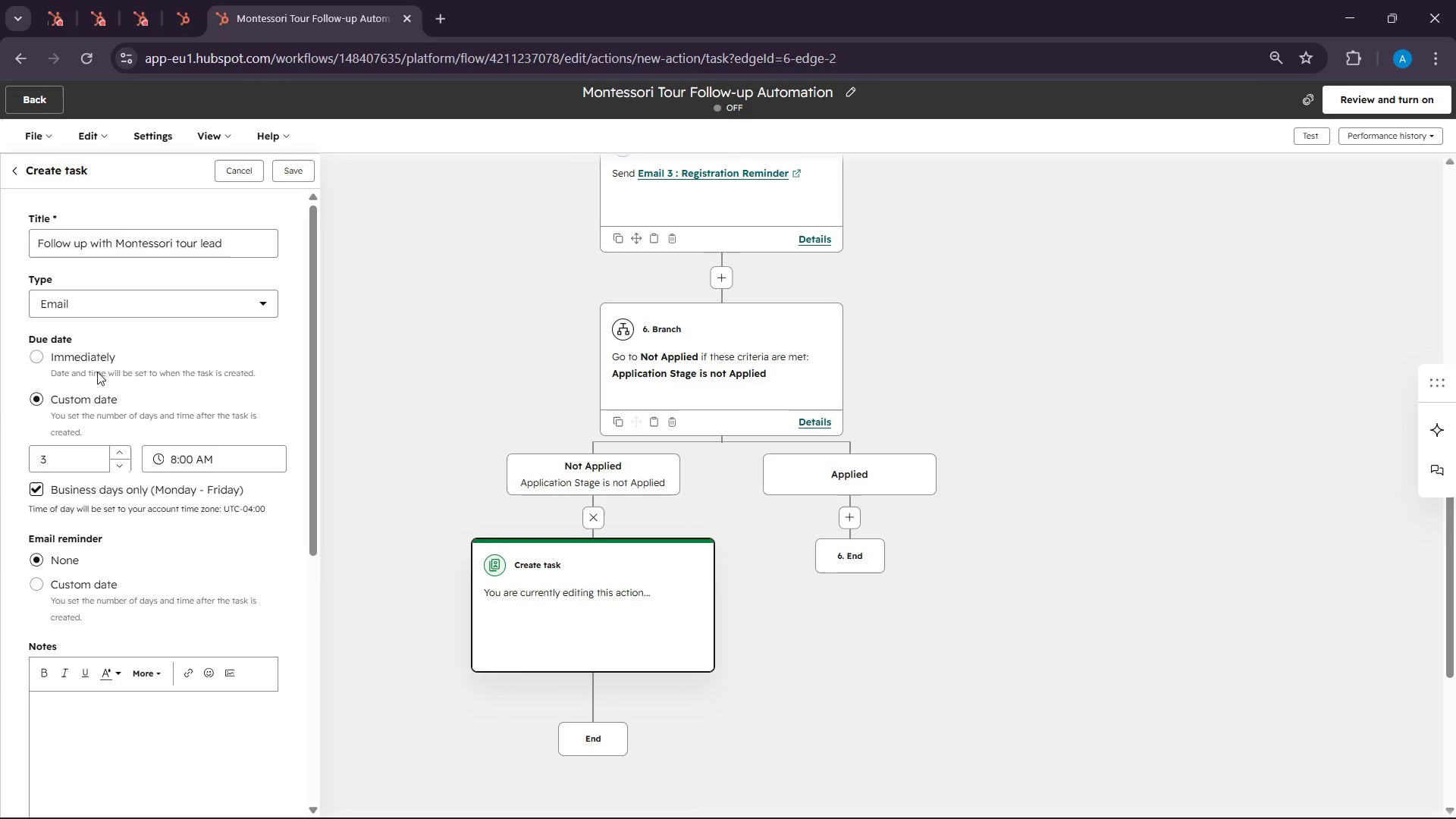 
left_click([96, 362])
 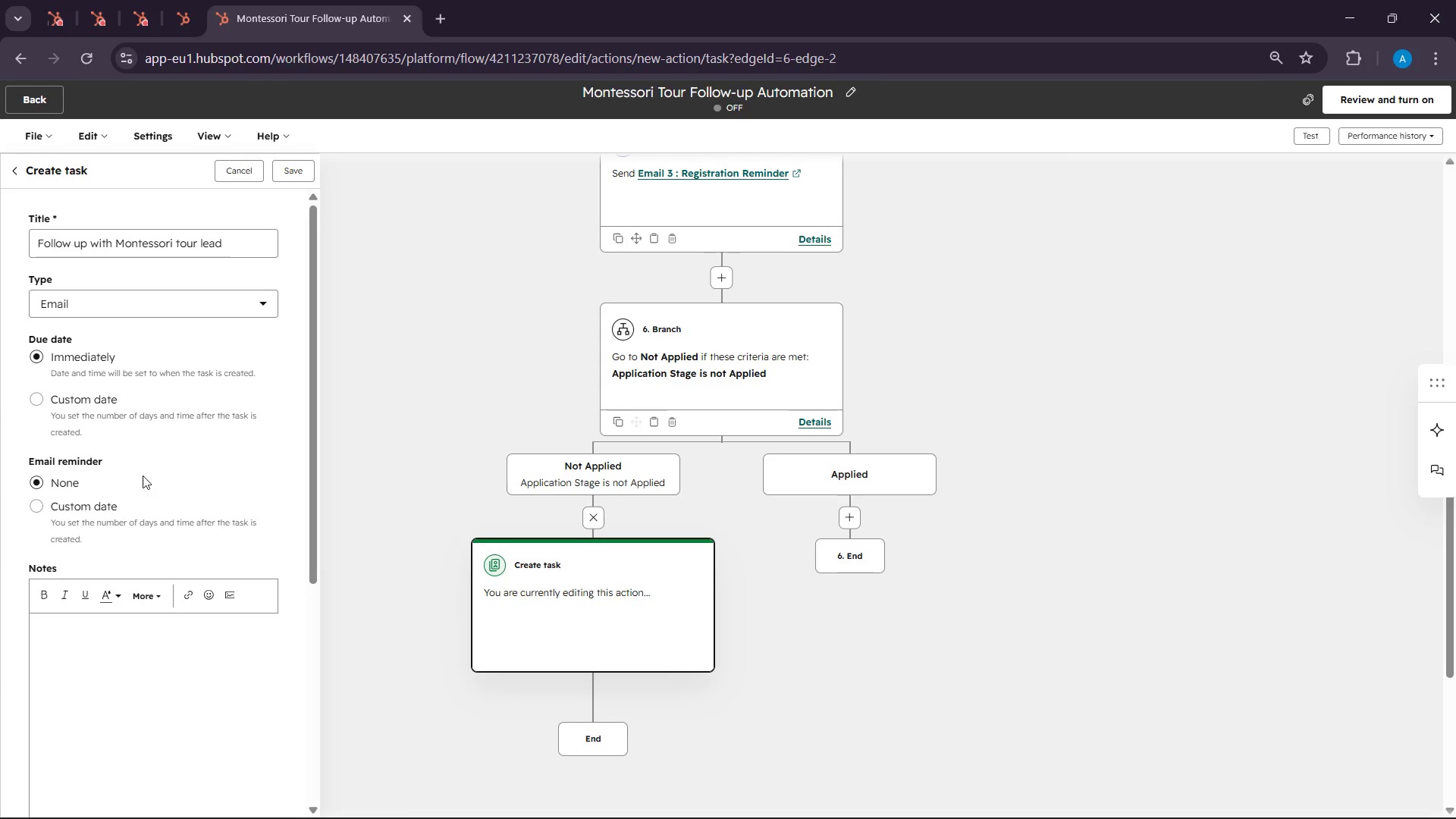 
scroll: coordinate [155, 475], scroll_direction: down, amount: 4.0
 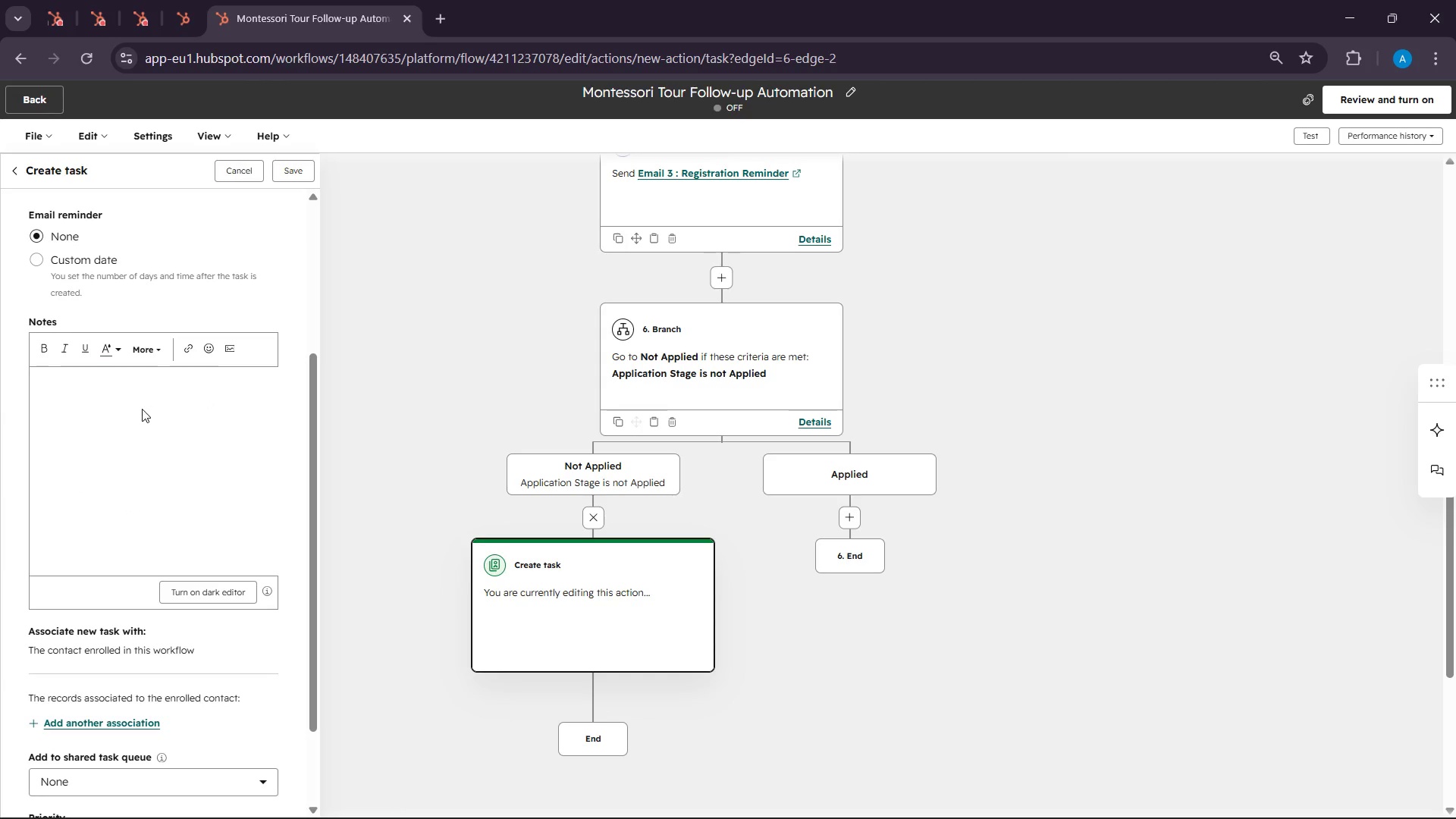 
left_click([142, 409])
 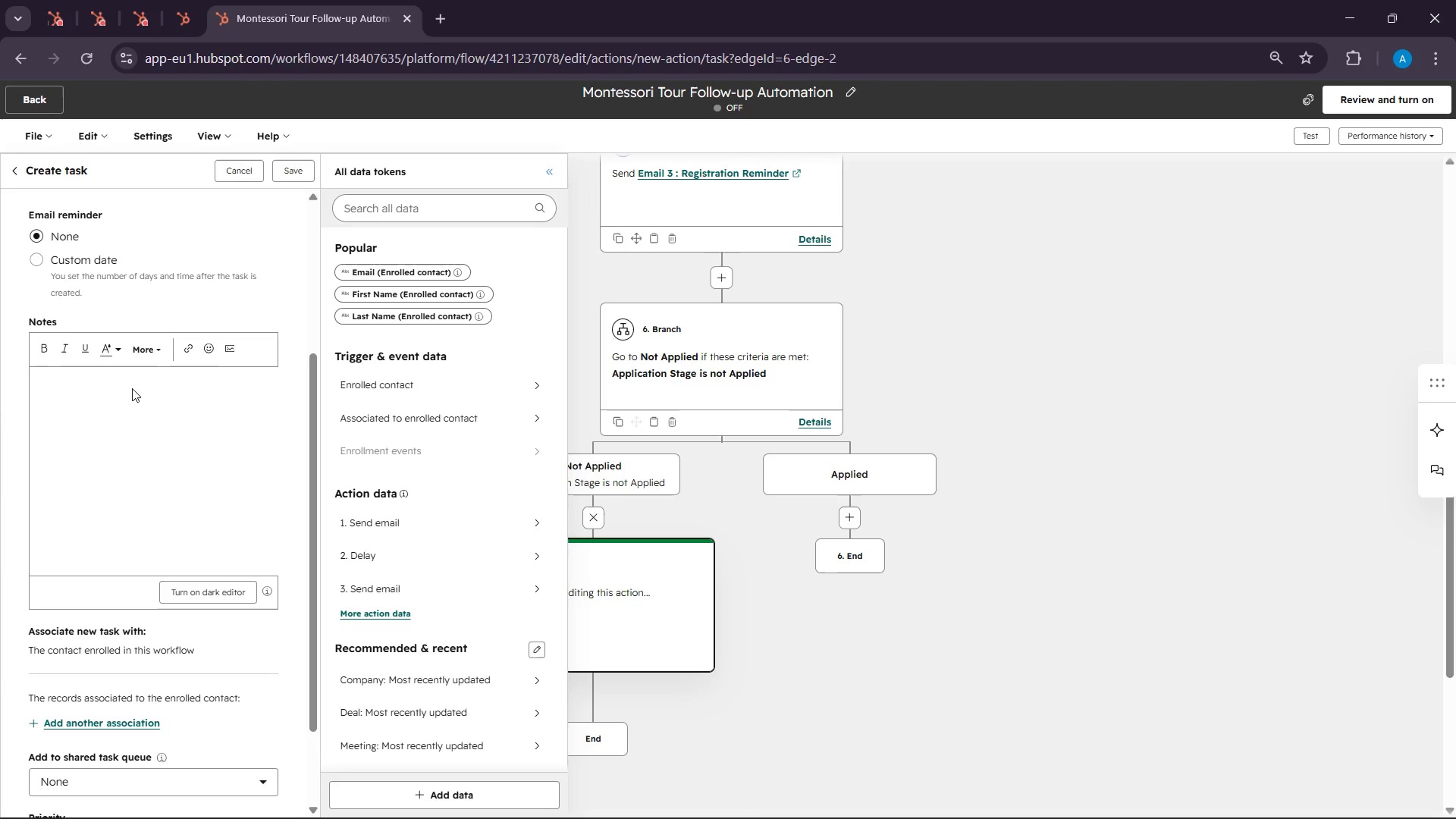 
wait(7.17)
 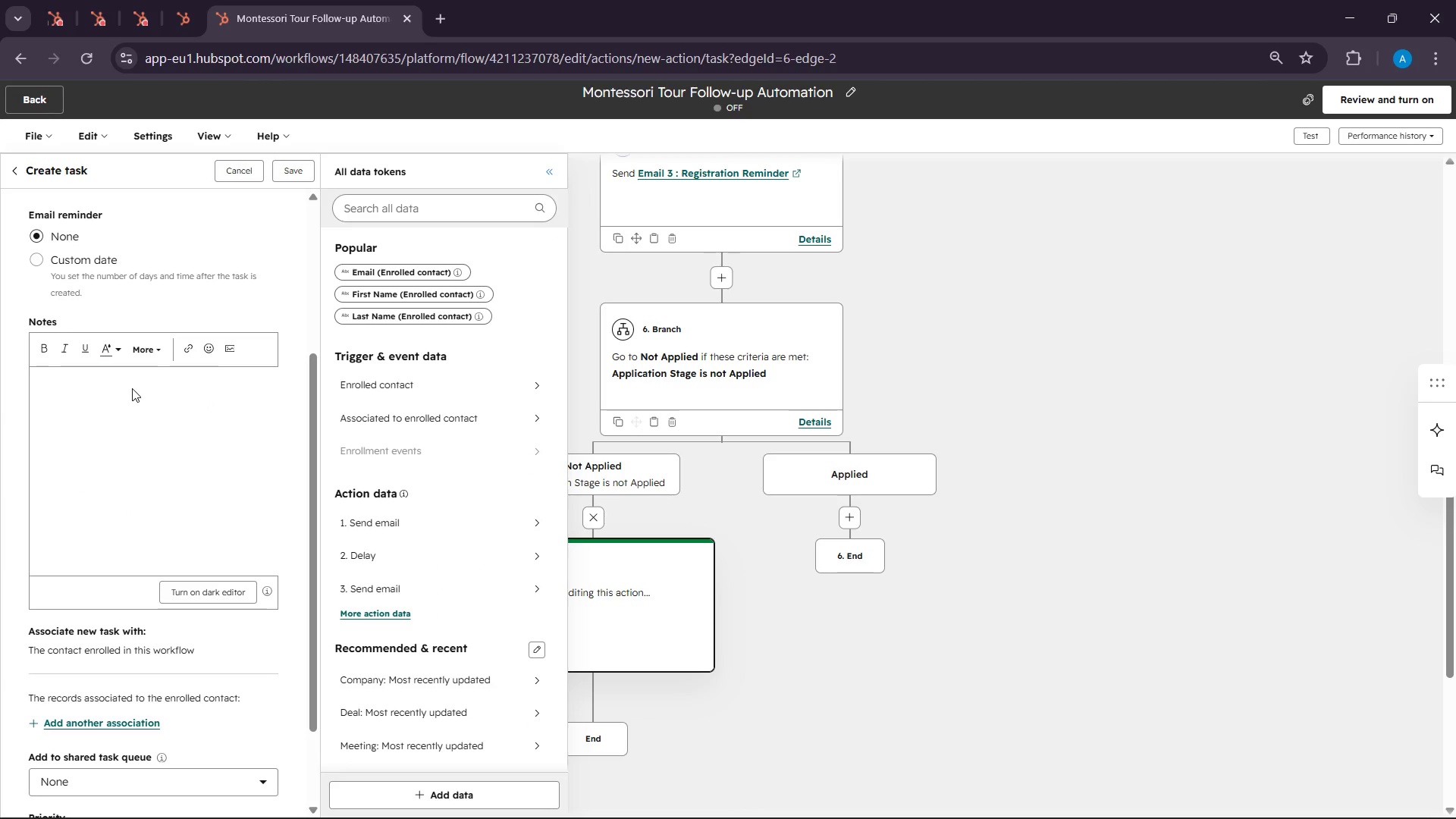 
type(A pae)
key(Backspace)
type(rent who attende )
key(Backspace)
key(Backspace)
type(d )
key(Backspace)
key(Backspace)
type(ed a Montes)
 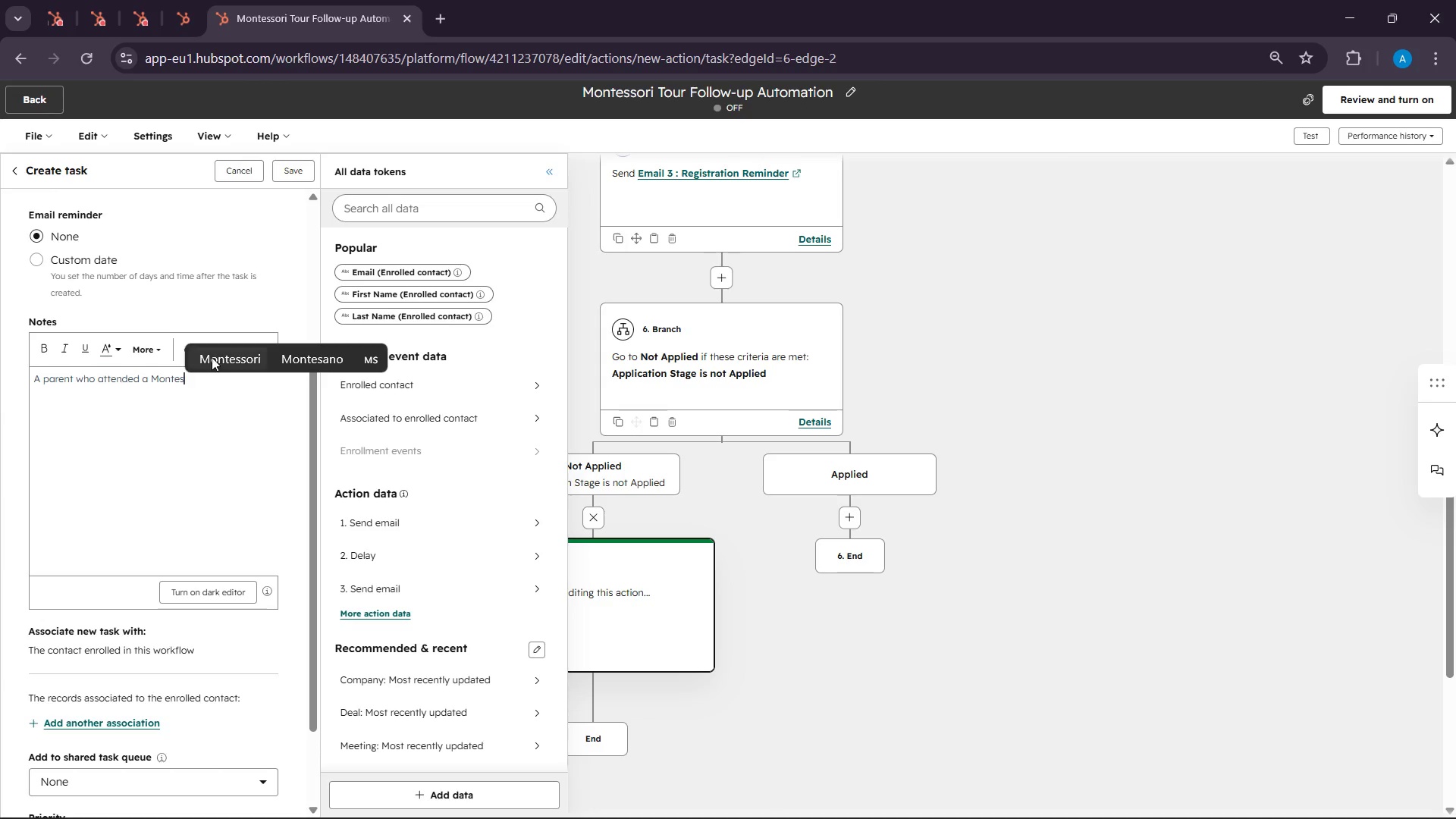 
left_click([222, 347])
 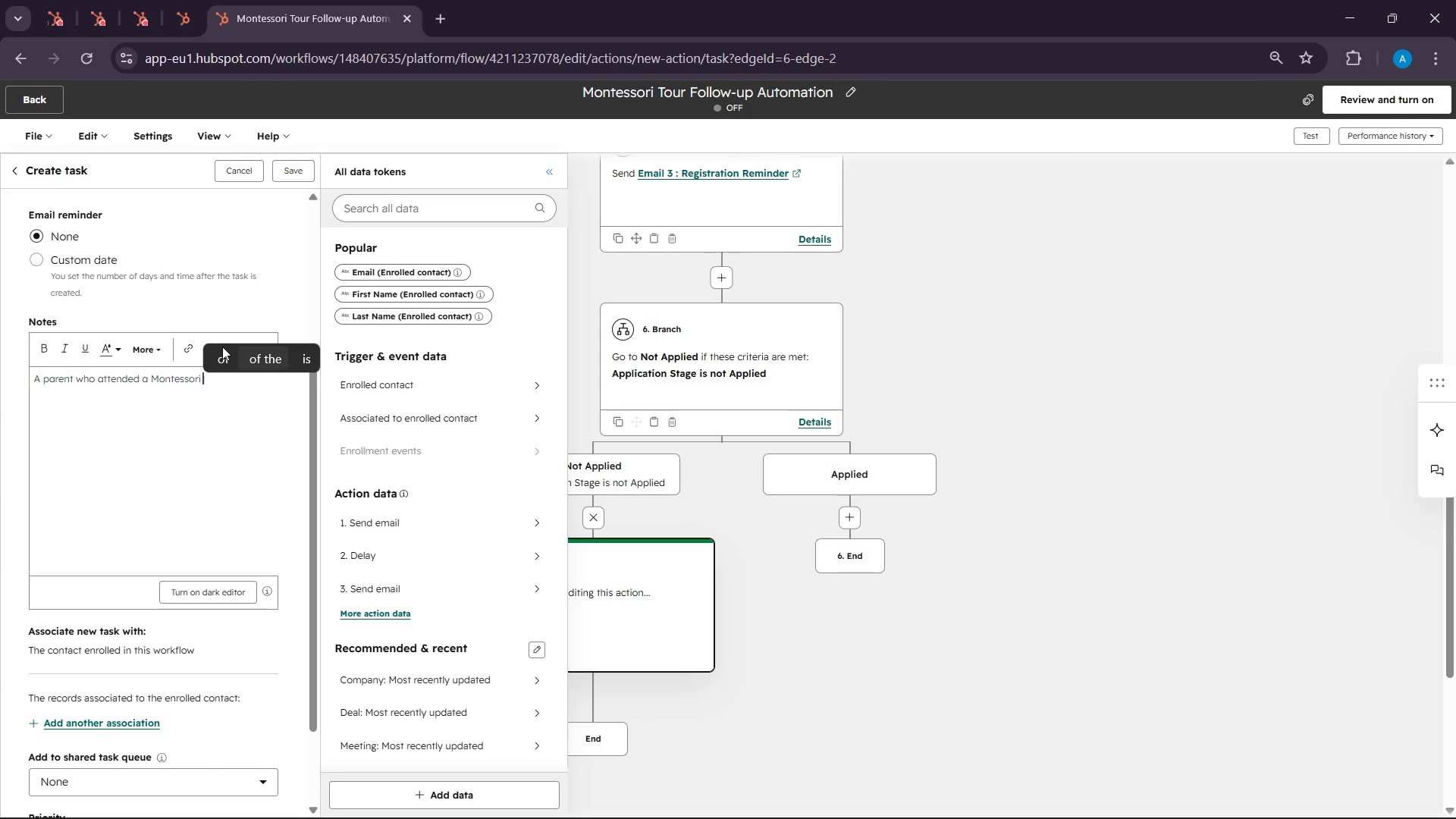 
type(school tour has)
 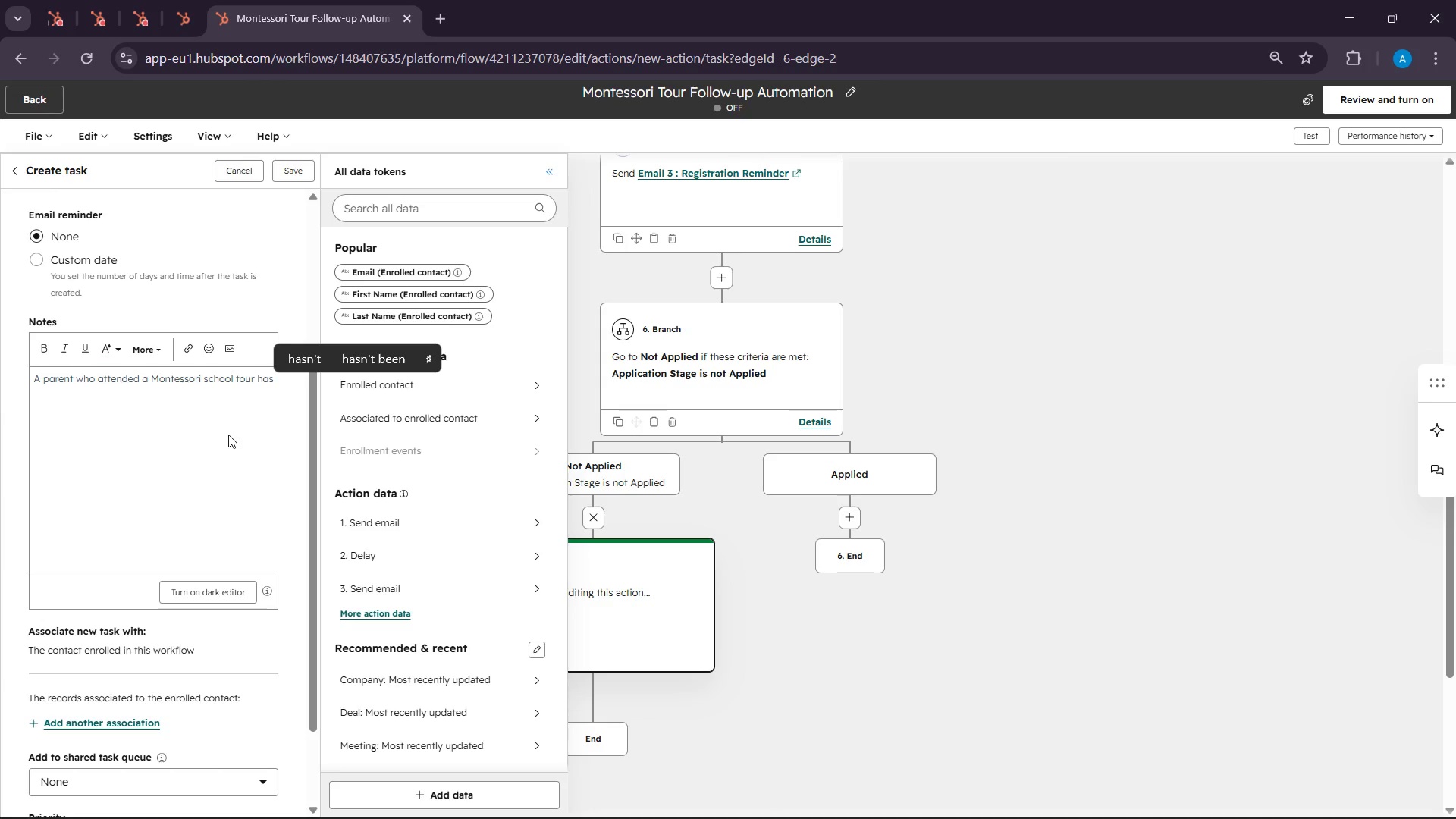 
type( not yee)
key(Backspace)
type(t moved to the Appl)
 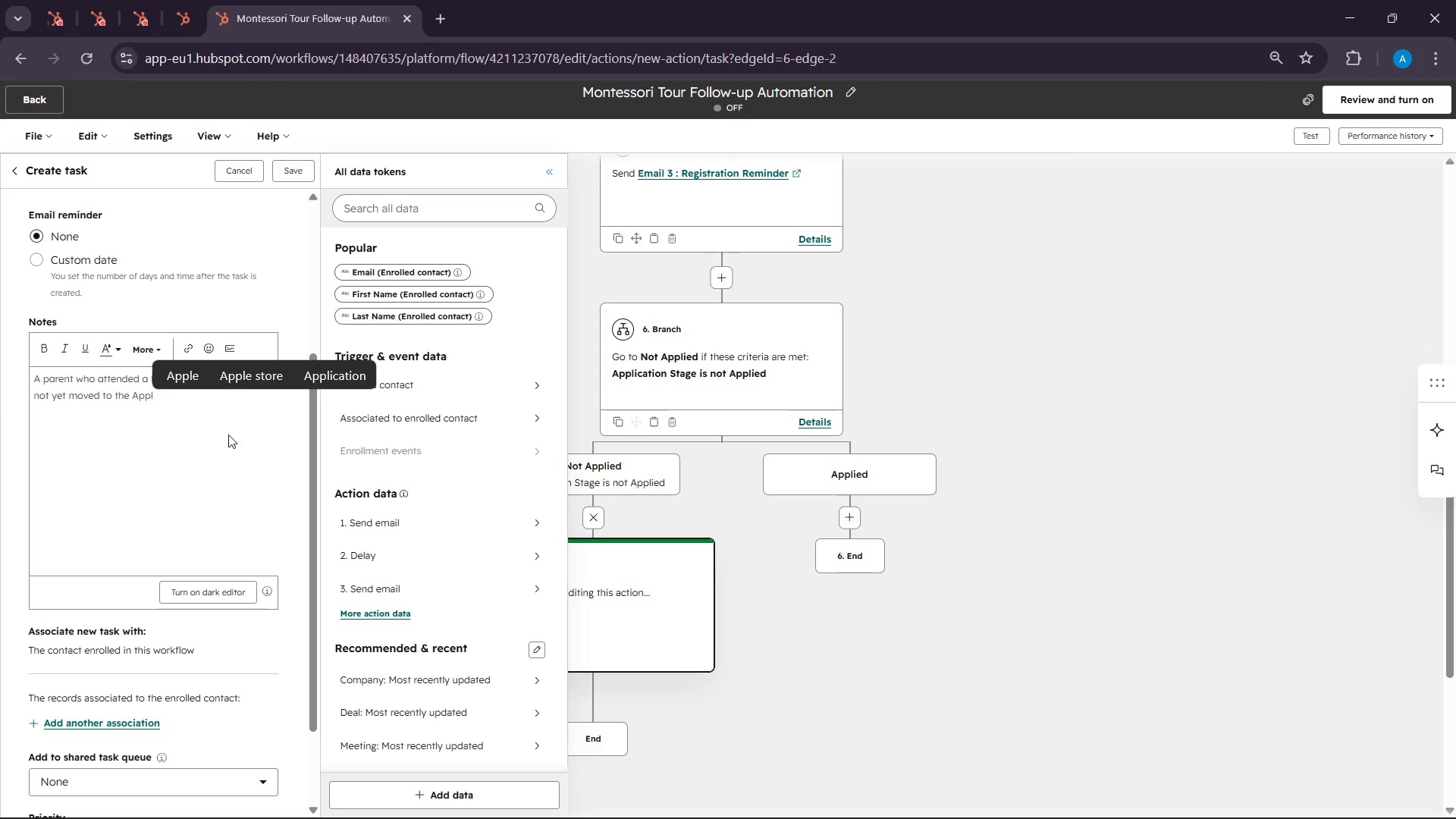 
key(Backspace)
key(Backspace)
key(Backspace)
key(Backspace)
type(" Applied )
key(Backspace)
type(")
 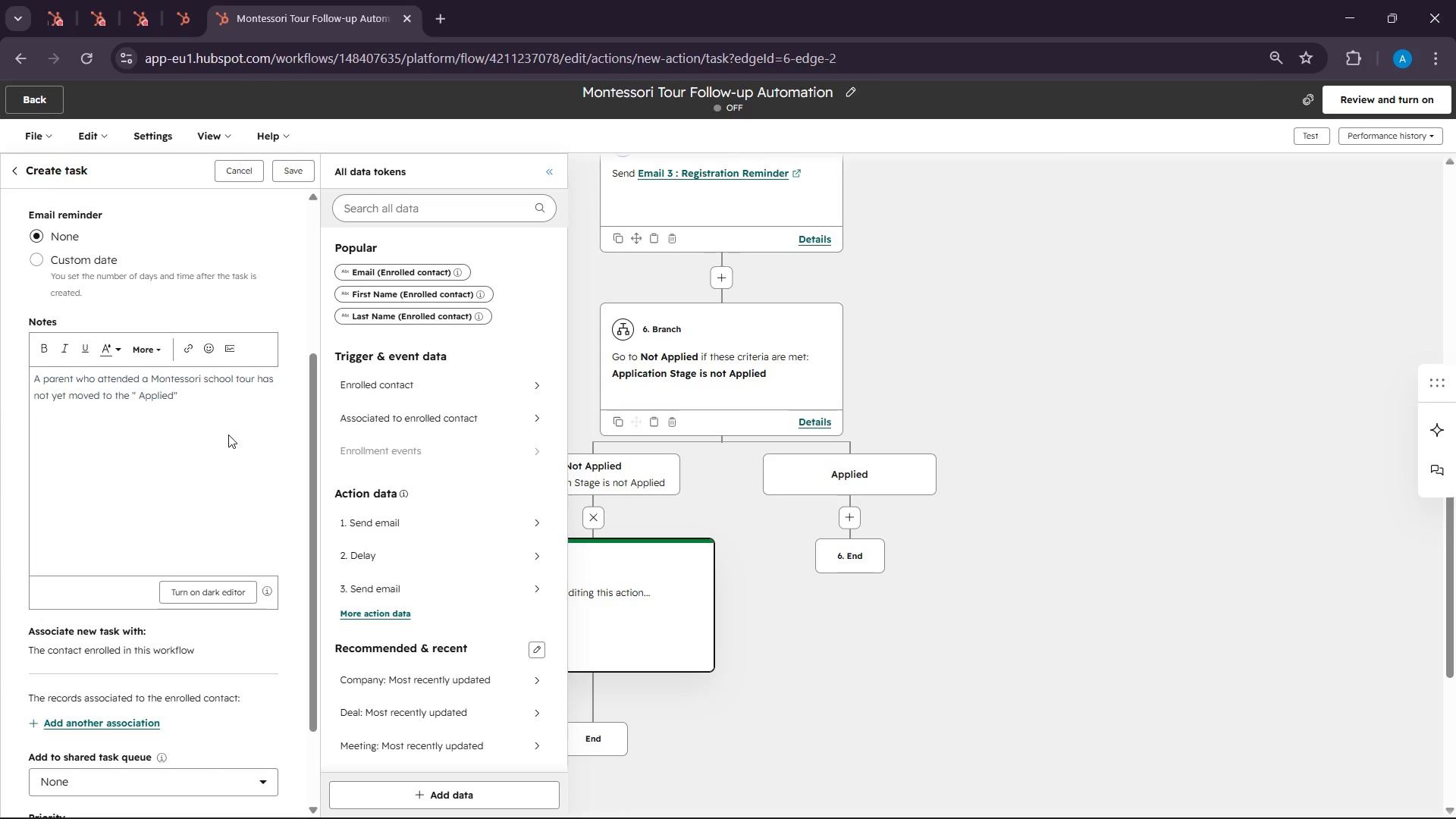 
type(stage a)
key(Backspace)
key(Backspace)
key(Backspace)
key(Backspace)
key(Backspace)
key(Backspace)
type( )
key(Backspace)
key(Backspace)
type( stafe )
key(Backspace)
key(Backspace)
key(Backspace)
type(ge after 7 days)
 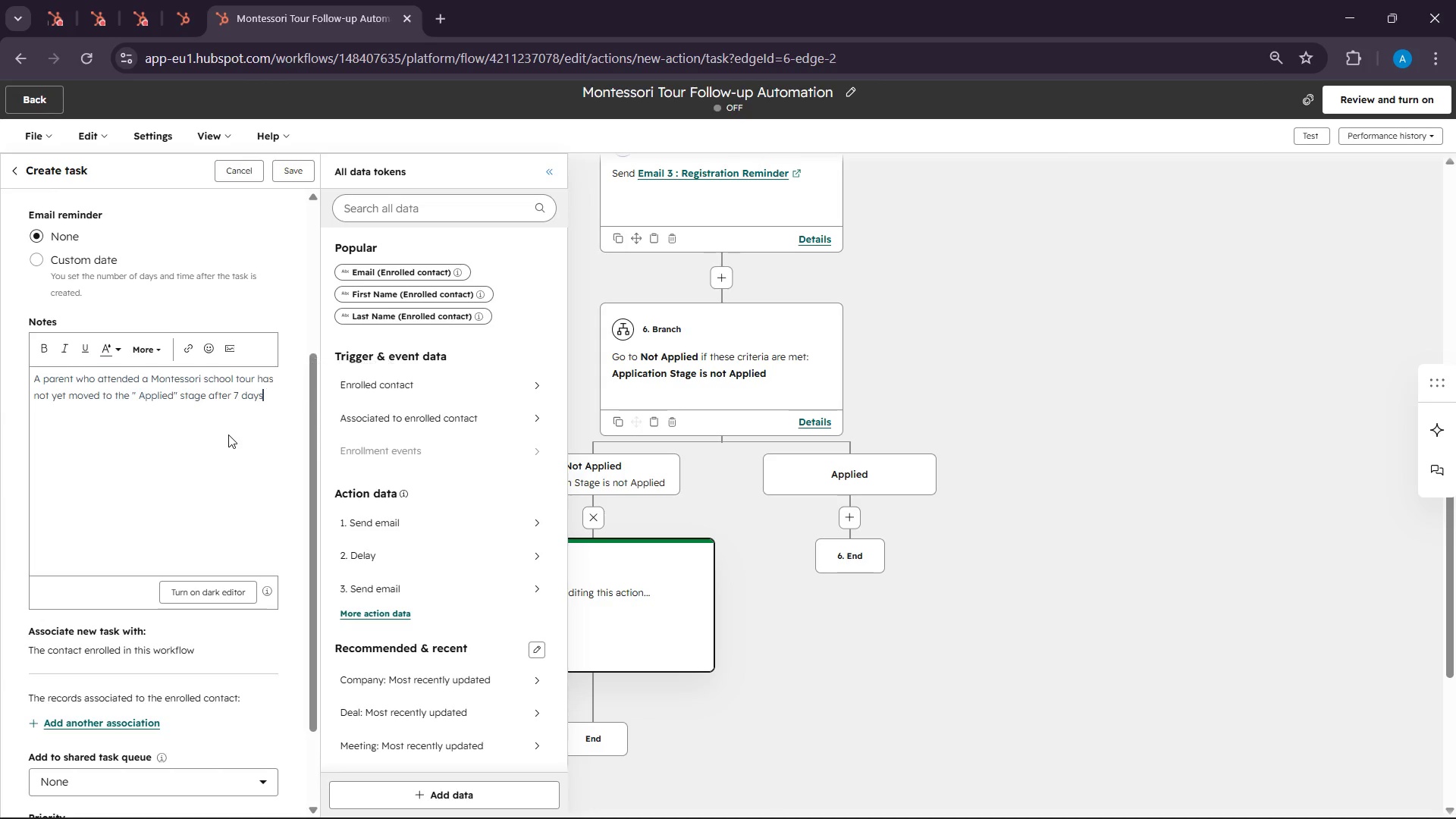 
key(Enter)
 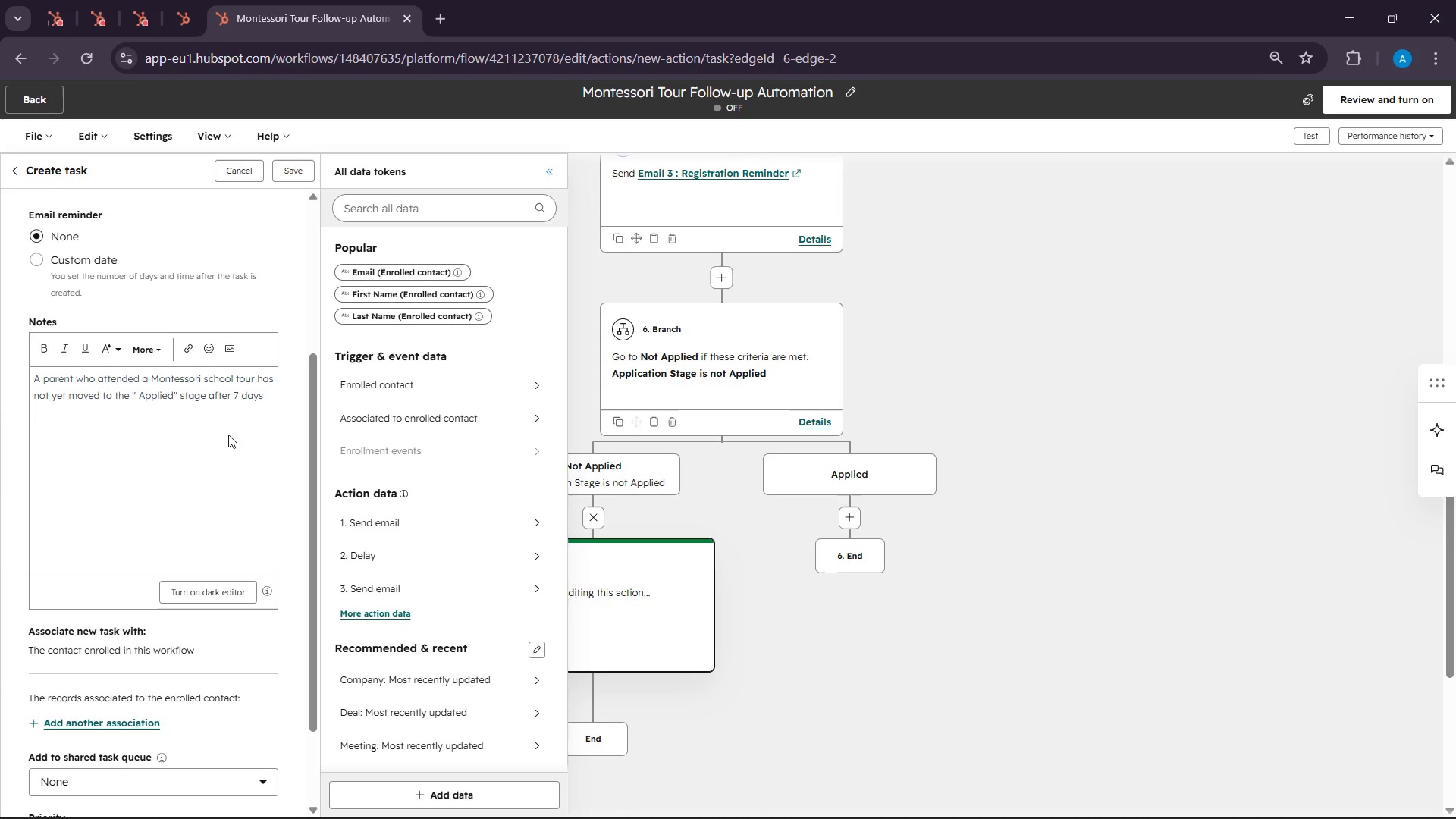 
type(Contact dea)
key(Backspace)
type(tail)
 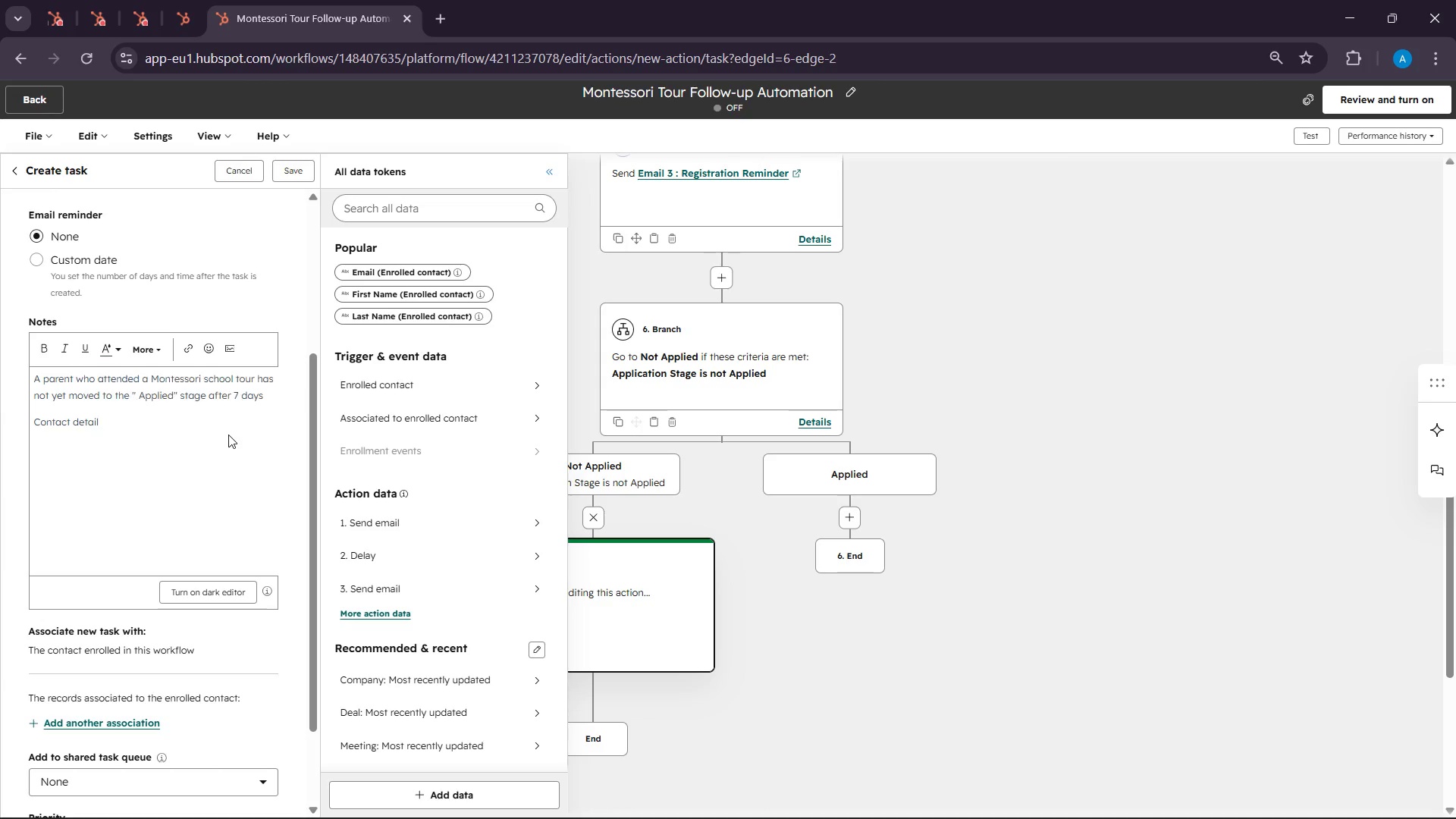 
key(Shift+Enter)
 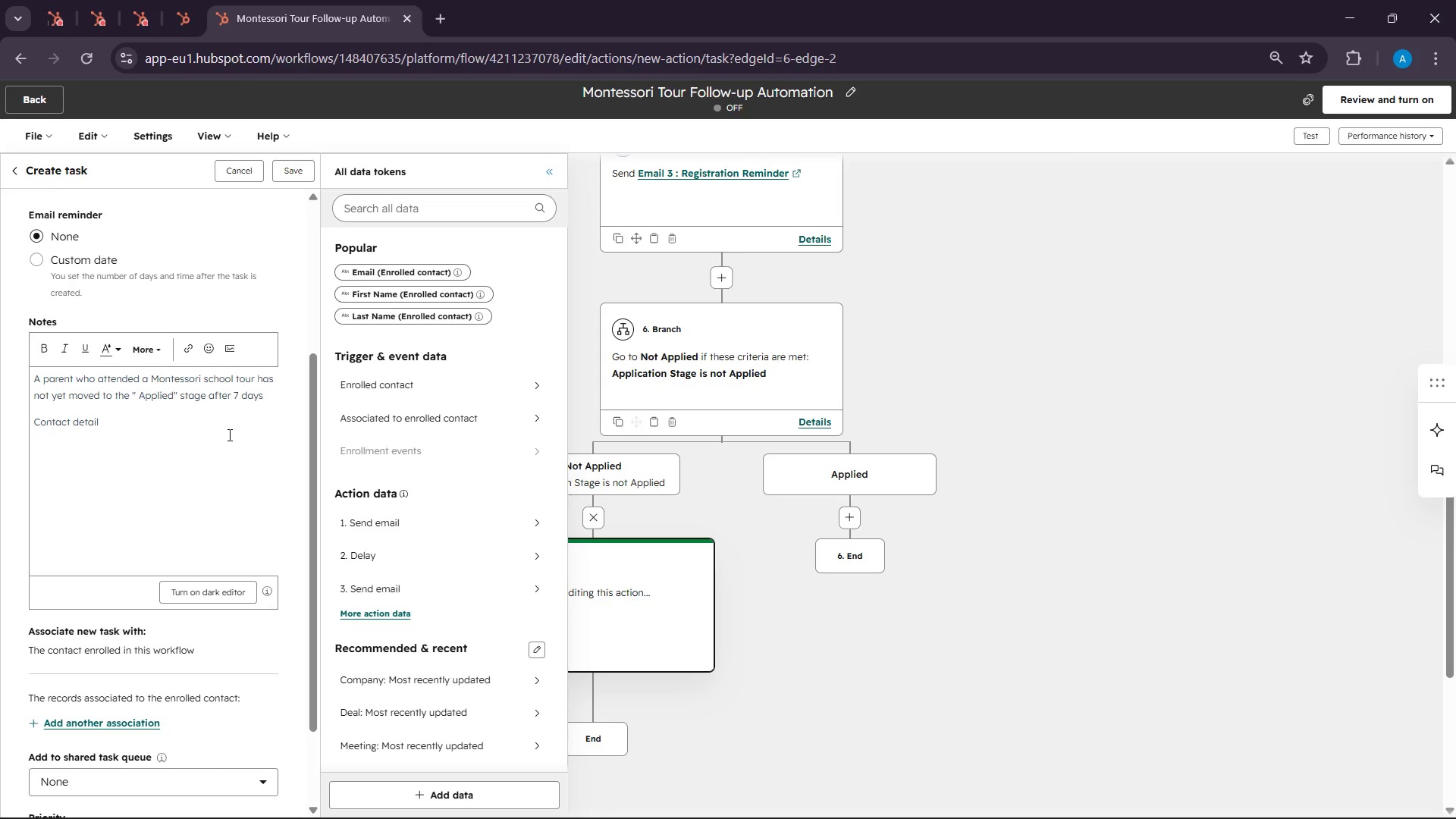 
key(Enter)
 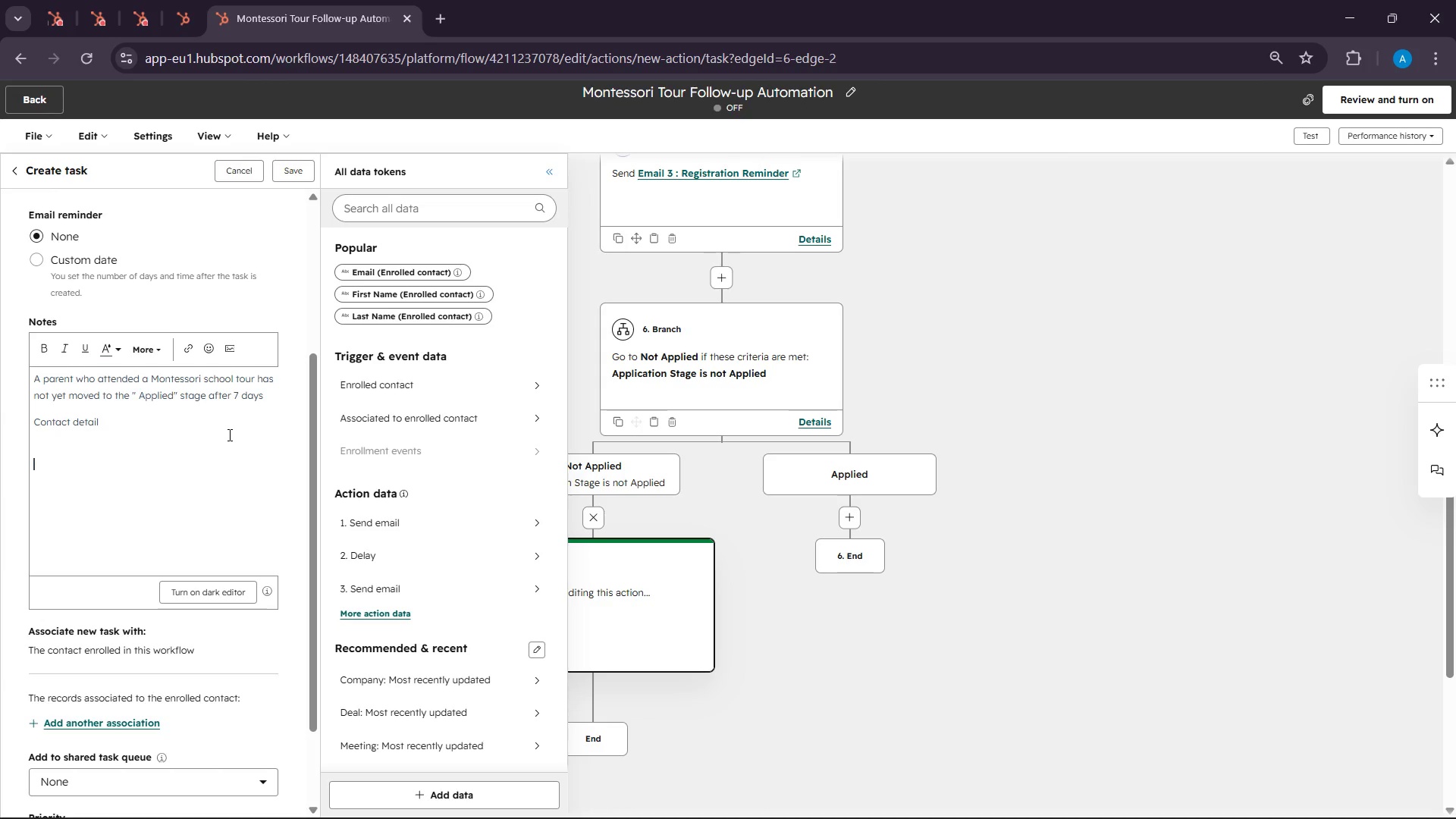 
key(Backspace)
type(Parent)
key(Backspace)
key(Backspace)
key(Backspace)
key(Backspace)
key(Backspace)
key(Backspace)
 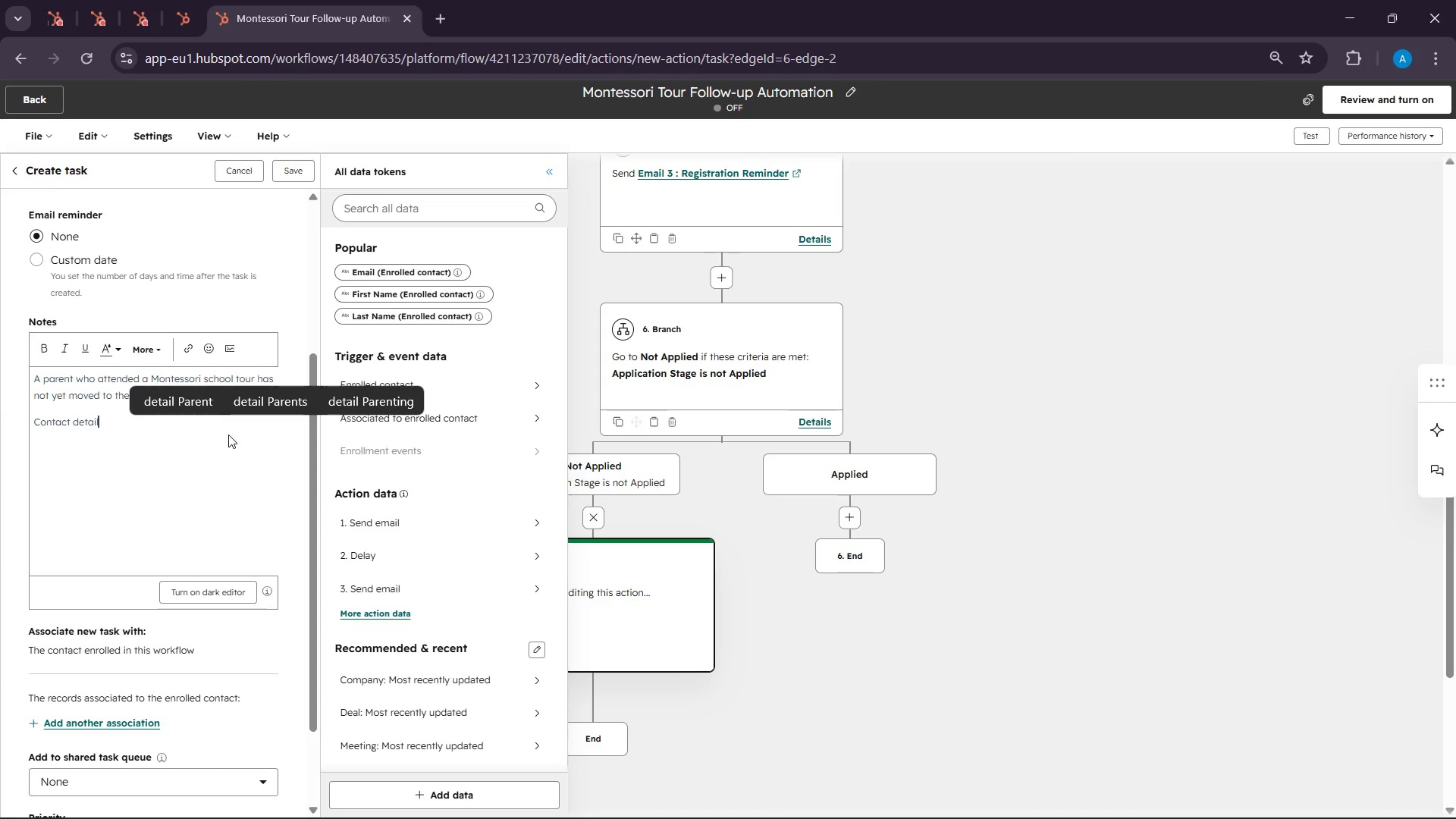 
key(Enter)
 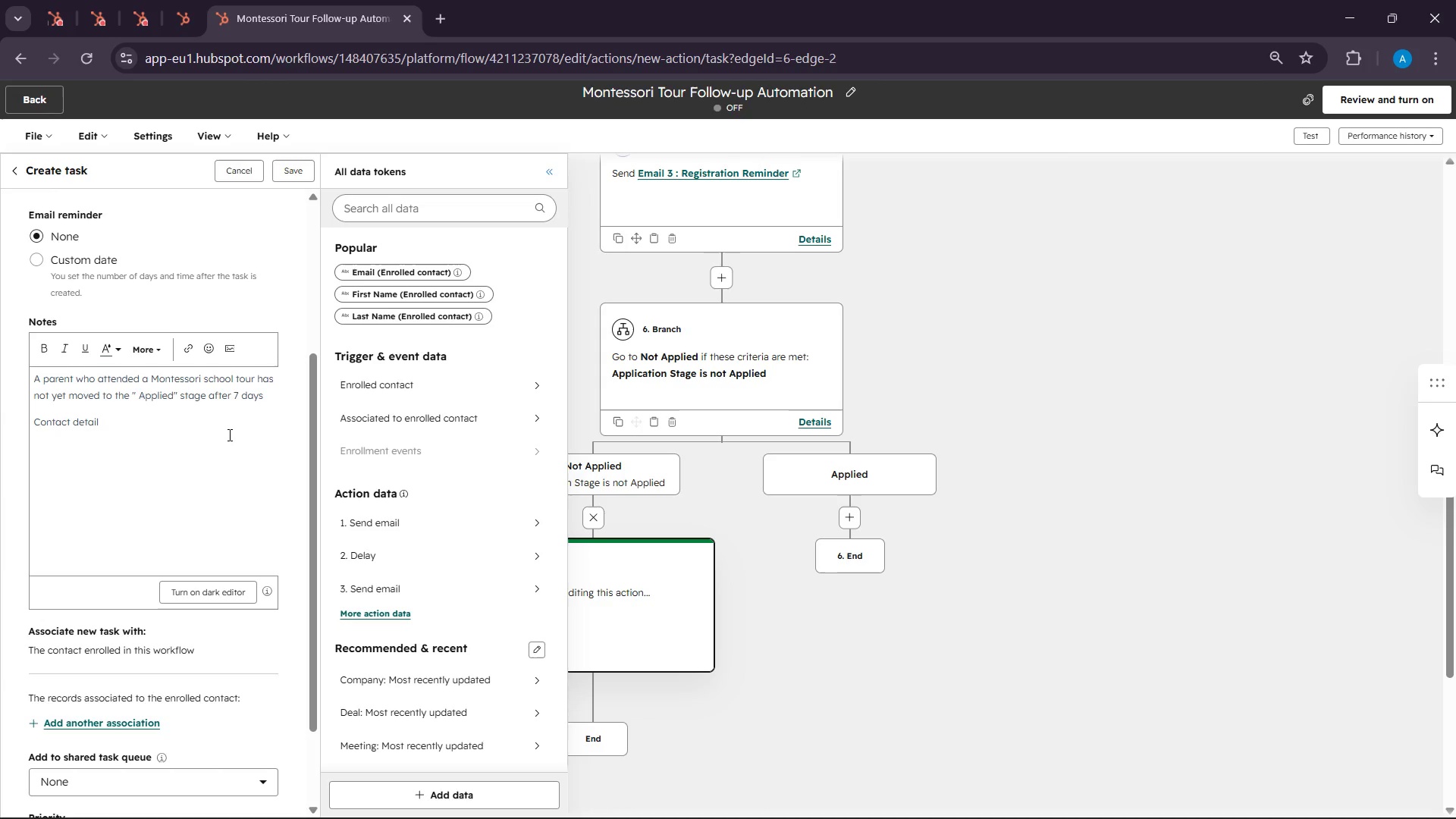 
type(Contact d)
key(Backspace)
type(Dea)
key(Backspace)
type(rail : )
 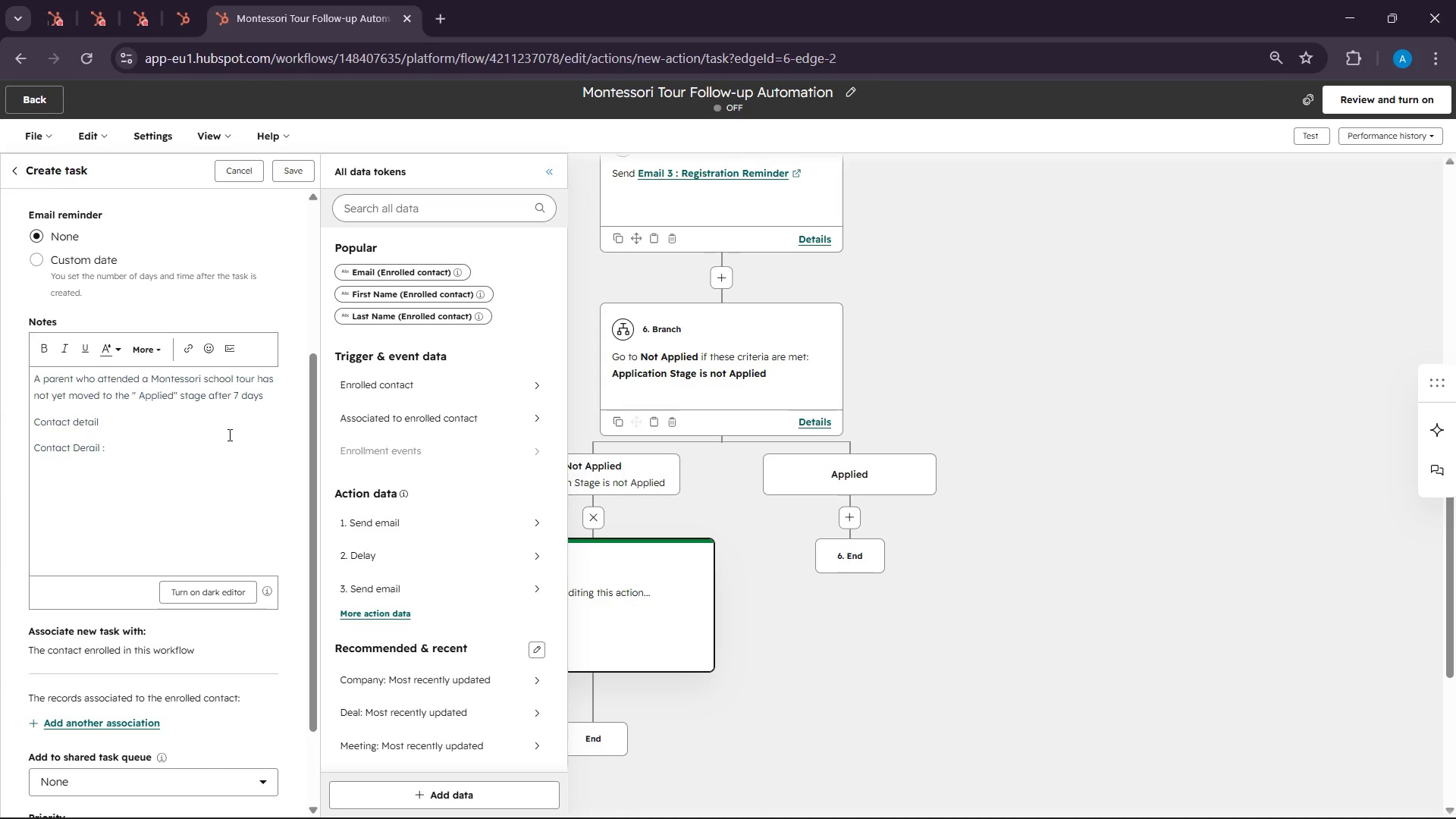 
wait(7.3)
 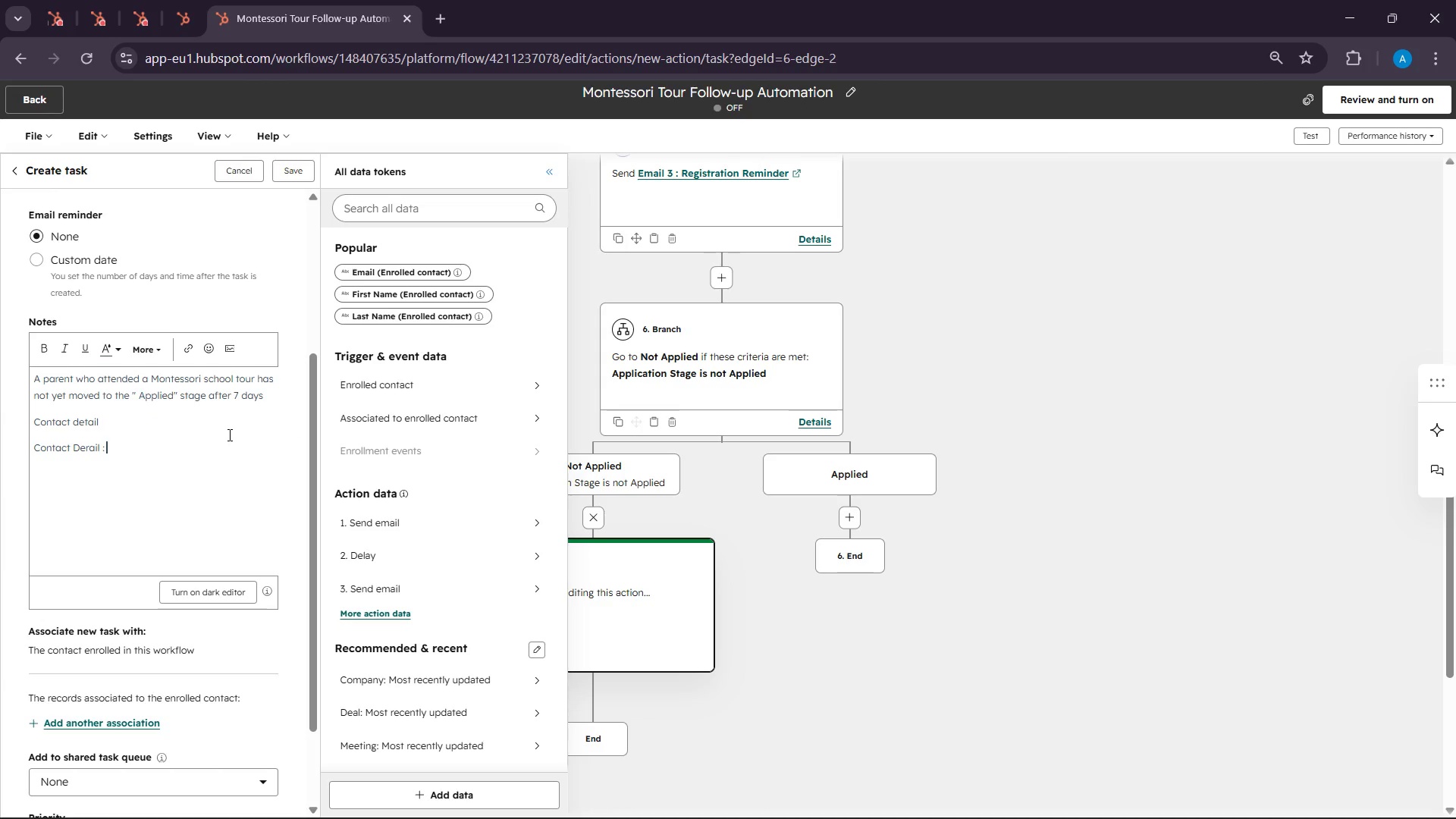 
double_click([56, 450])
 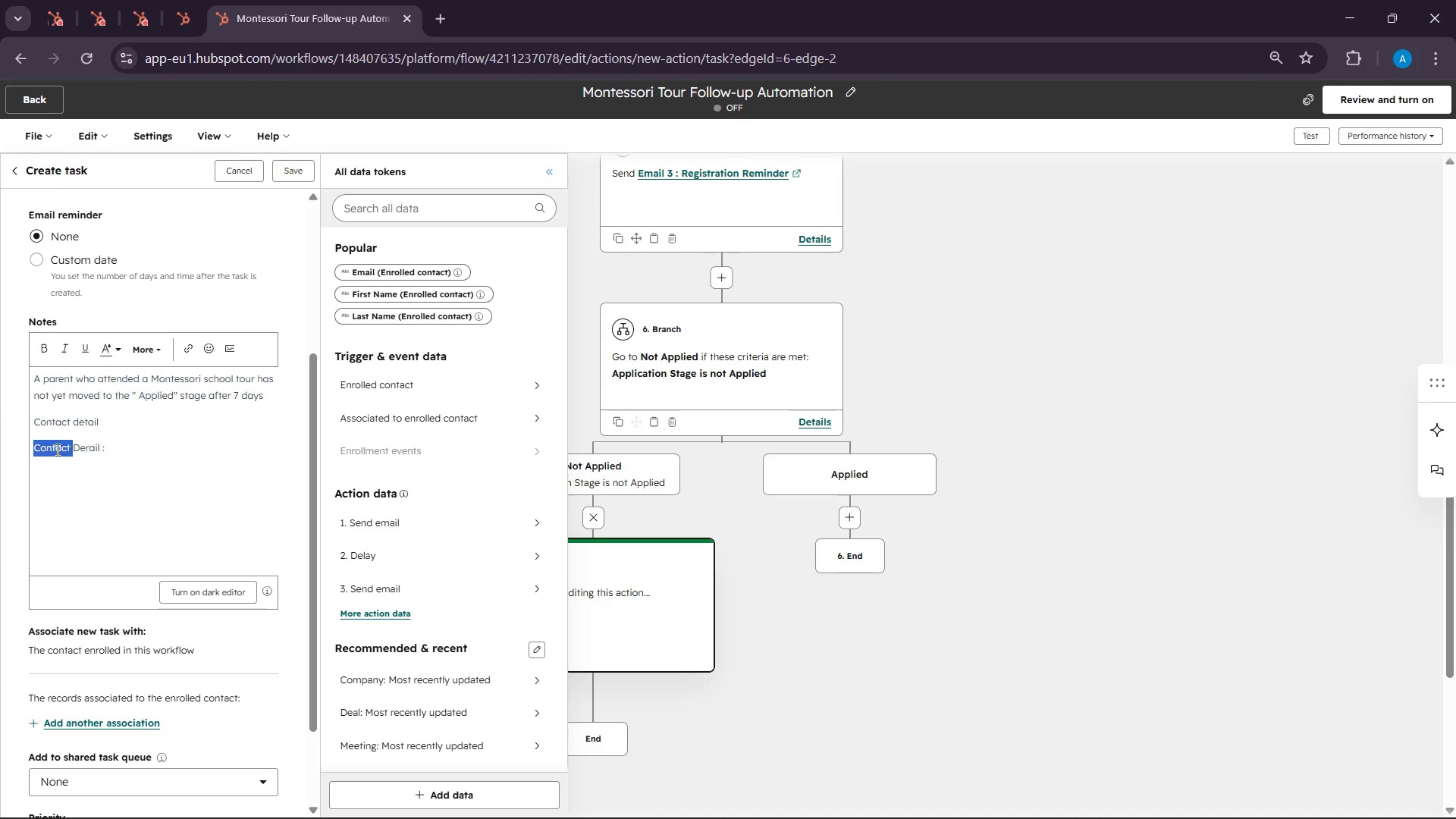 
left_click([56, 450])
 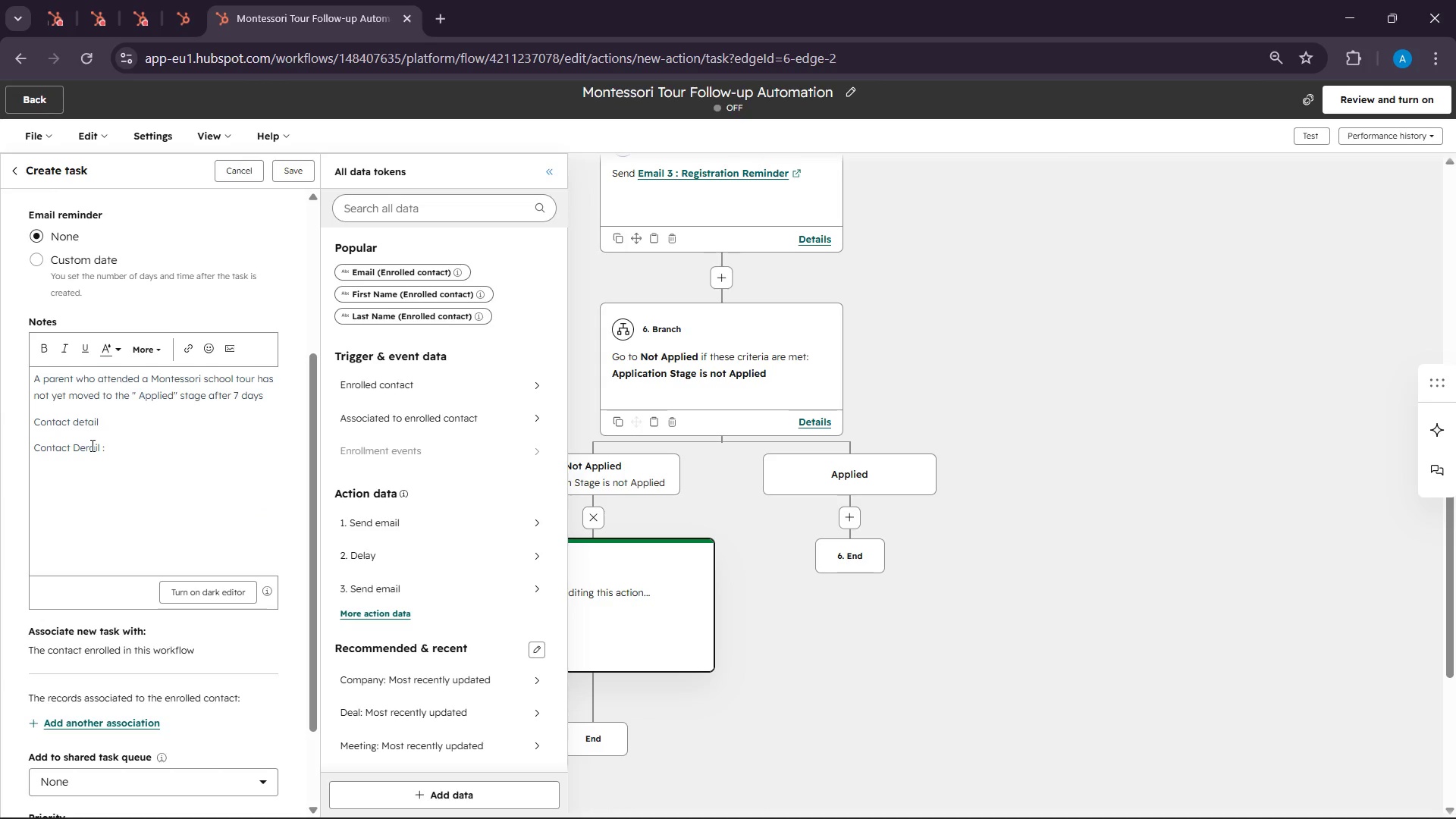 
left_click([91, 445])
 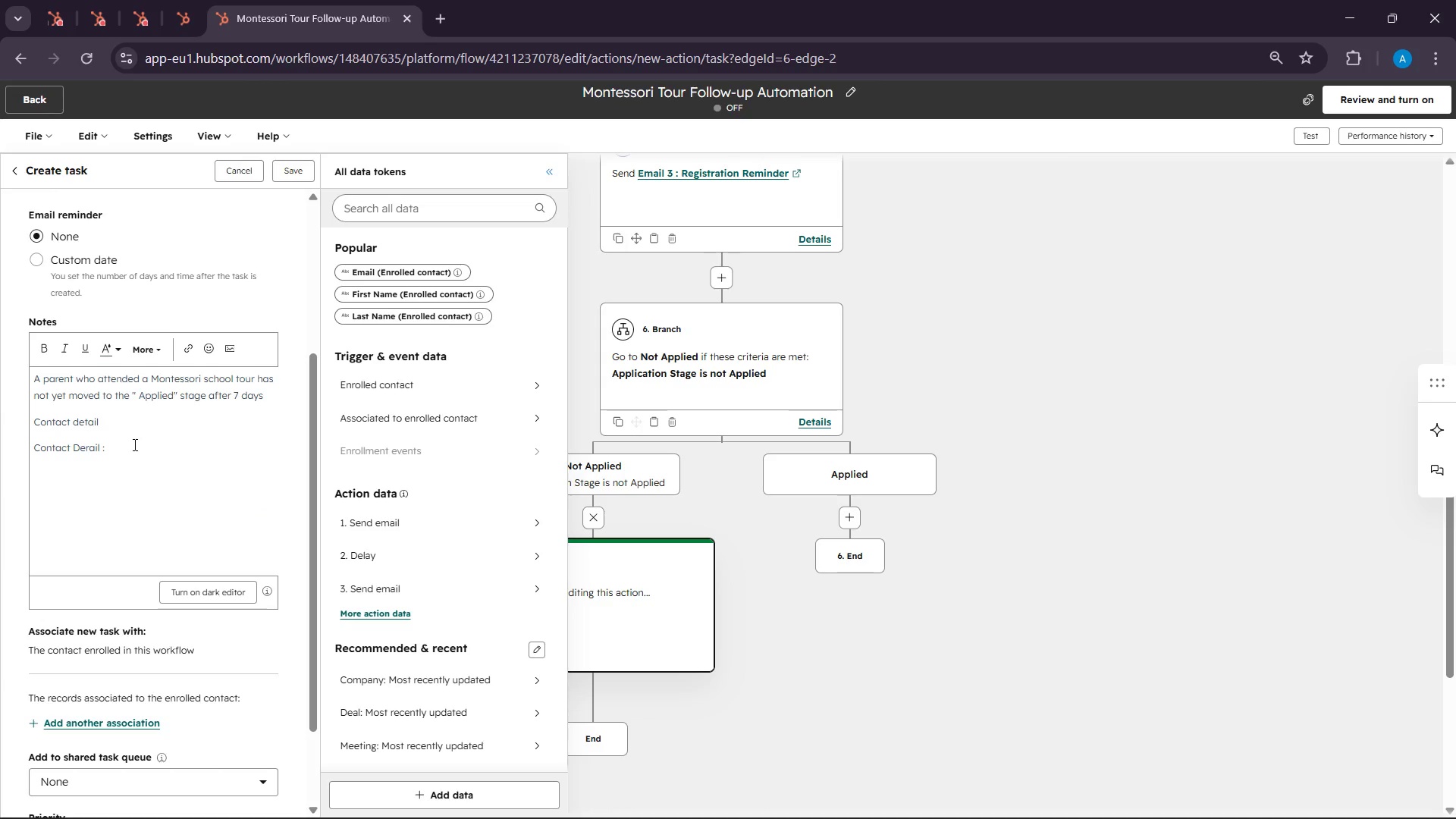 
key(Backspace)
 